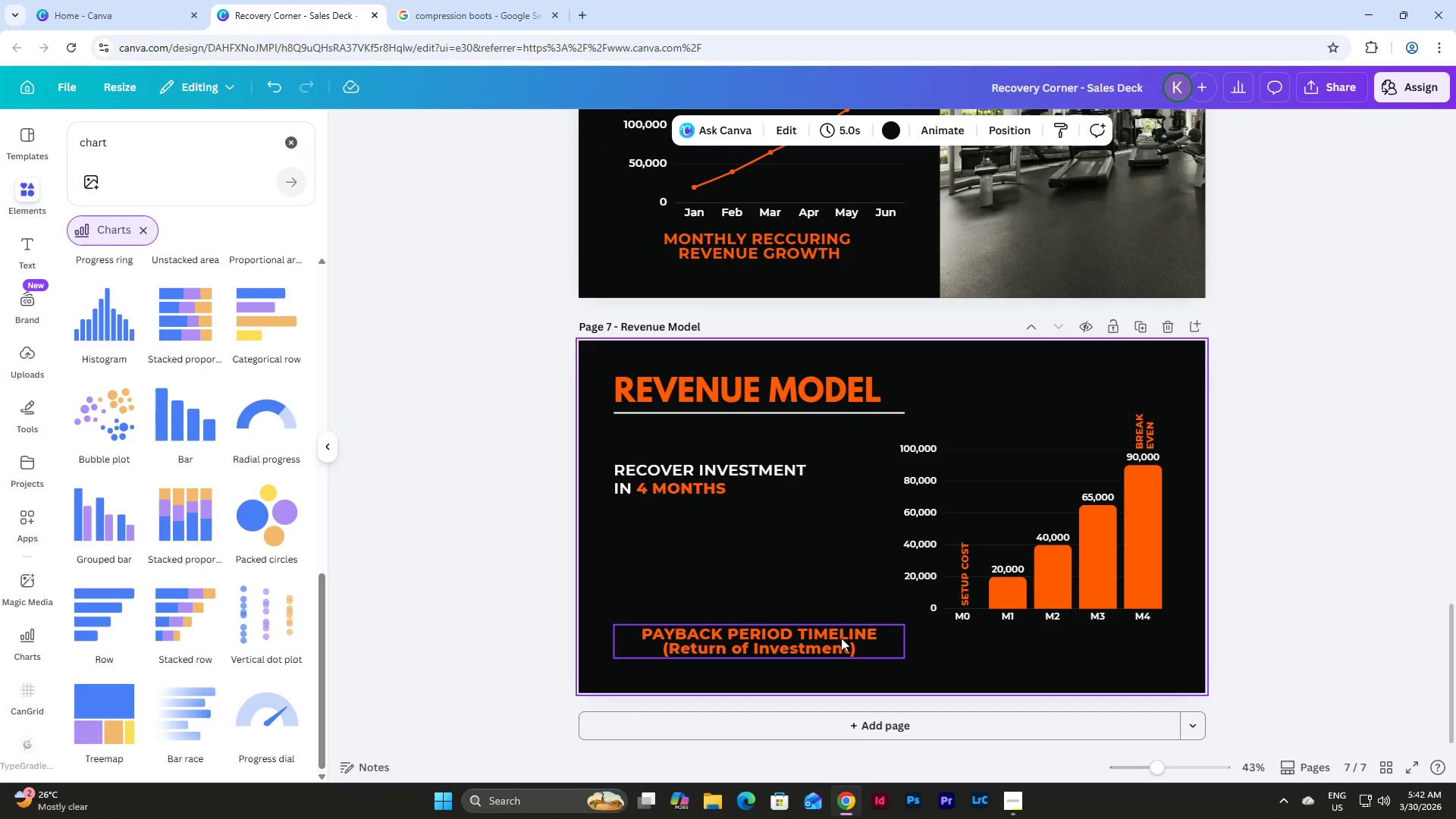 
left_click([821, 642])
 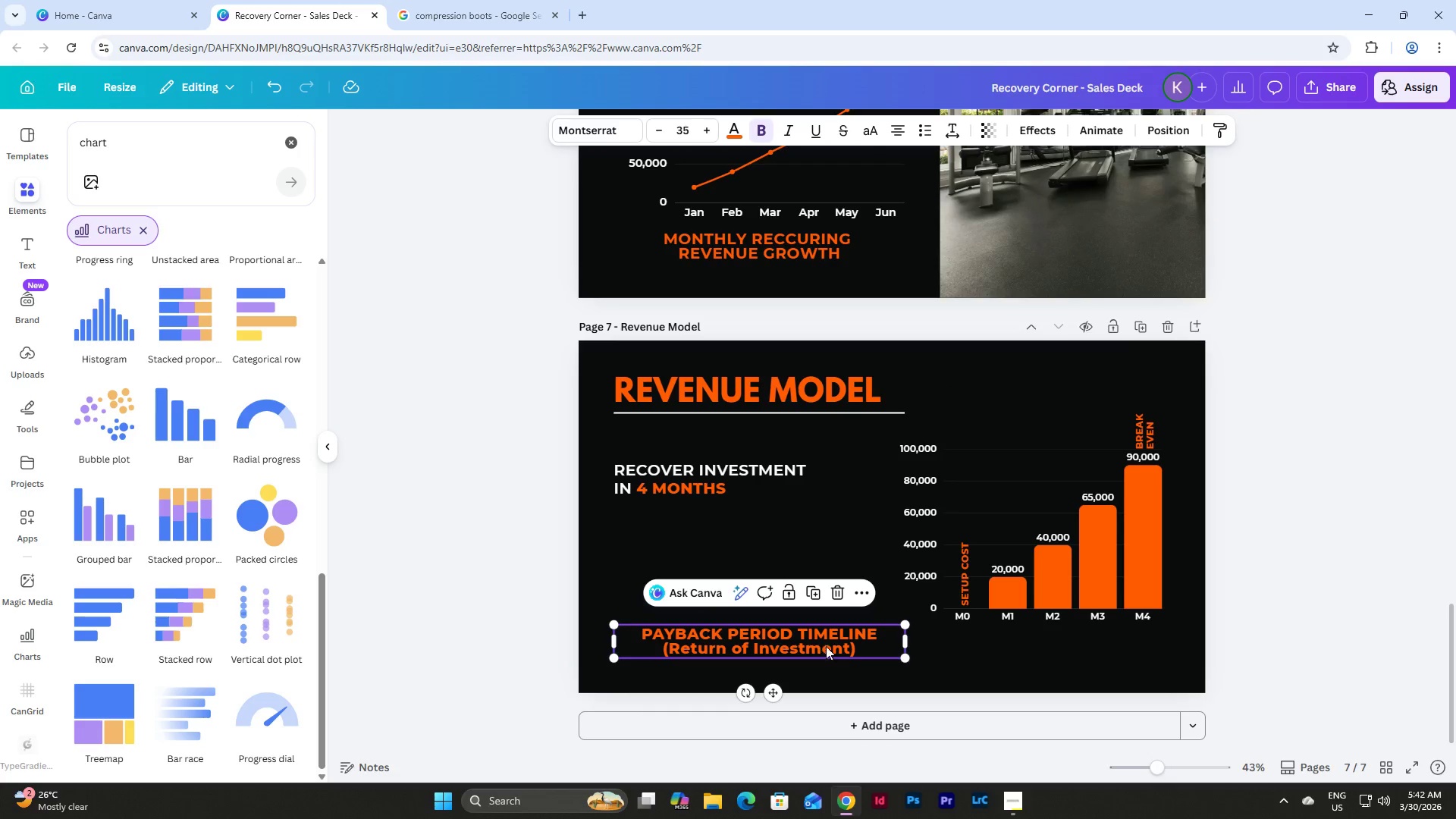 
left_click([854, 650])
 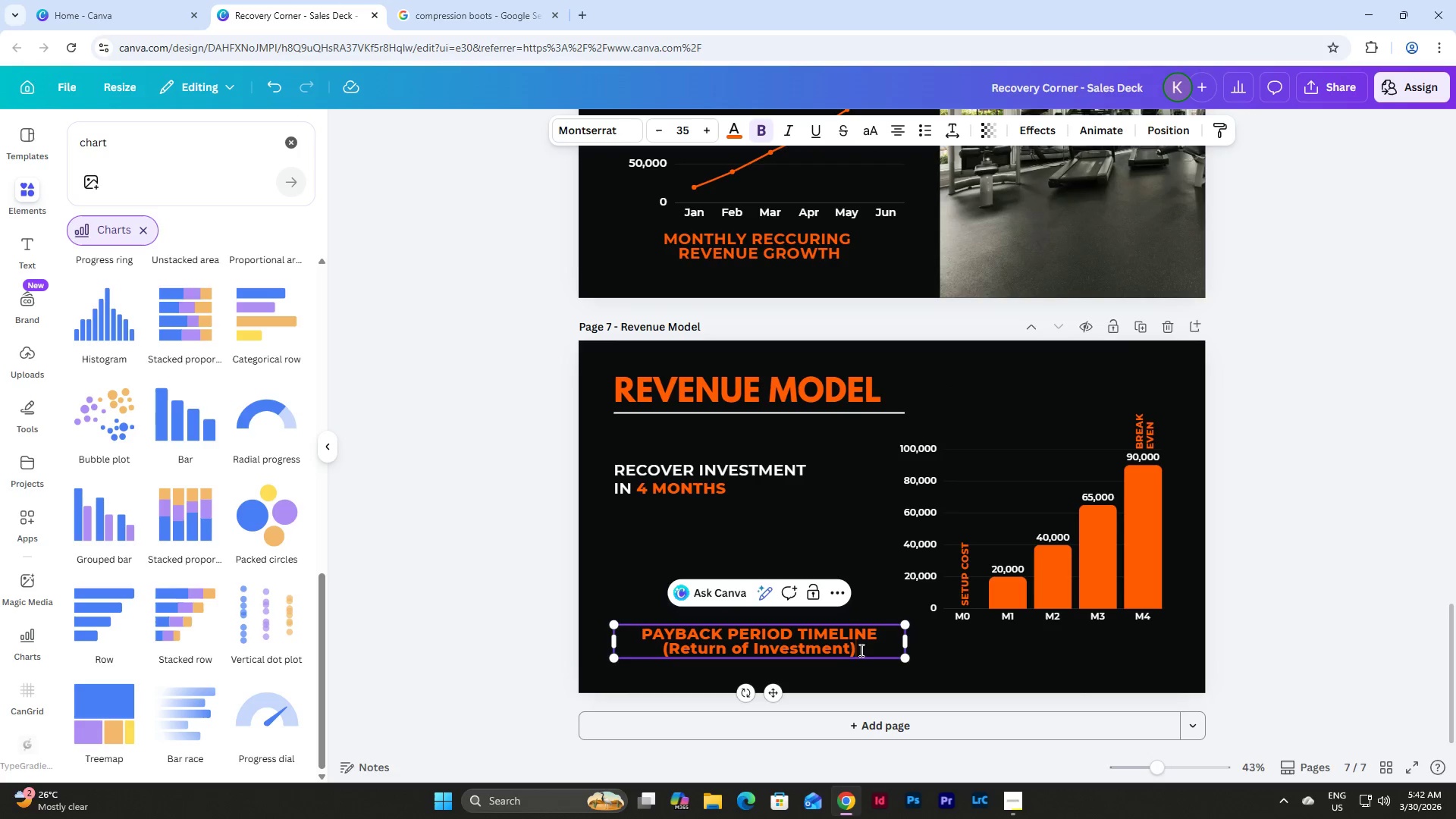 
left_click_drag(start_coordinate=[860, 650], to_coordinate=[650, 648])
 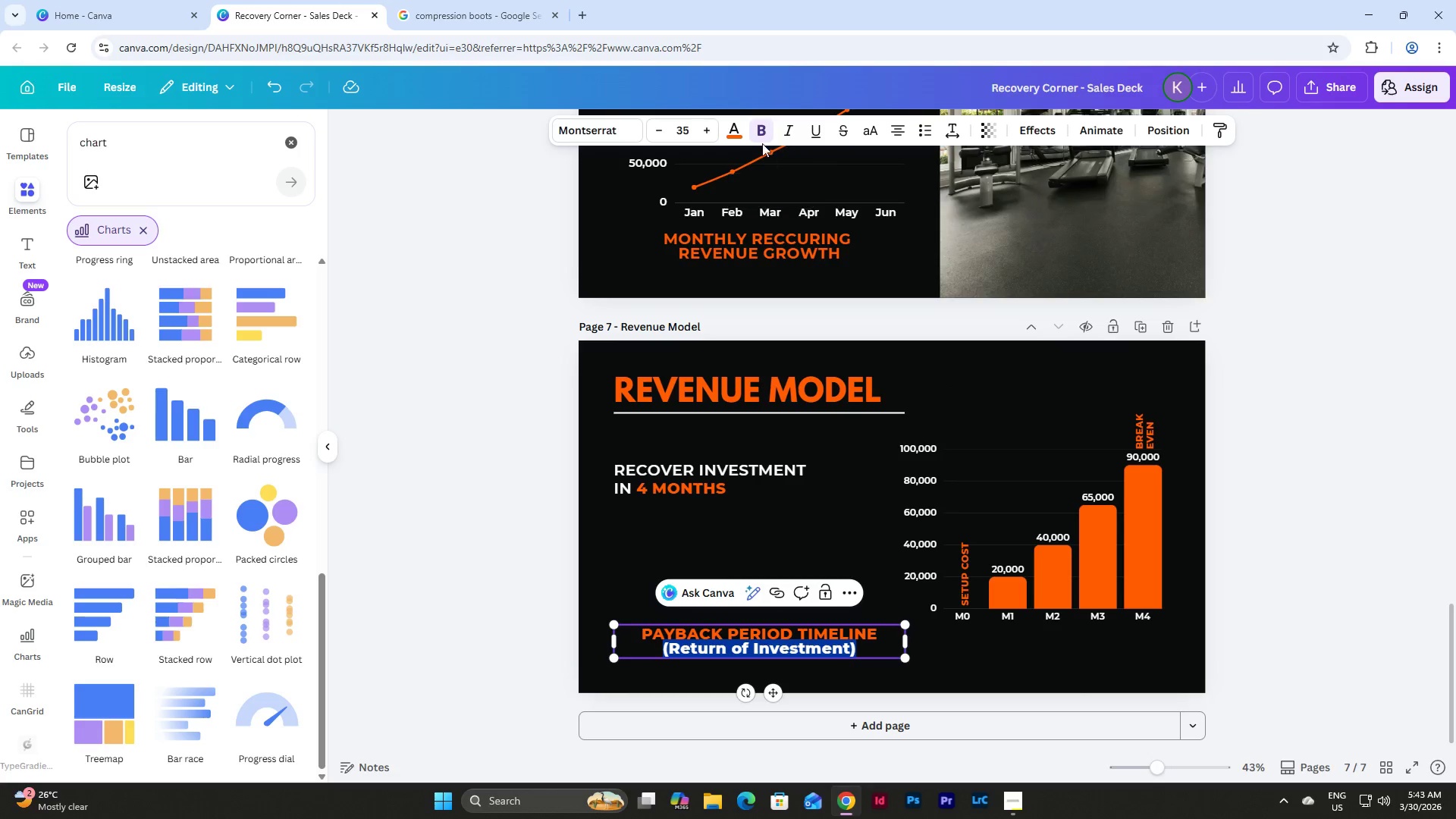 
left_click([738, 134])
 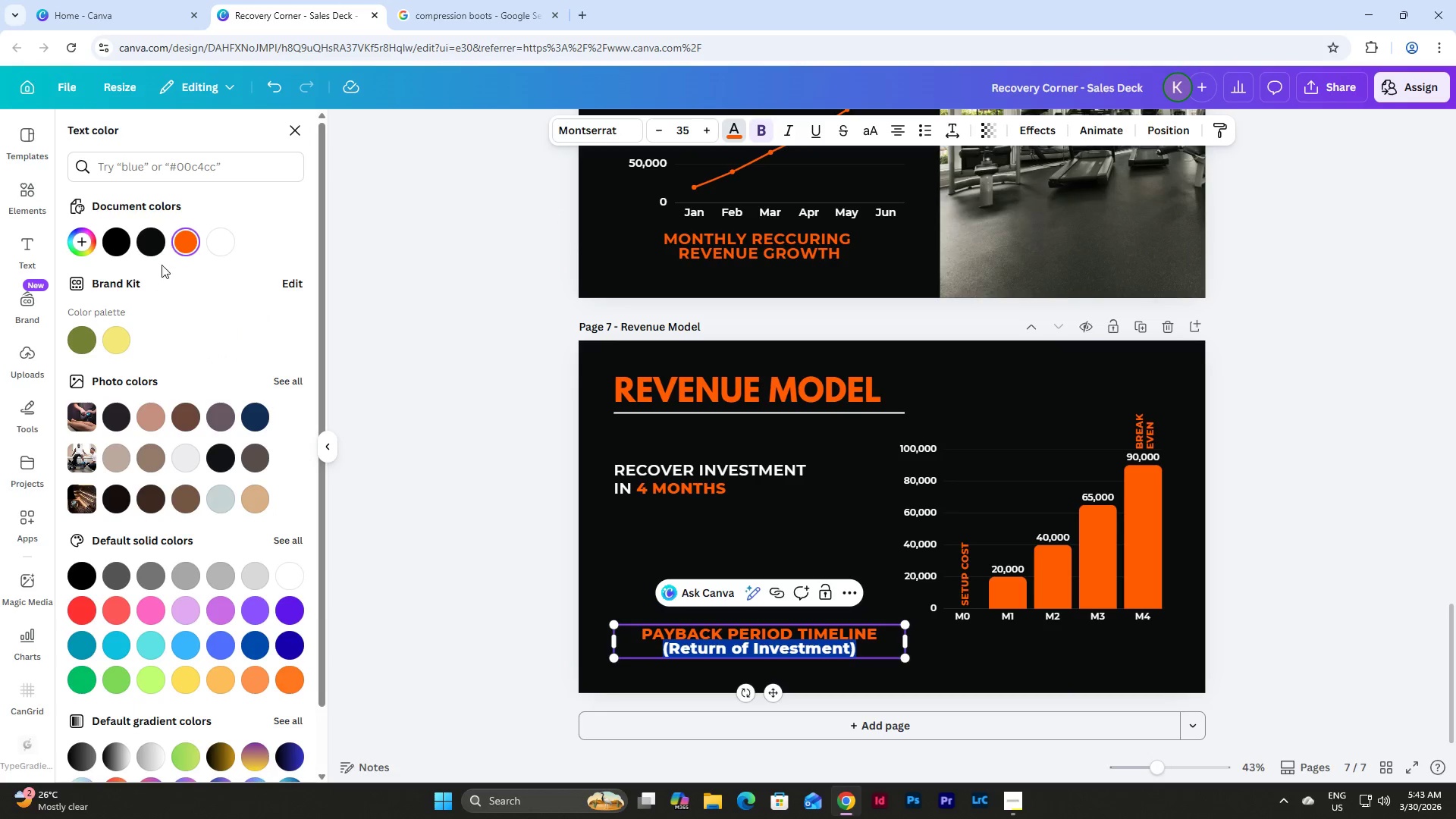 
left_click([231, 240])
 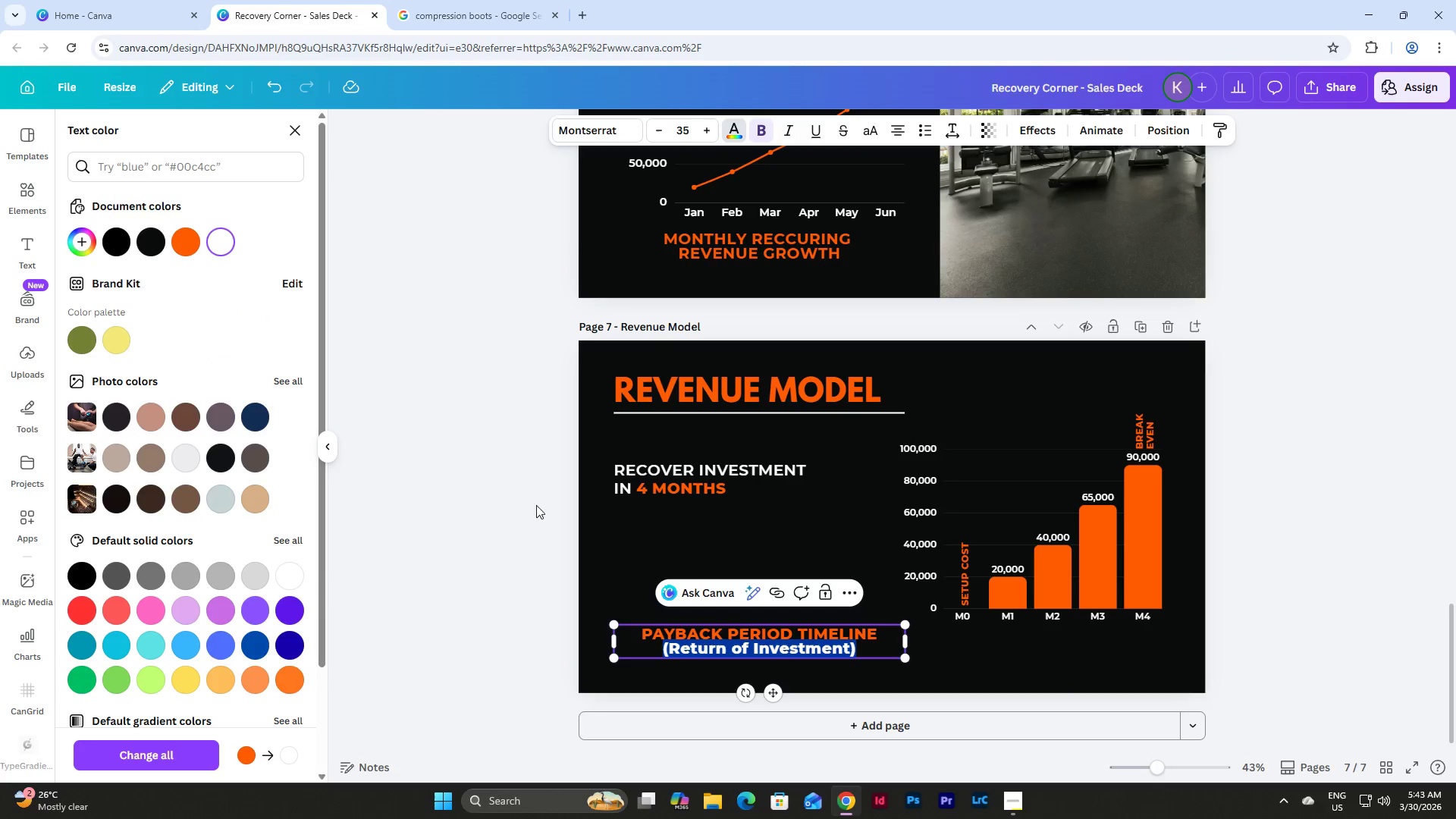 
left_click([682, 519])
 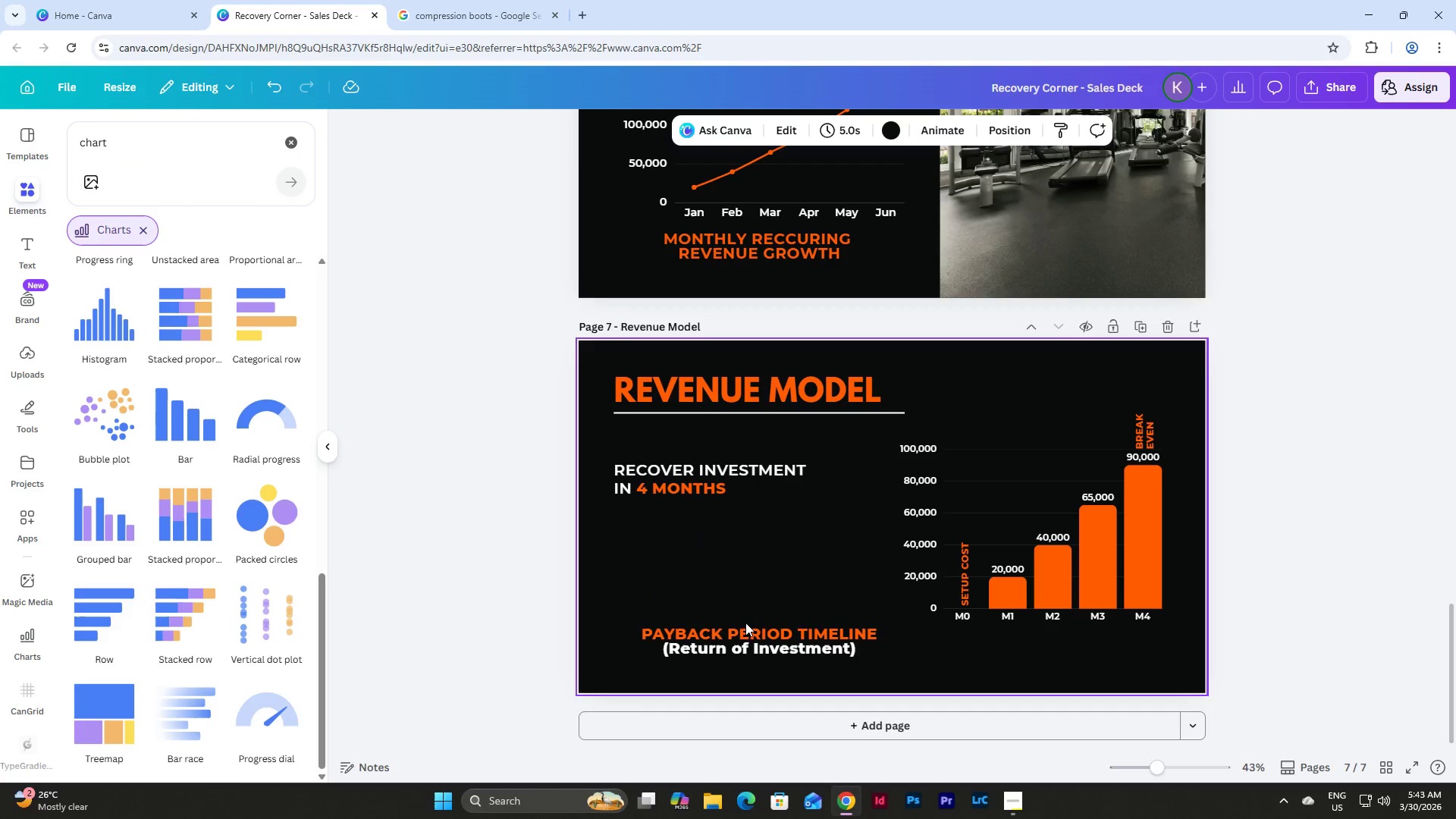 
left_click_drag(start_coordinate=[745, 638], to_coordinate=[1010, 639])
 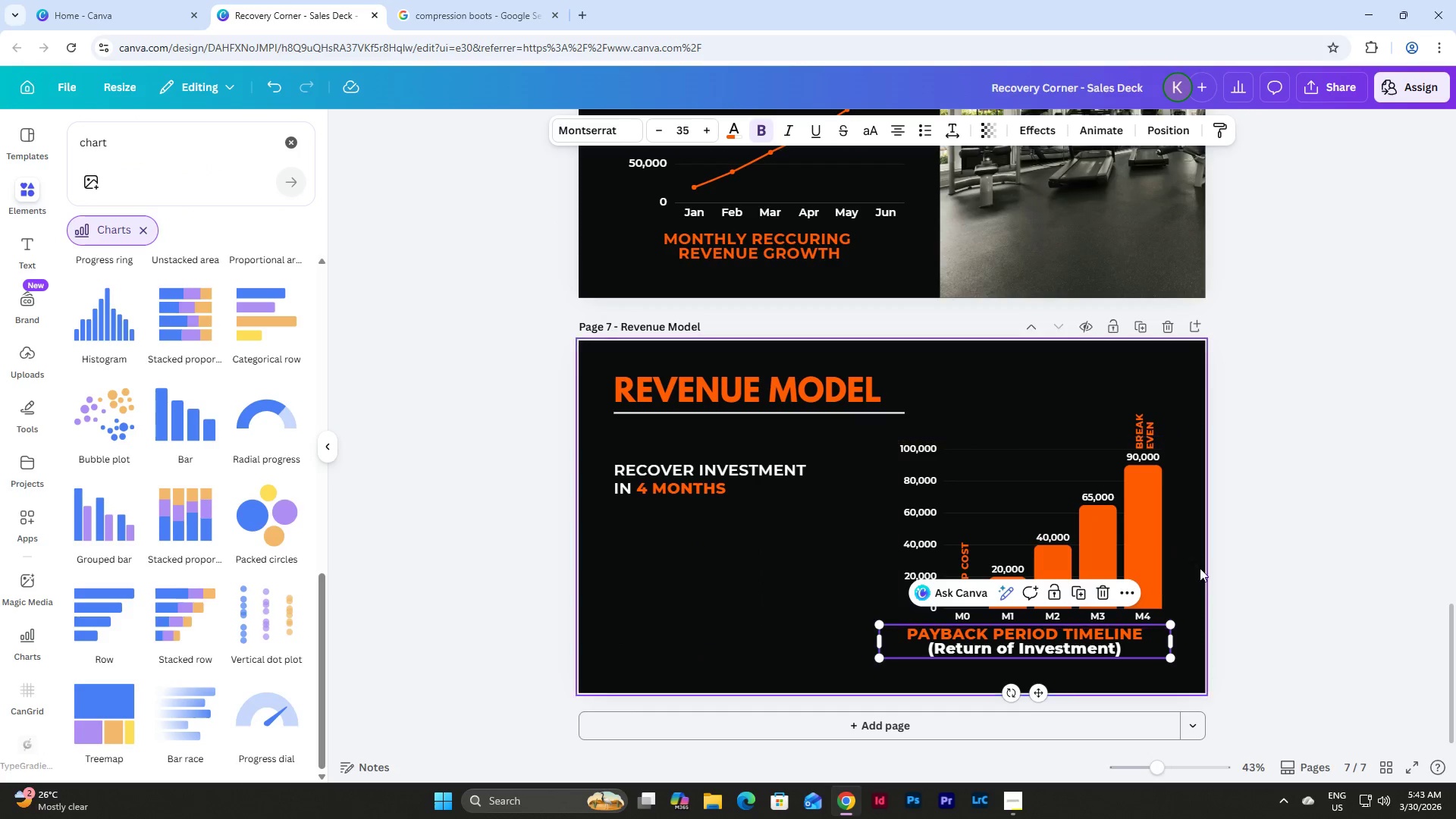 
left_click_drag(start_coordinate=[1200, 571], to_coordinate=[878, 436])
 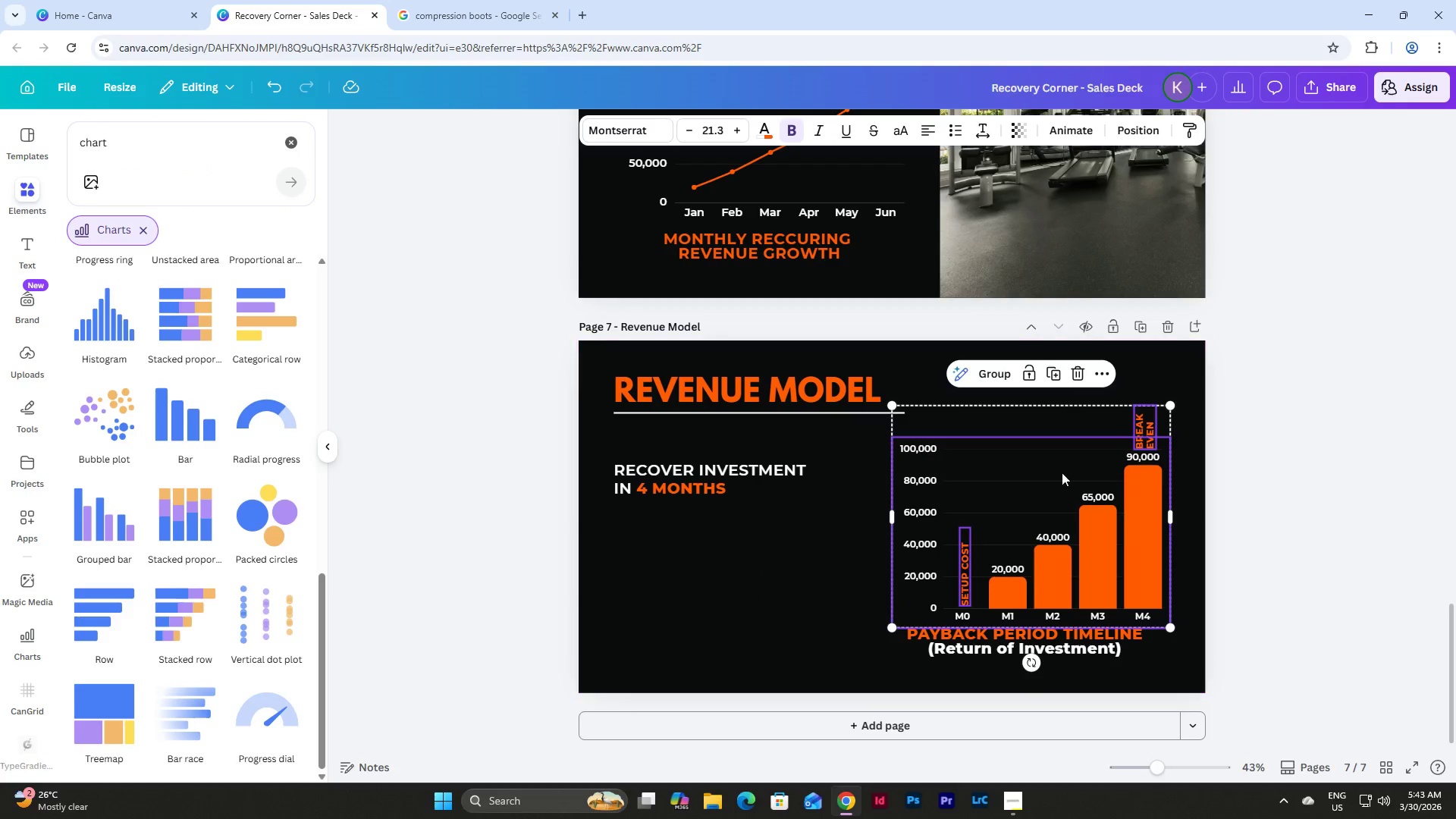 
left_click_drag(start_coordinate=[1080, 478], to_coordinate=[1081, 465])
 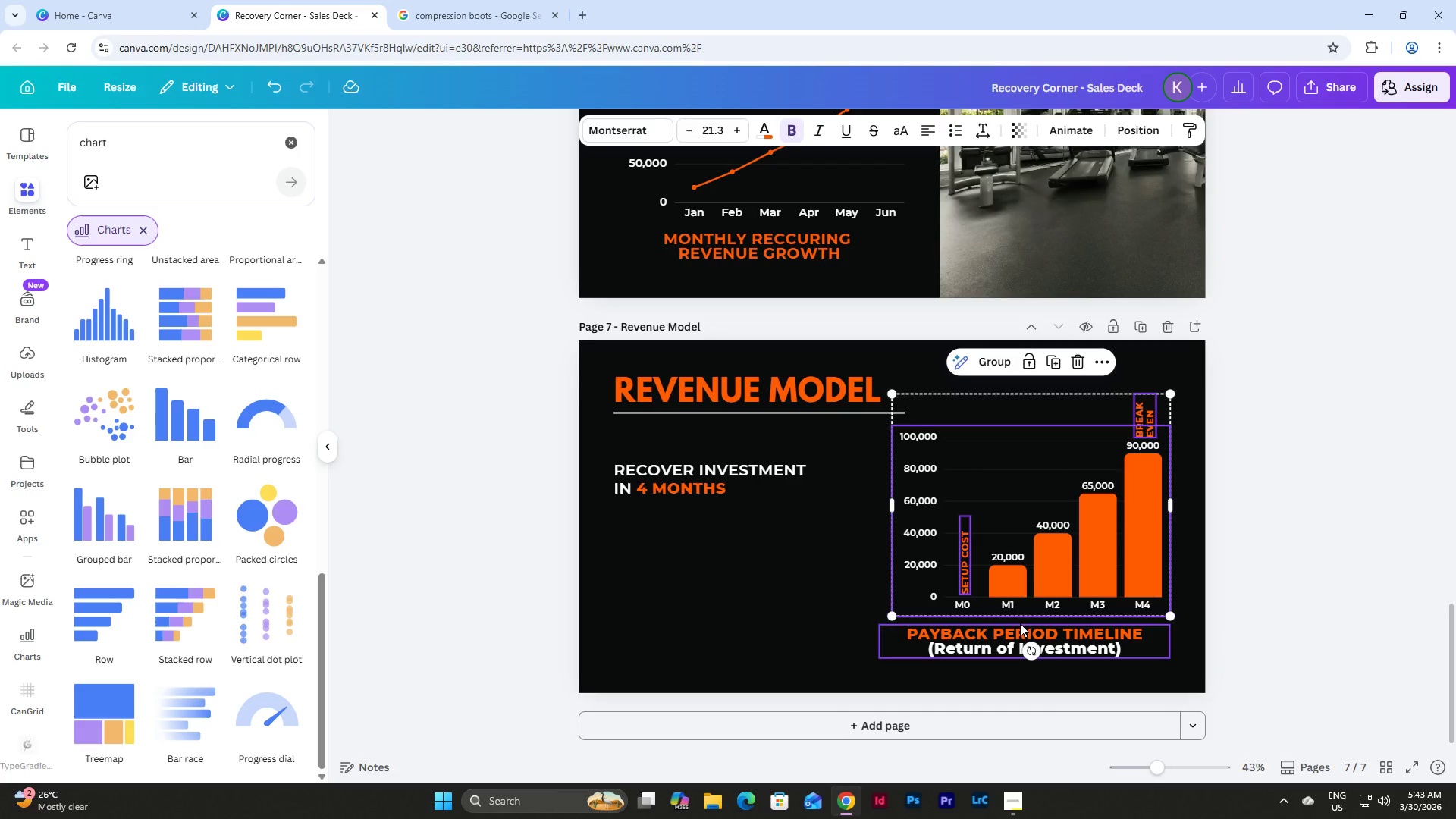 
left_click([892, 622])
 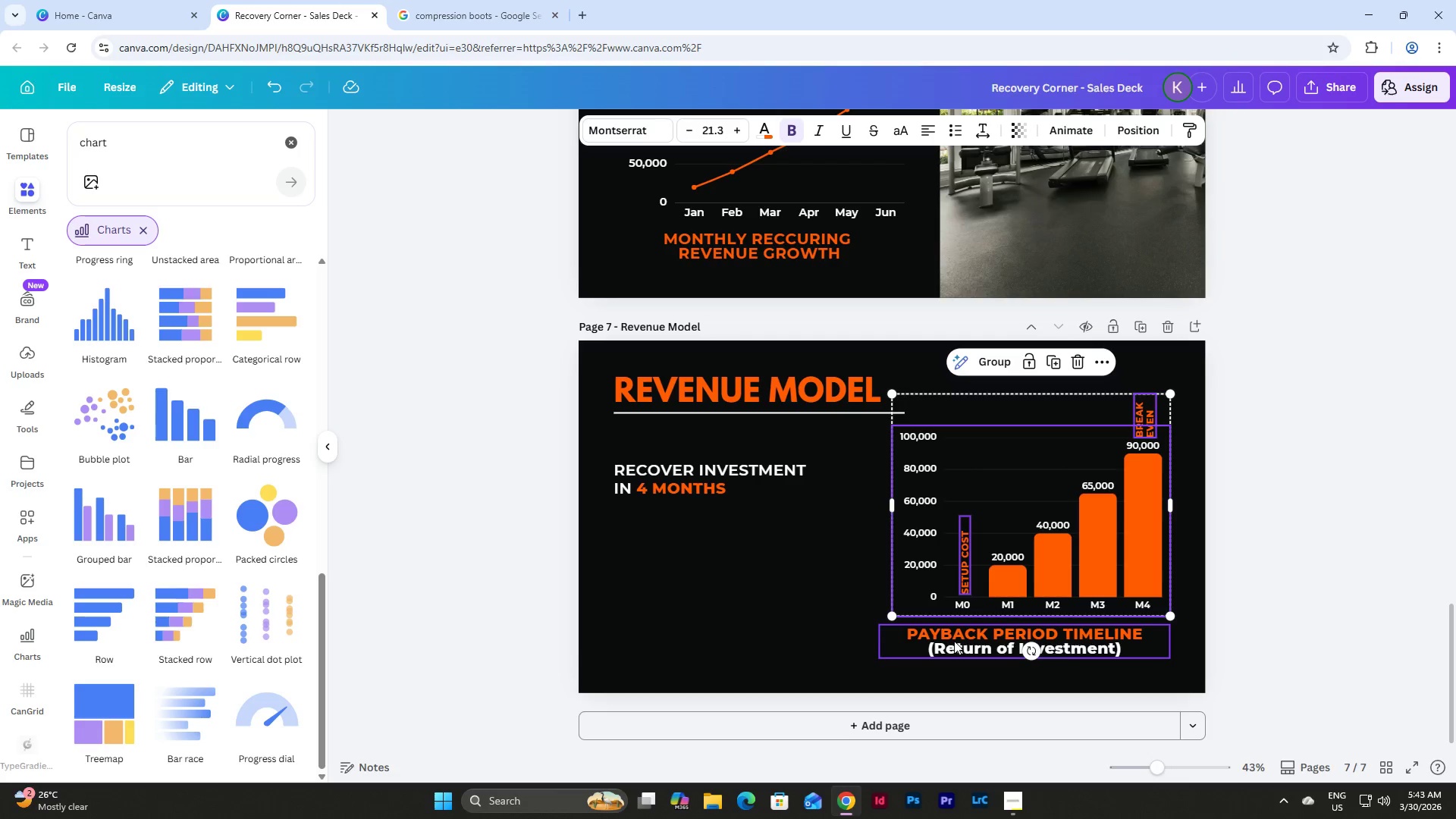 
left_click([858, 647])
 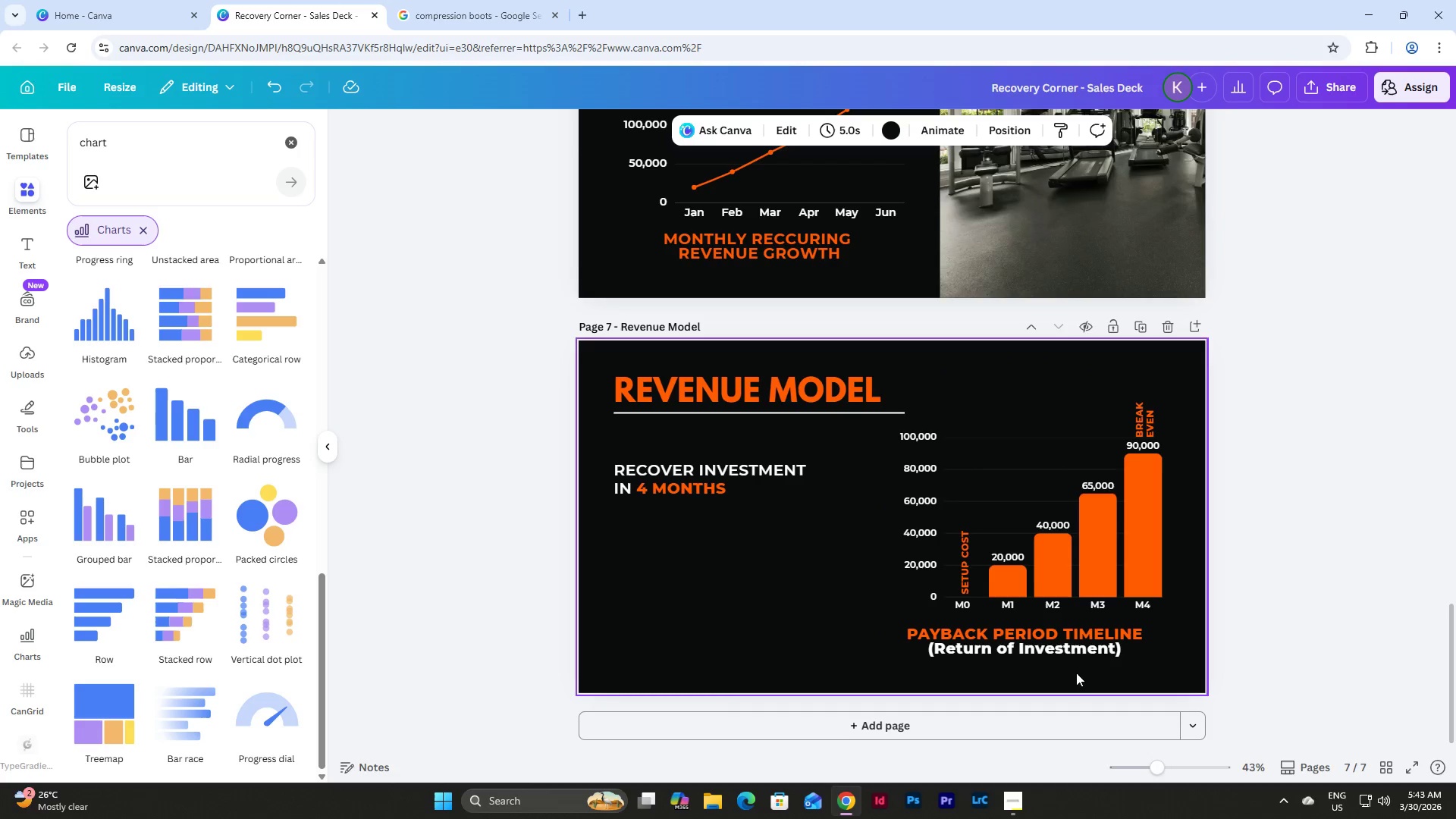 
left_click_drag(start_coordinate=[1102, 667], to_coordinate=[1012, 633])
 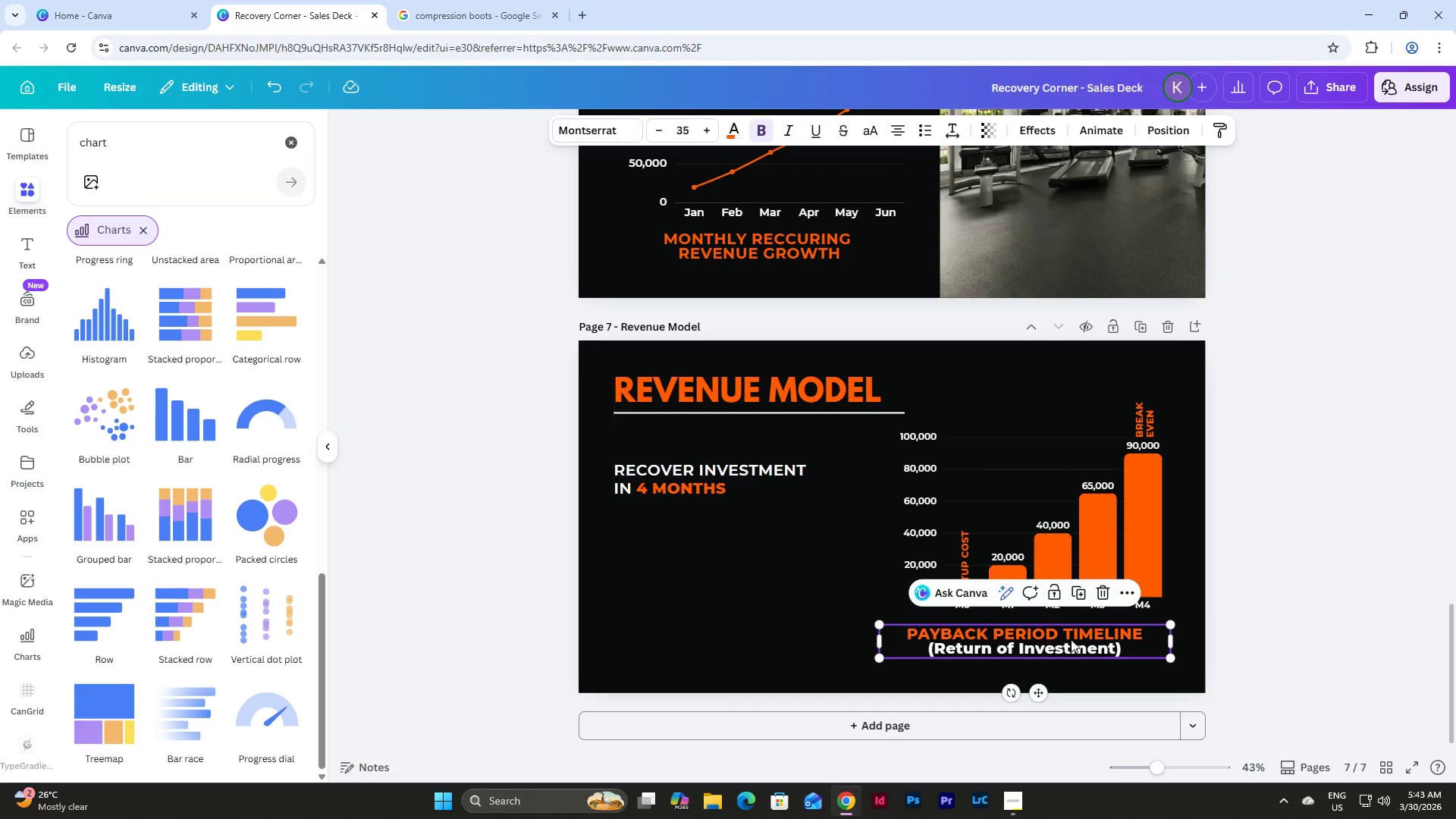 
left_click([1169, 641])
 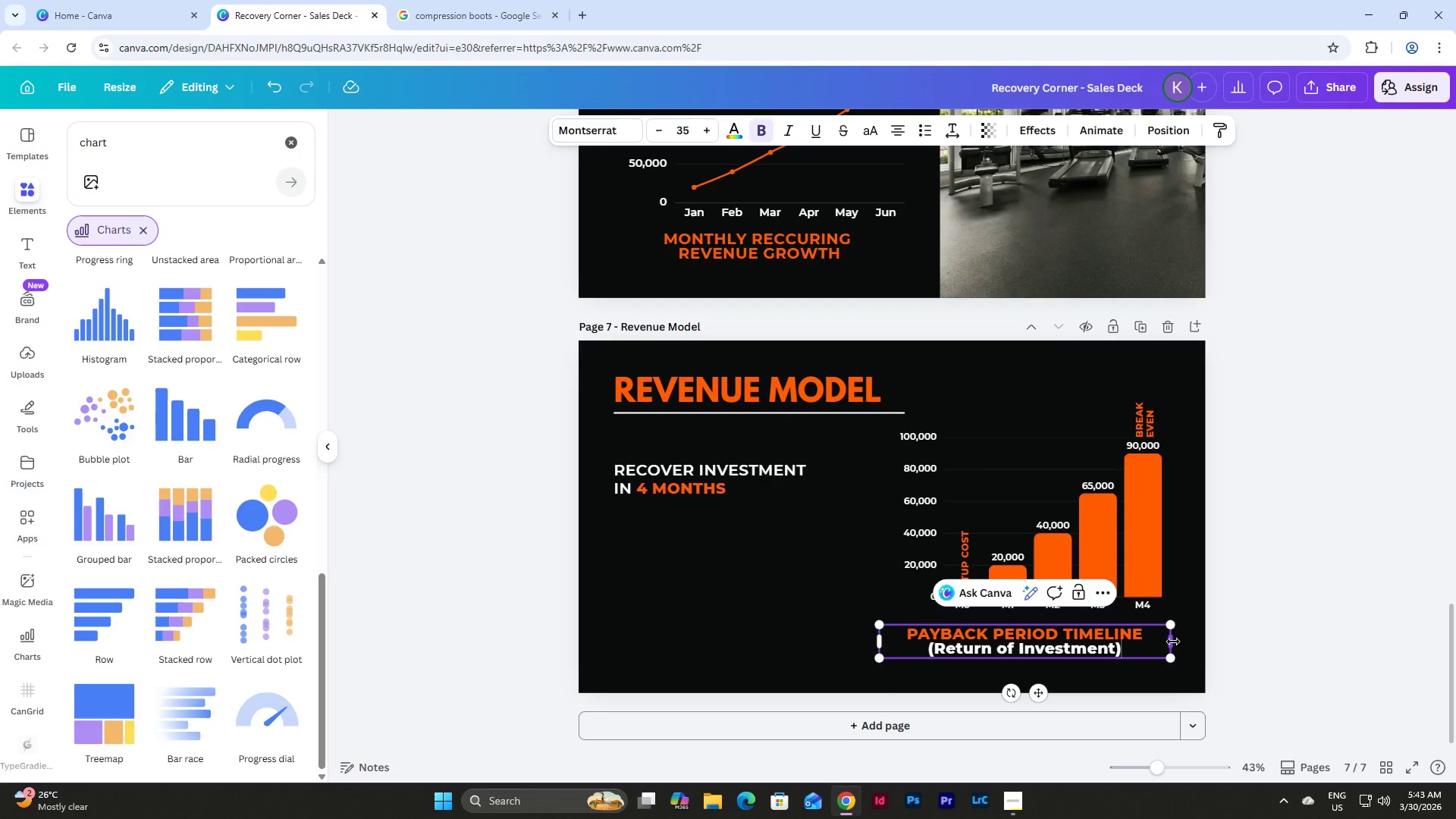 
left_click_drag(start_coordinate=[1173, 642], to_coordinate=[1137, 642])
 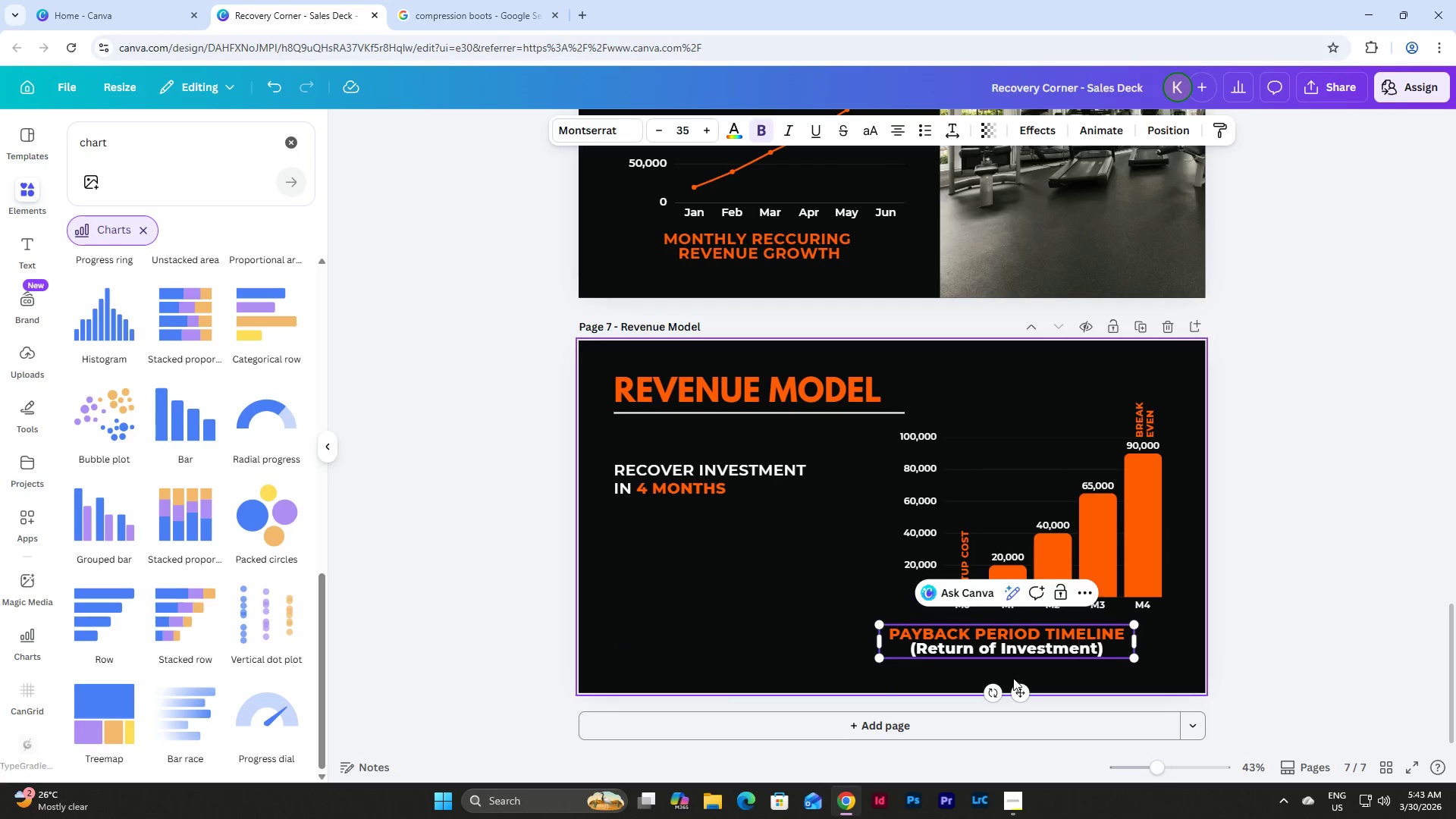 
left_click([931, 671])
 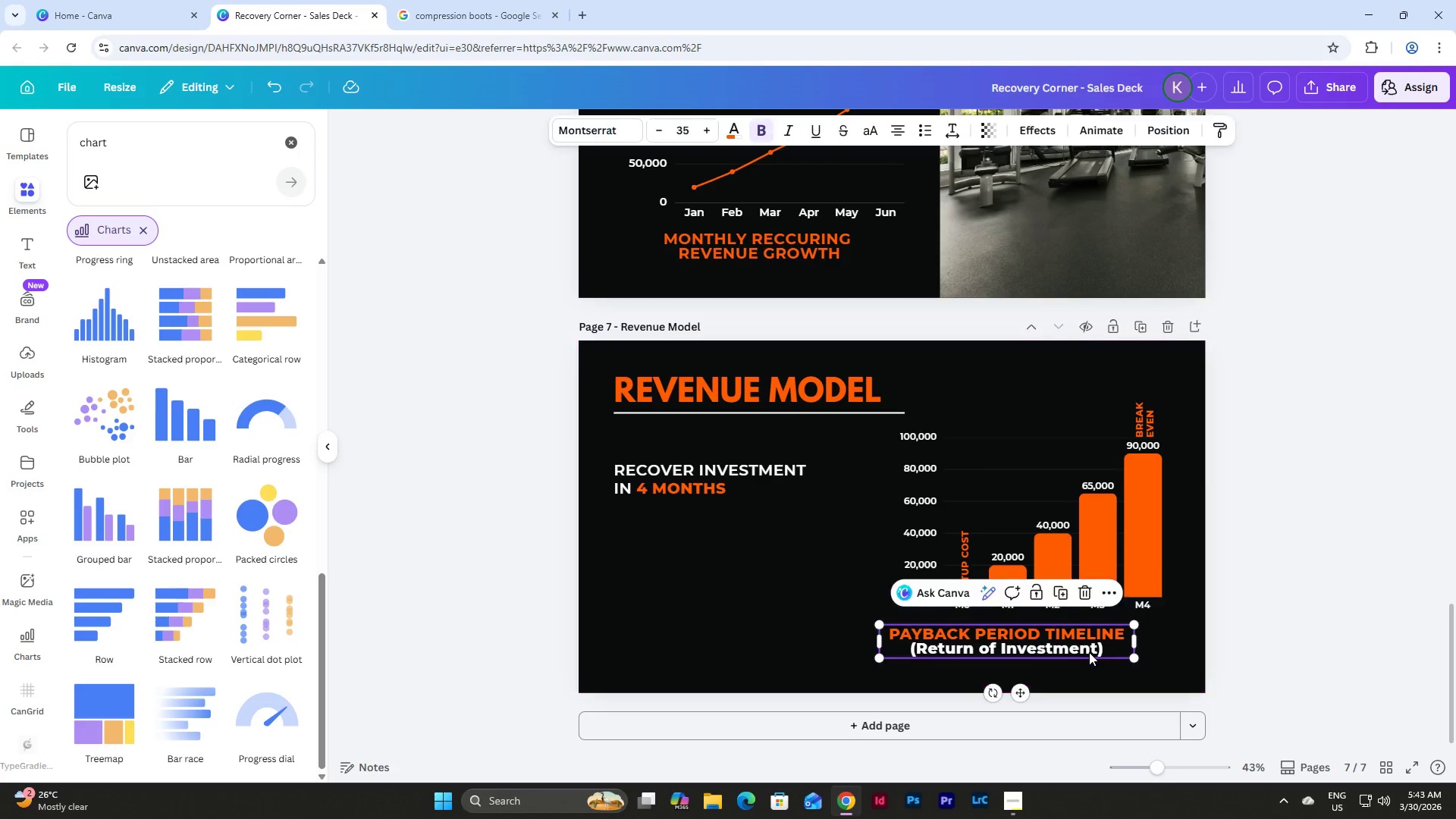 
double_click([1116, 649])
 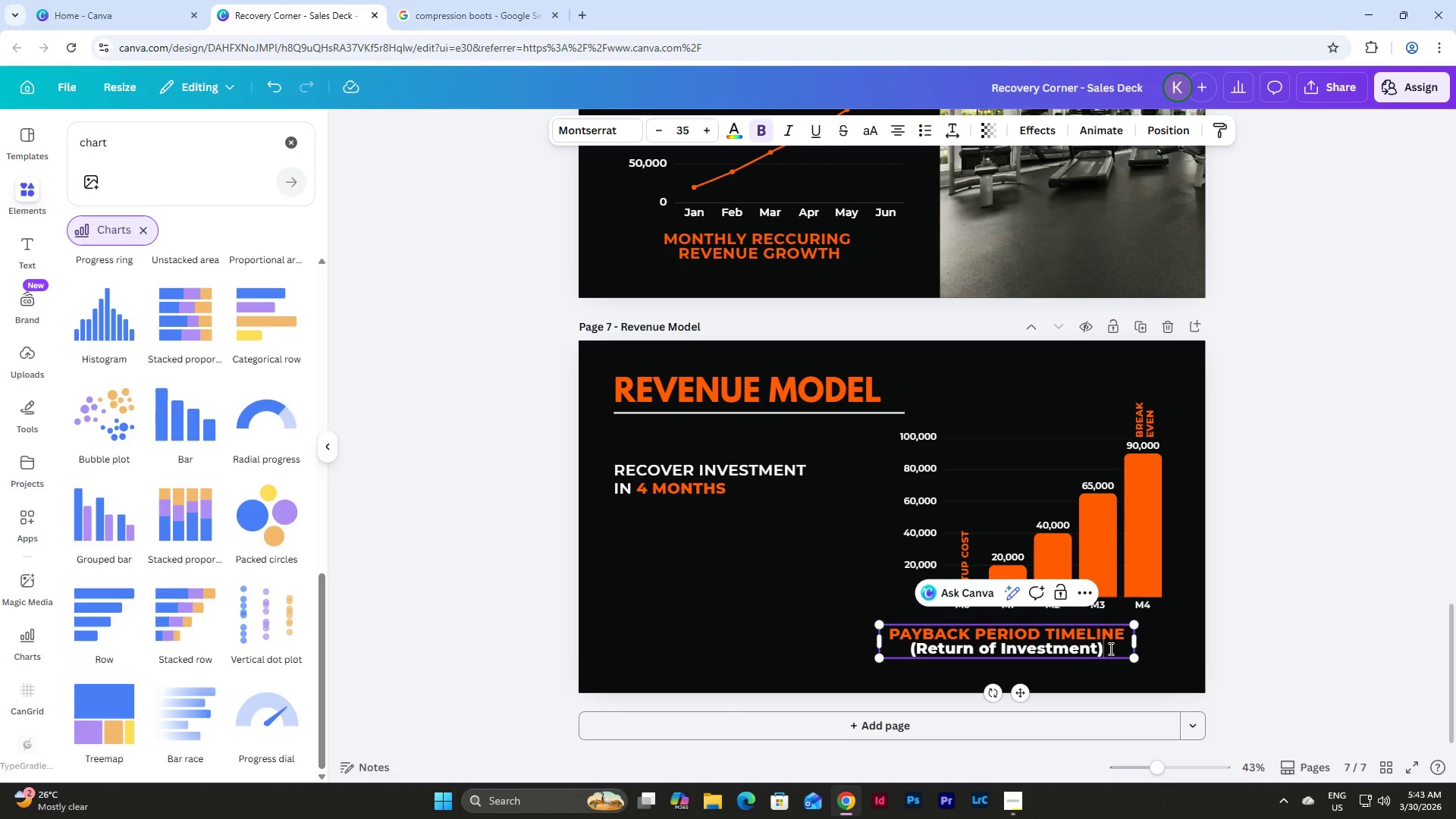 
left_click_drag(start_coordinate=[1109, 648], to_coordinate=[902, 648])
 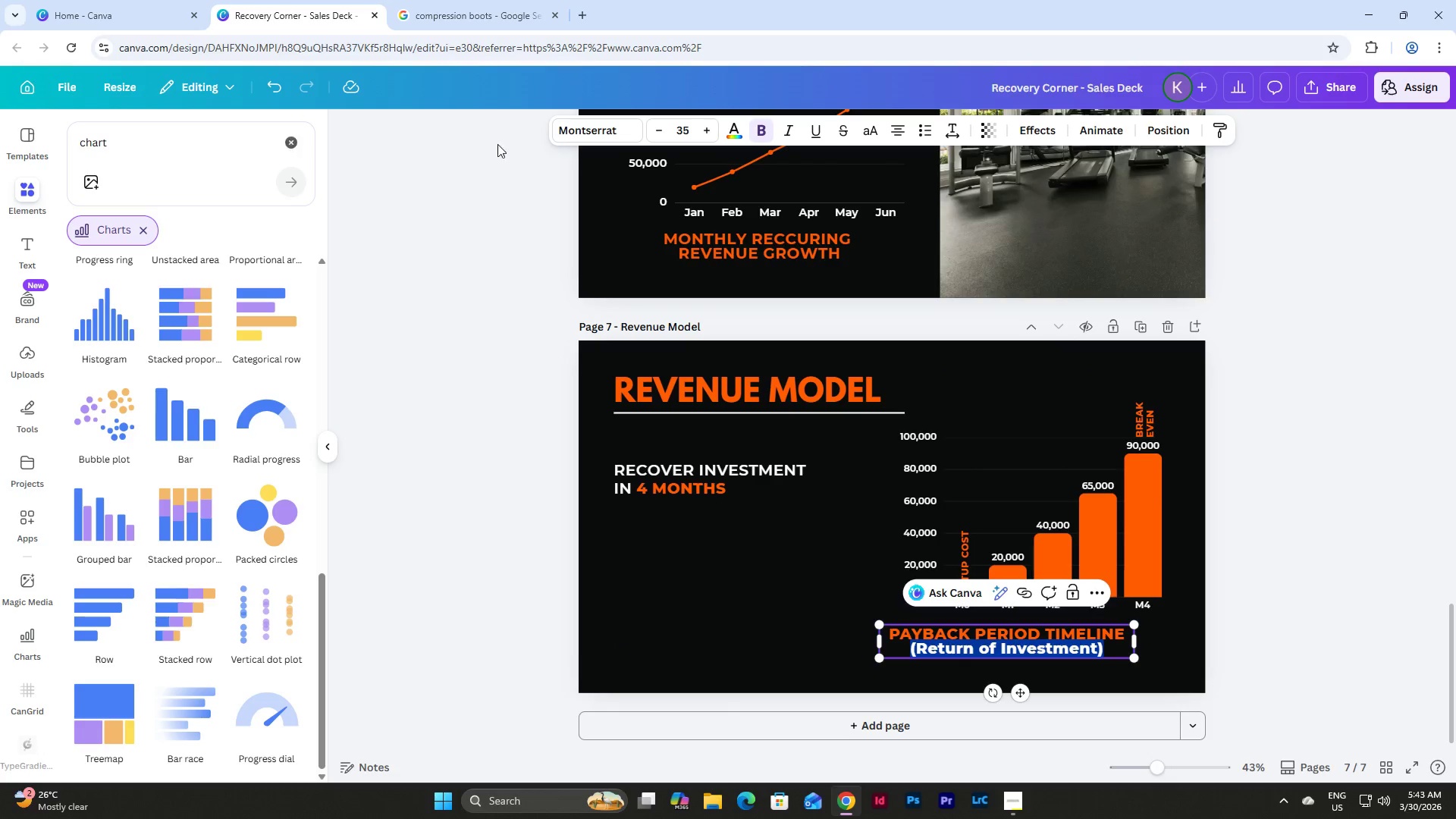 
left_click([582, 136])
 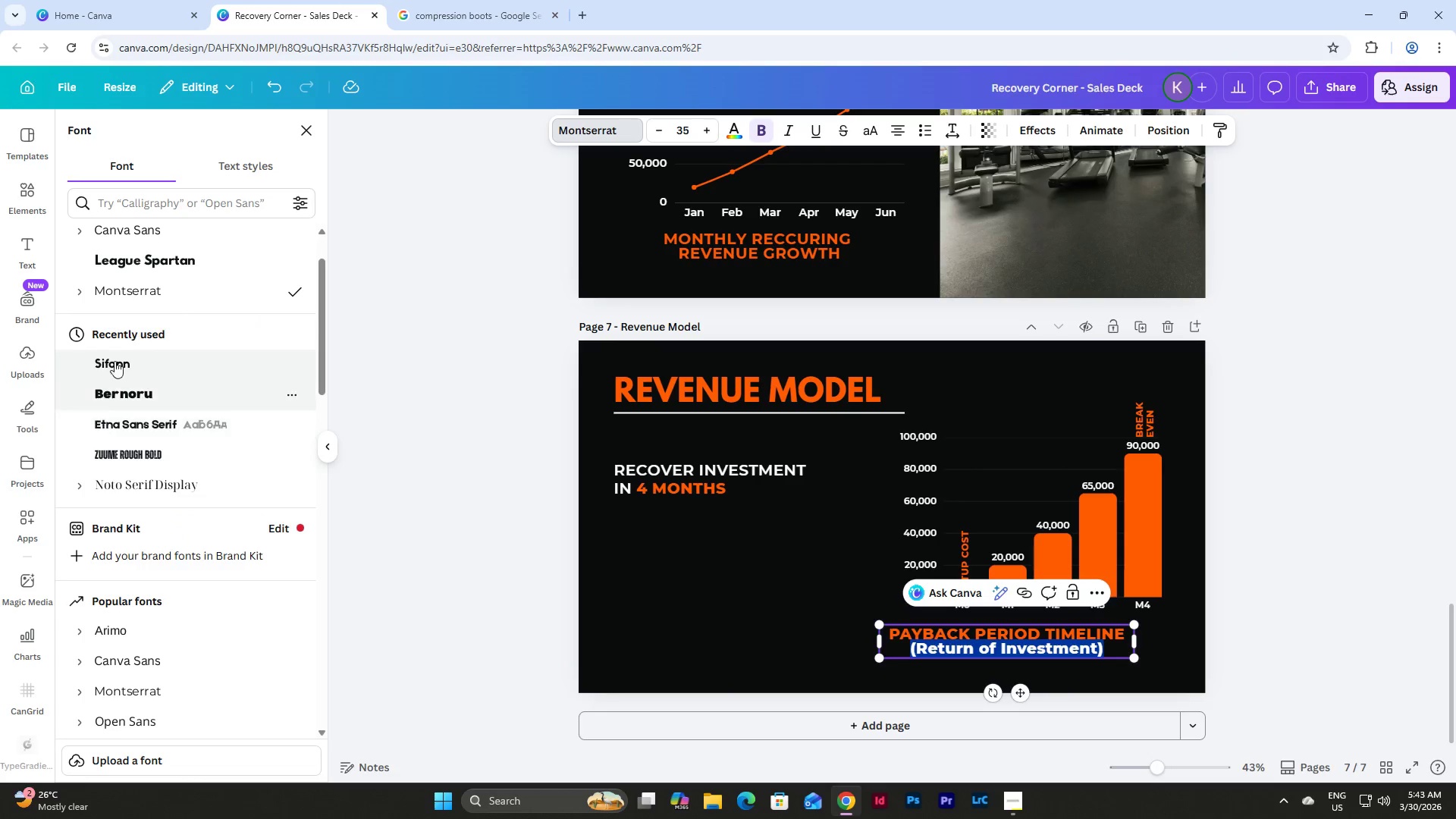 
left_click([83, 290])
 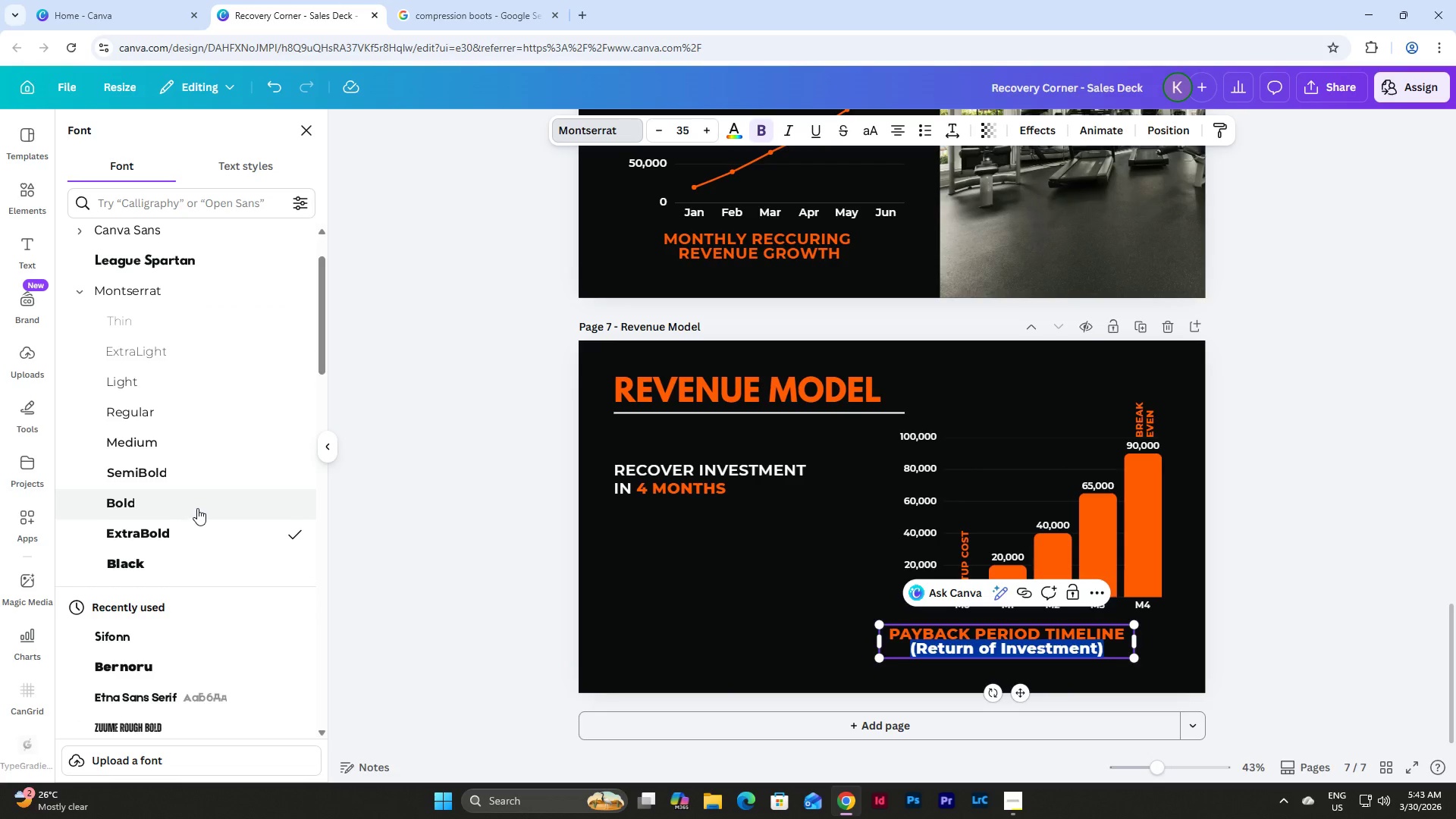 
left_click([192, 471])
 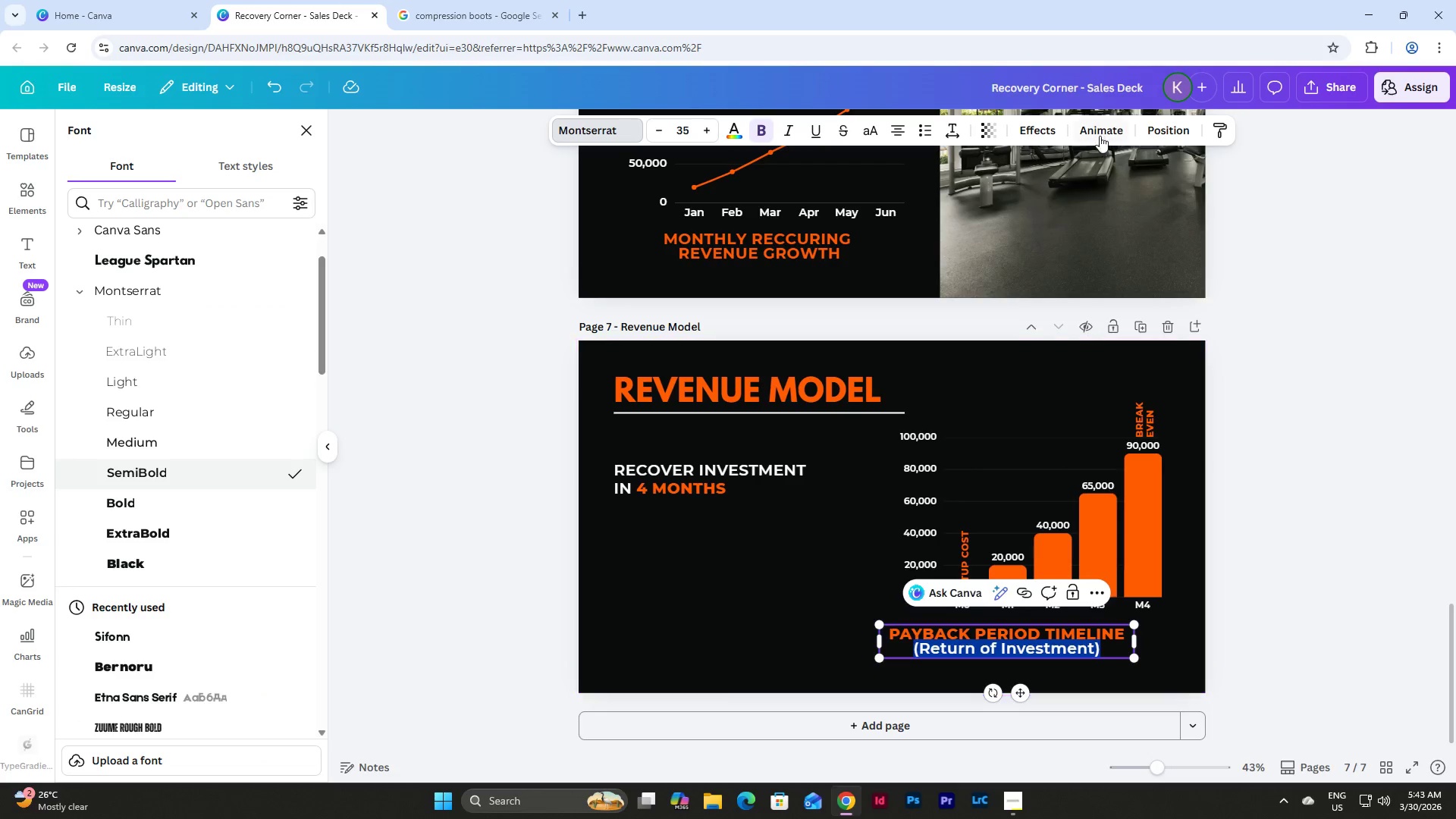 
left_click([1299, 617])
 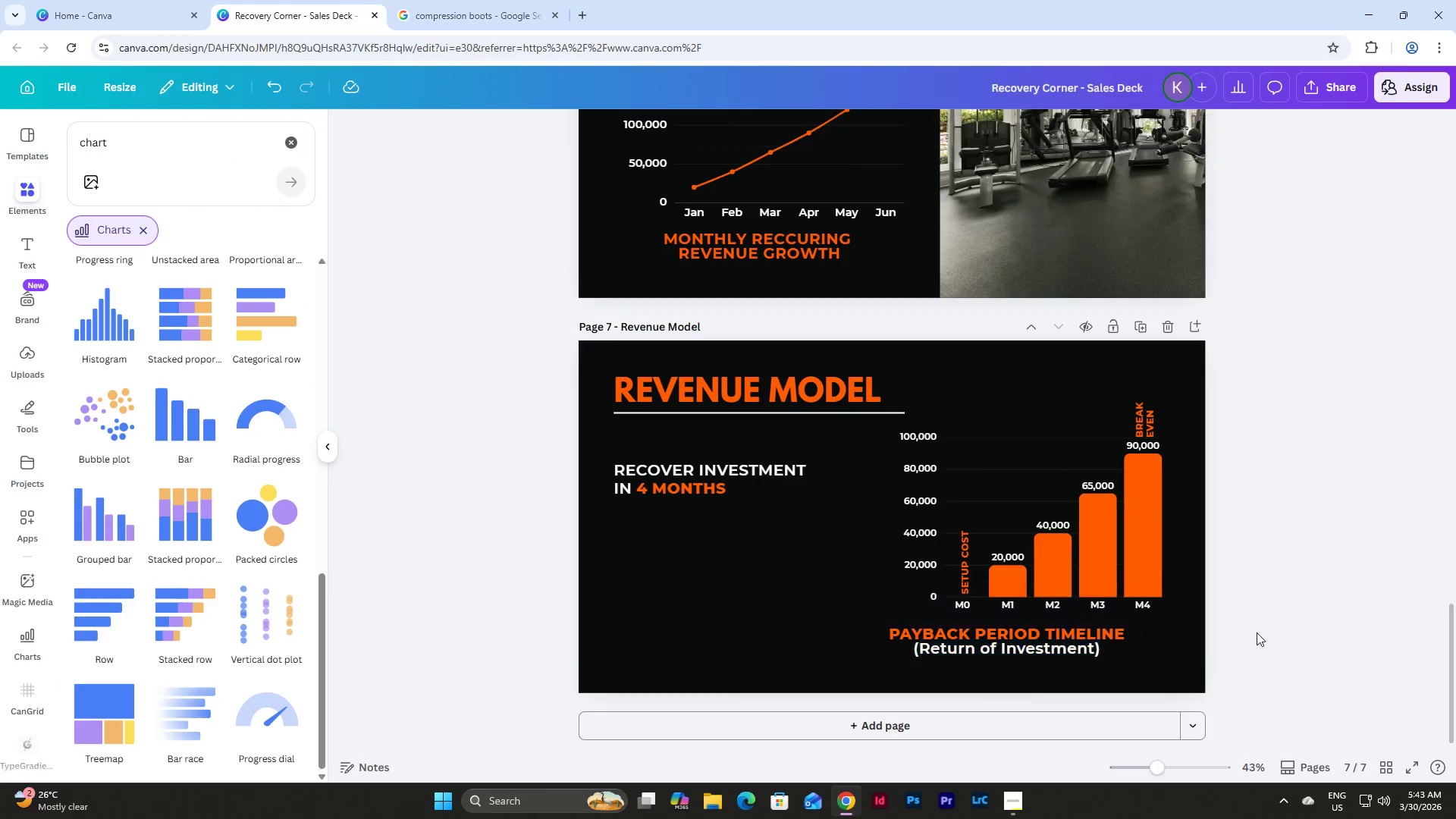 
double_click([1048, 640])
 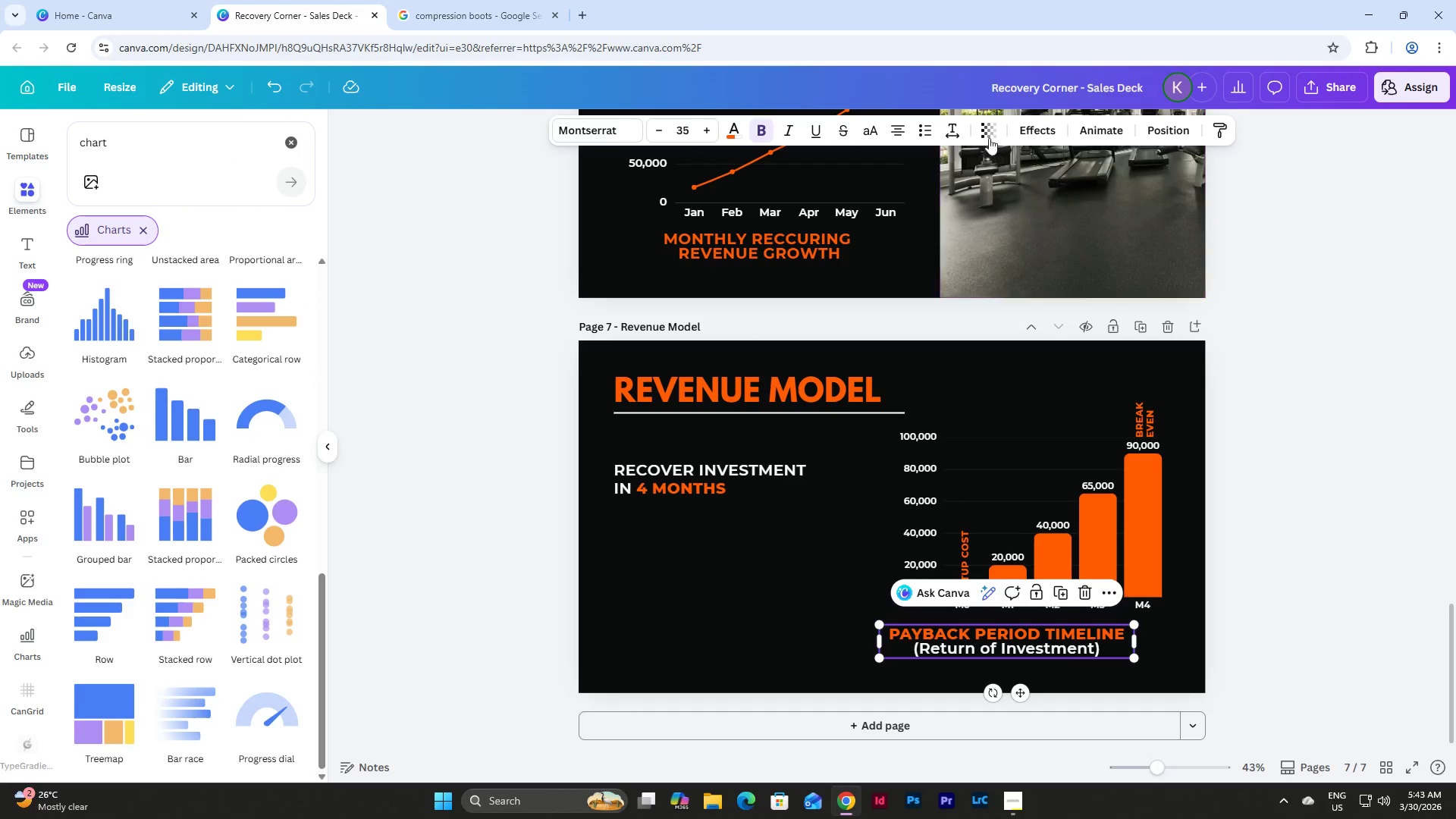 
left_click([945, 130])
 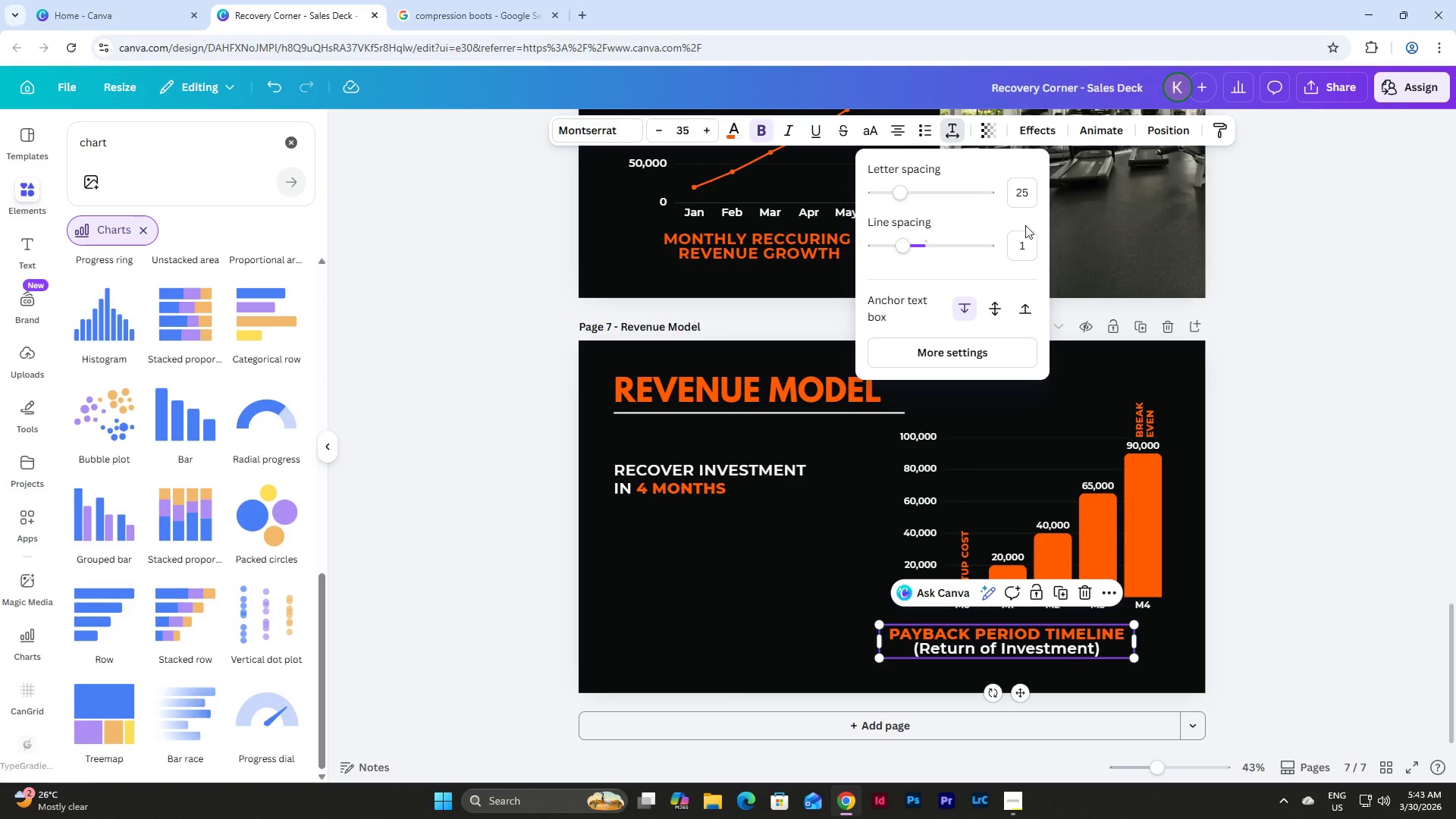 
left_click([1031, 234])
 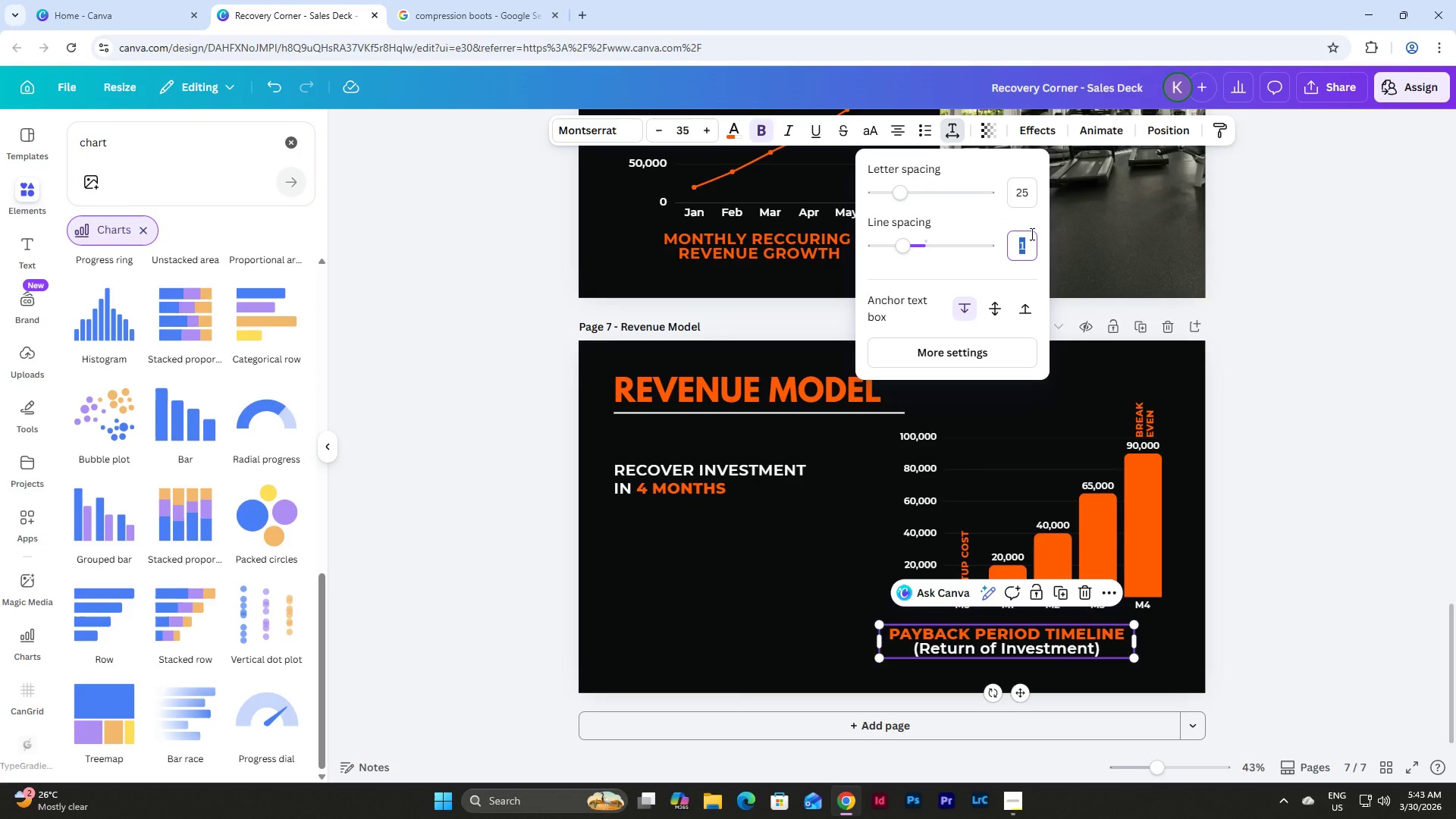 
key(Numpad1)
 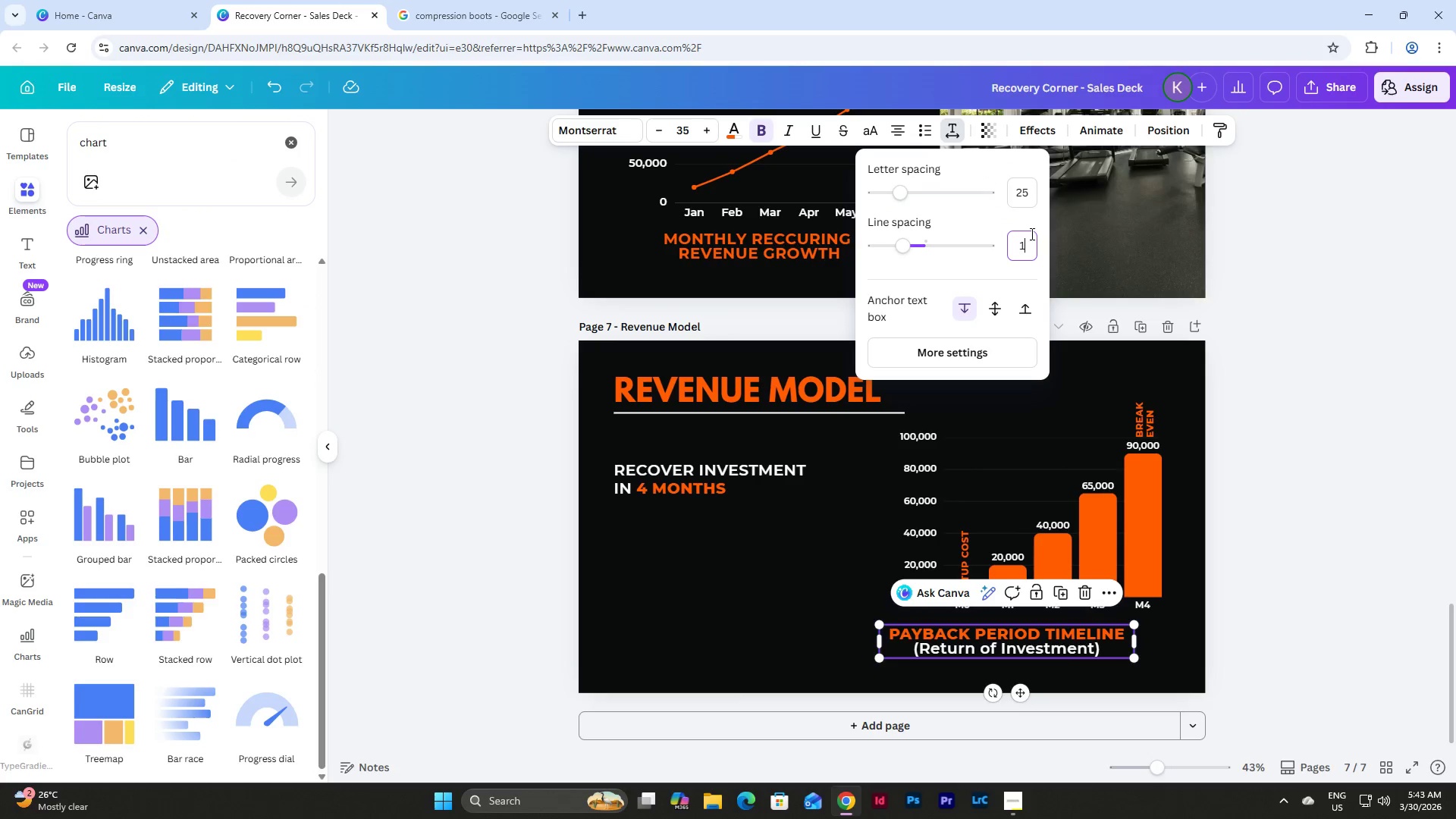 
key(NumpadDecimal)
 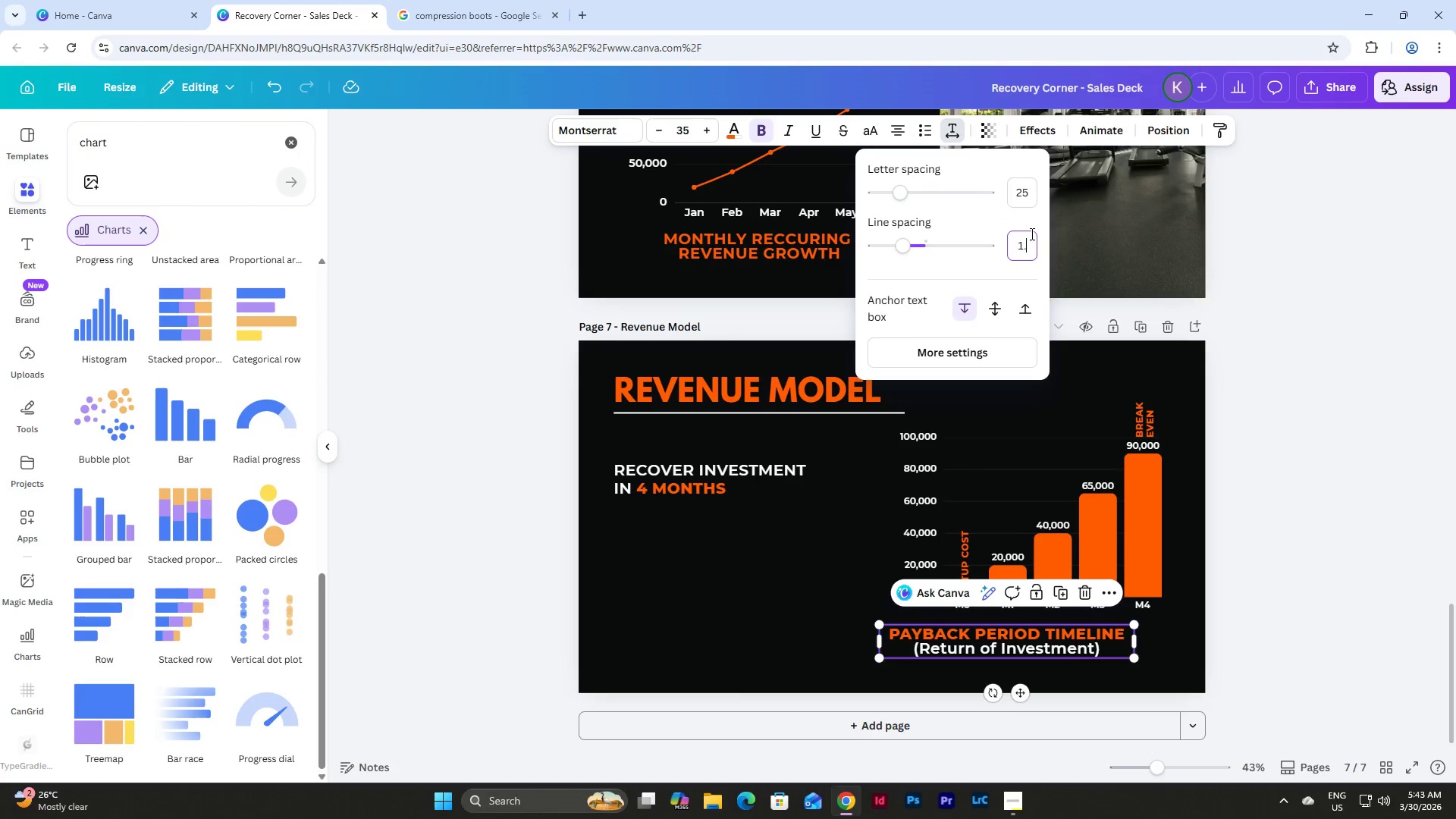 
key(Numpad2)
 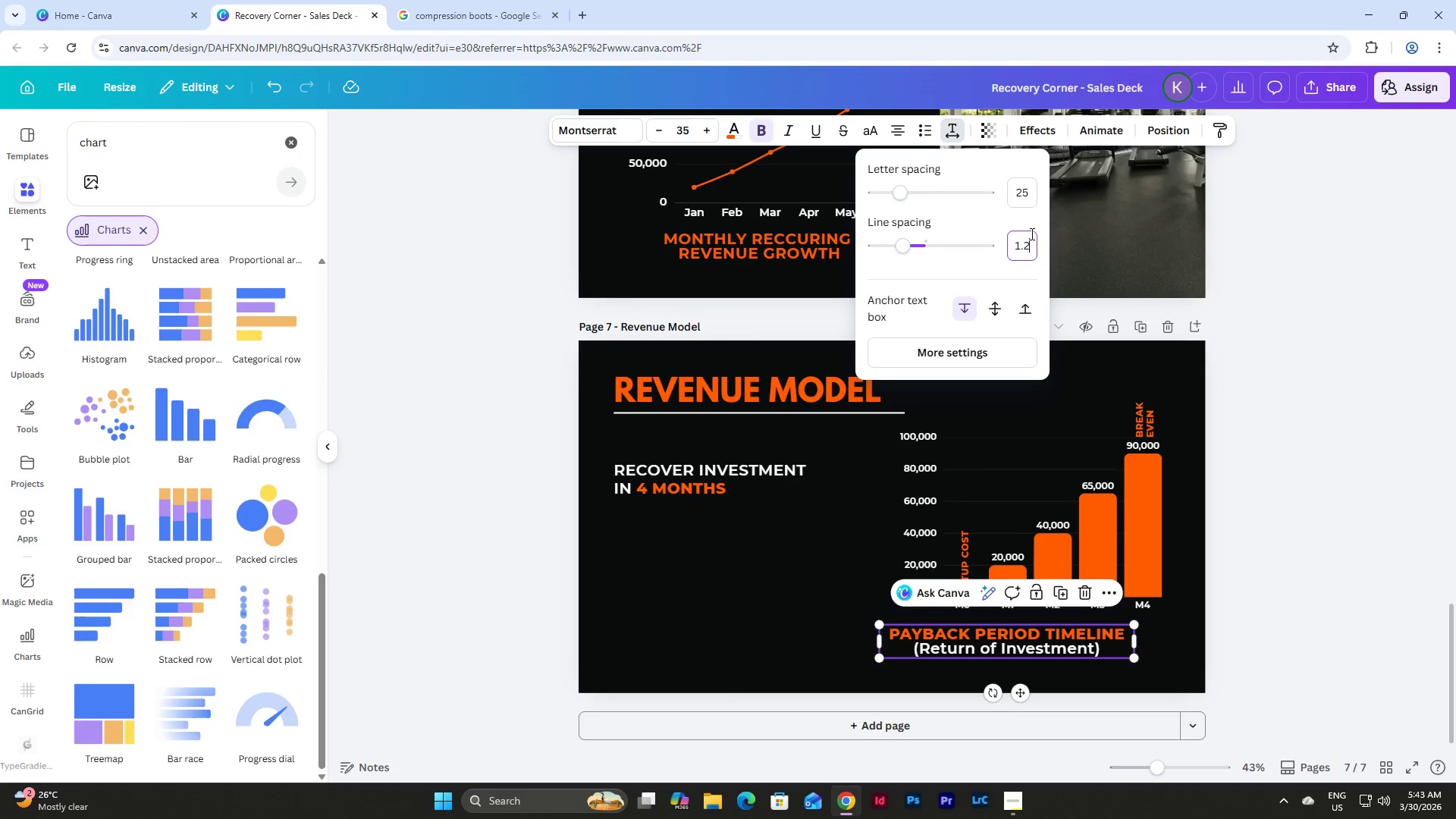 
key(NumpadEnter)
 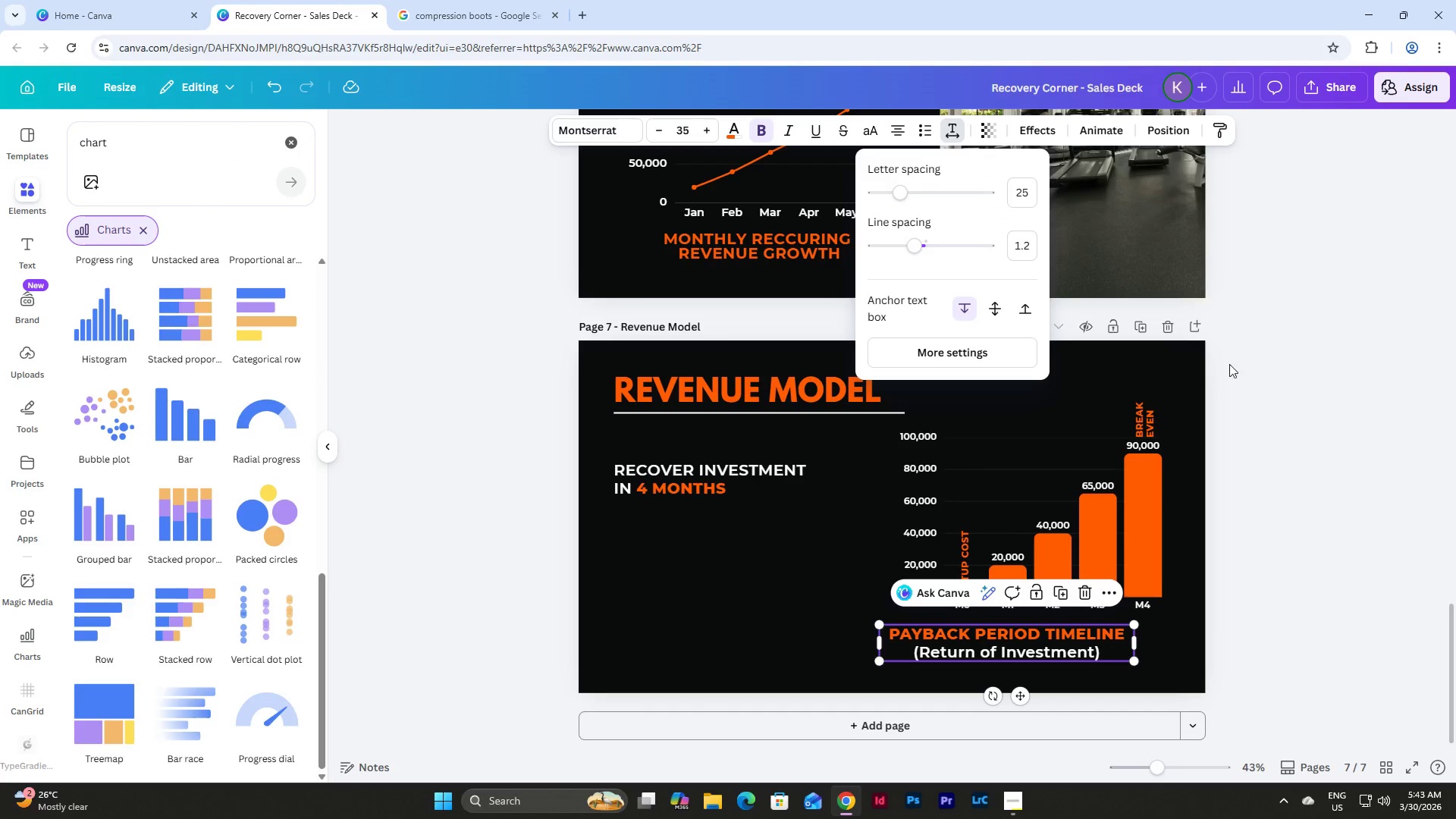 
left_click([1318, 393])
 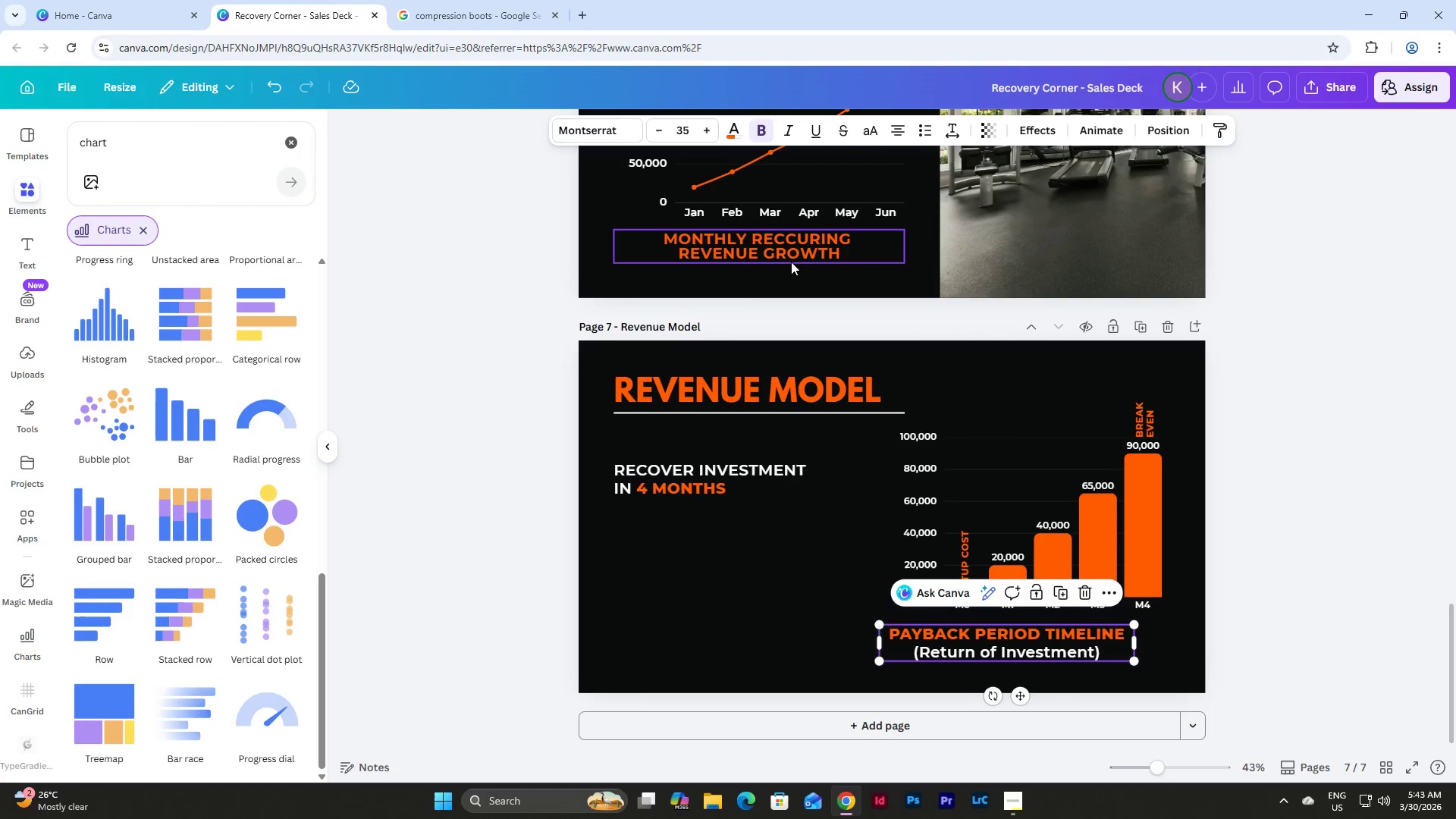 
left_click([789, 254])
 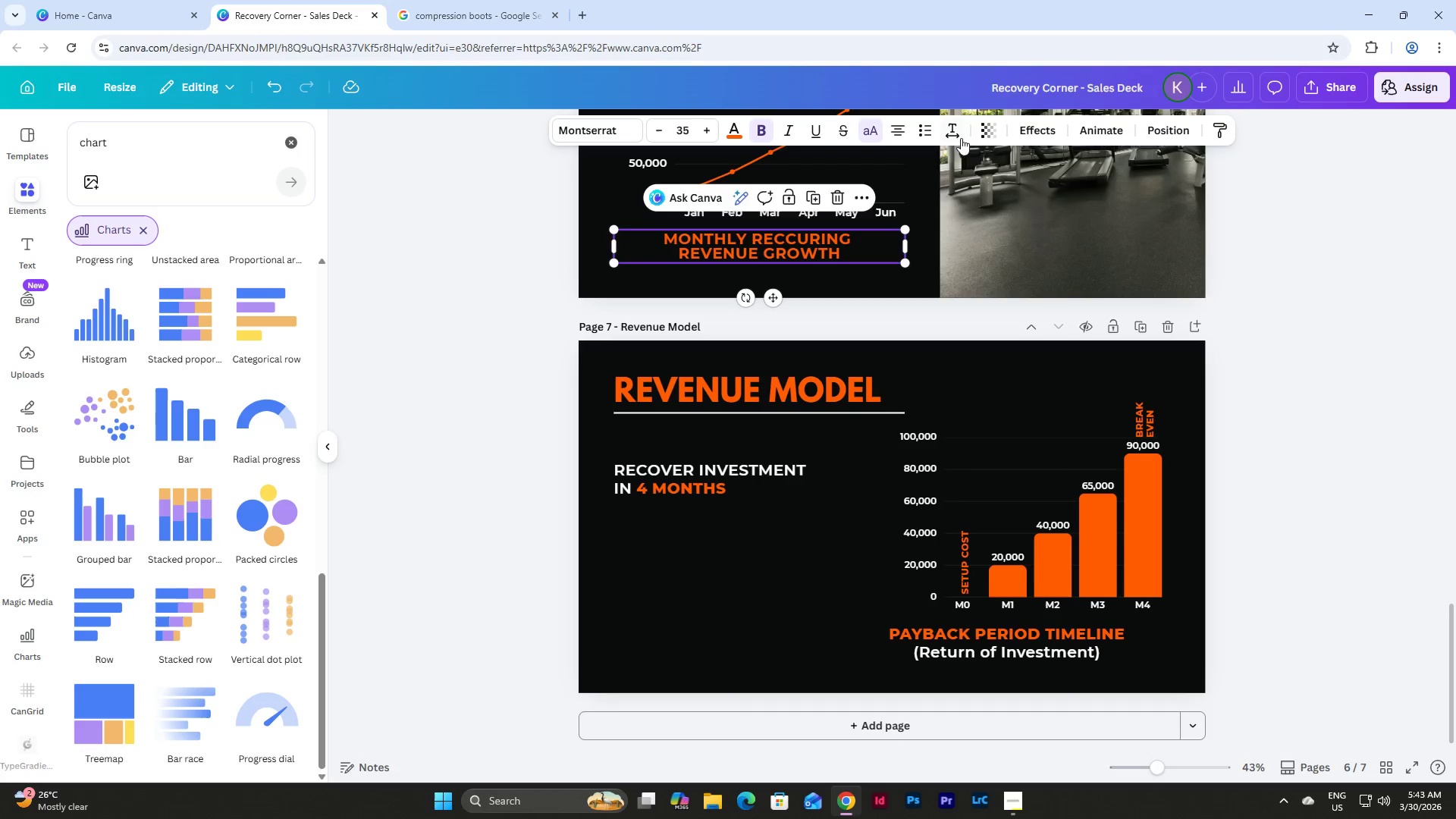 
left_click([953, 129])
 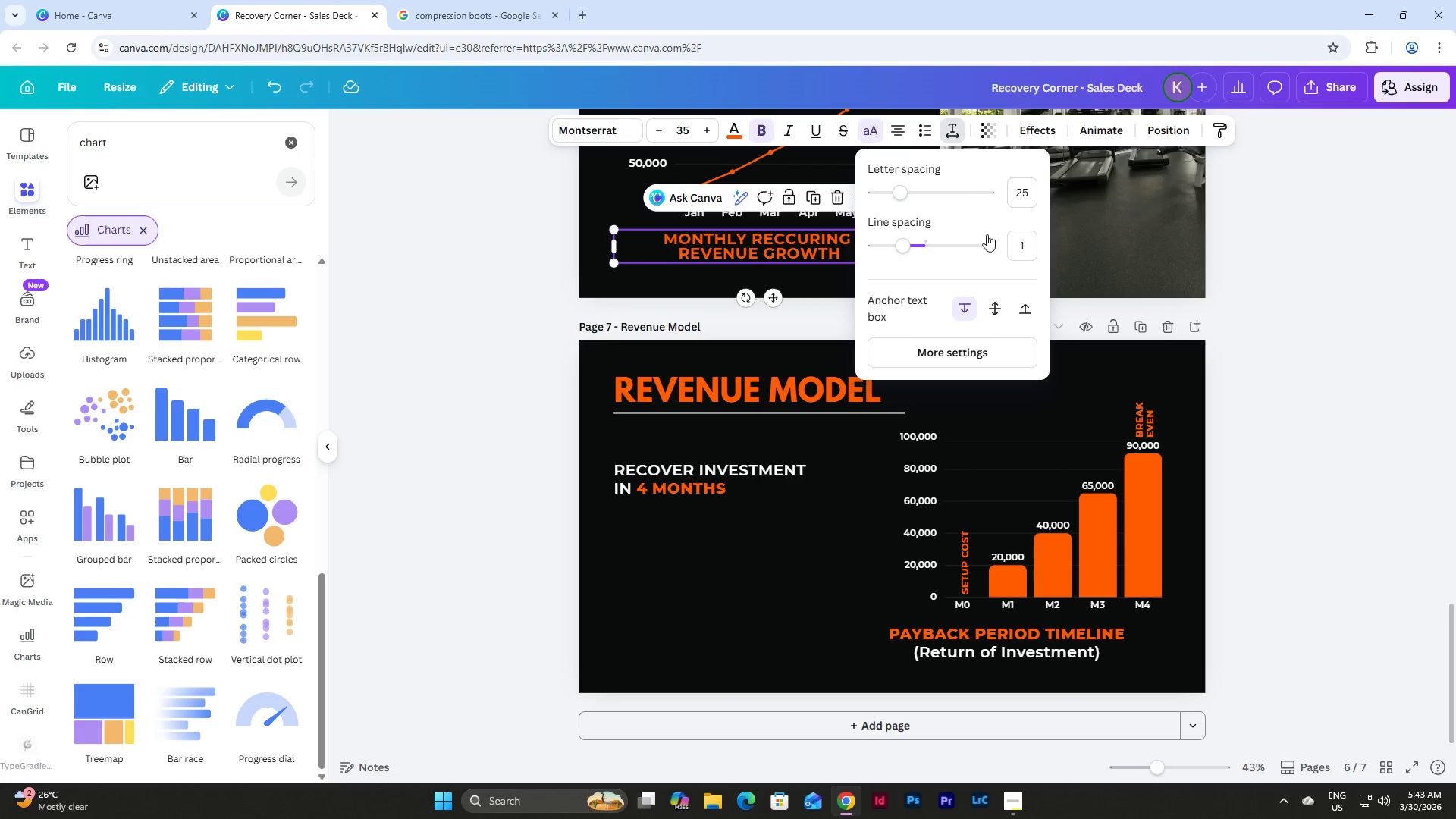 
left_click([1019, 243])
 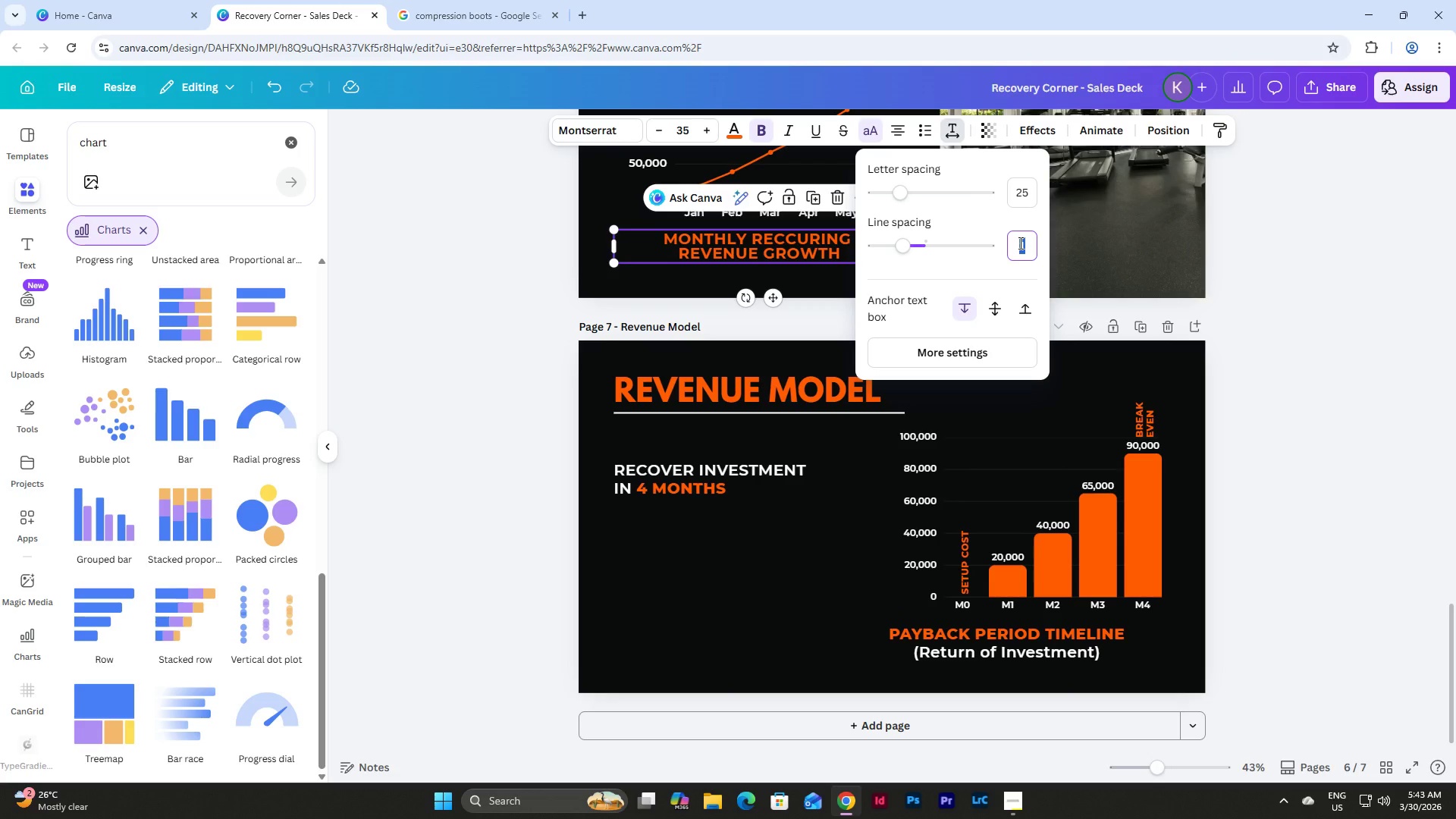 
key(Numpad1)
 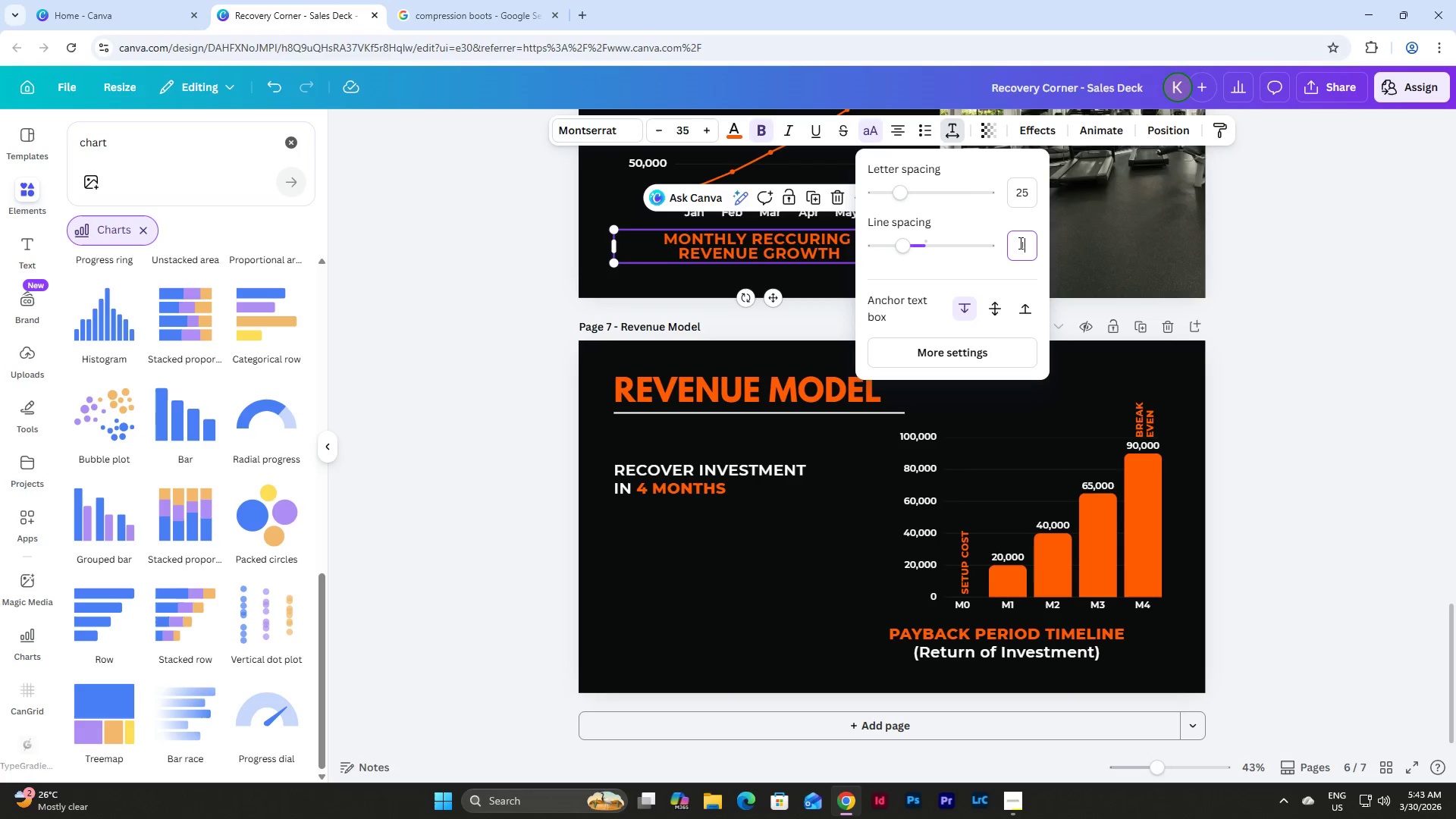 
key(NumpadDecimal)
 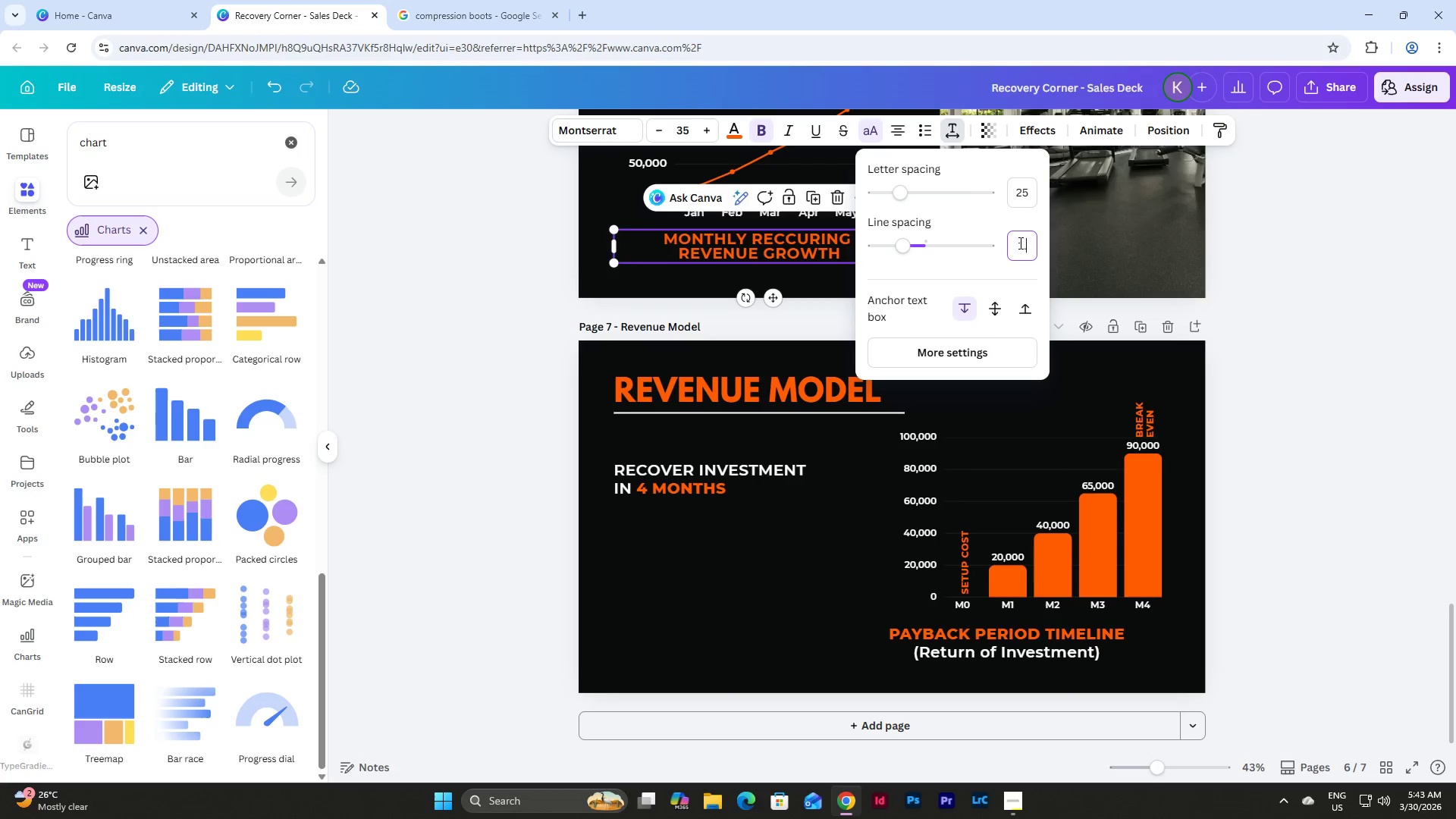 
key(Numpad2)
 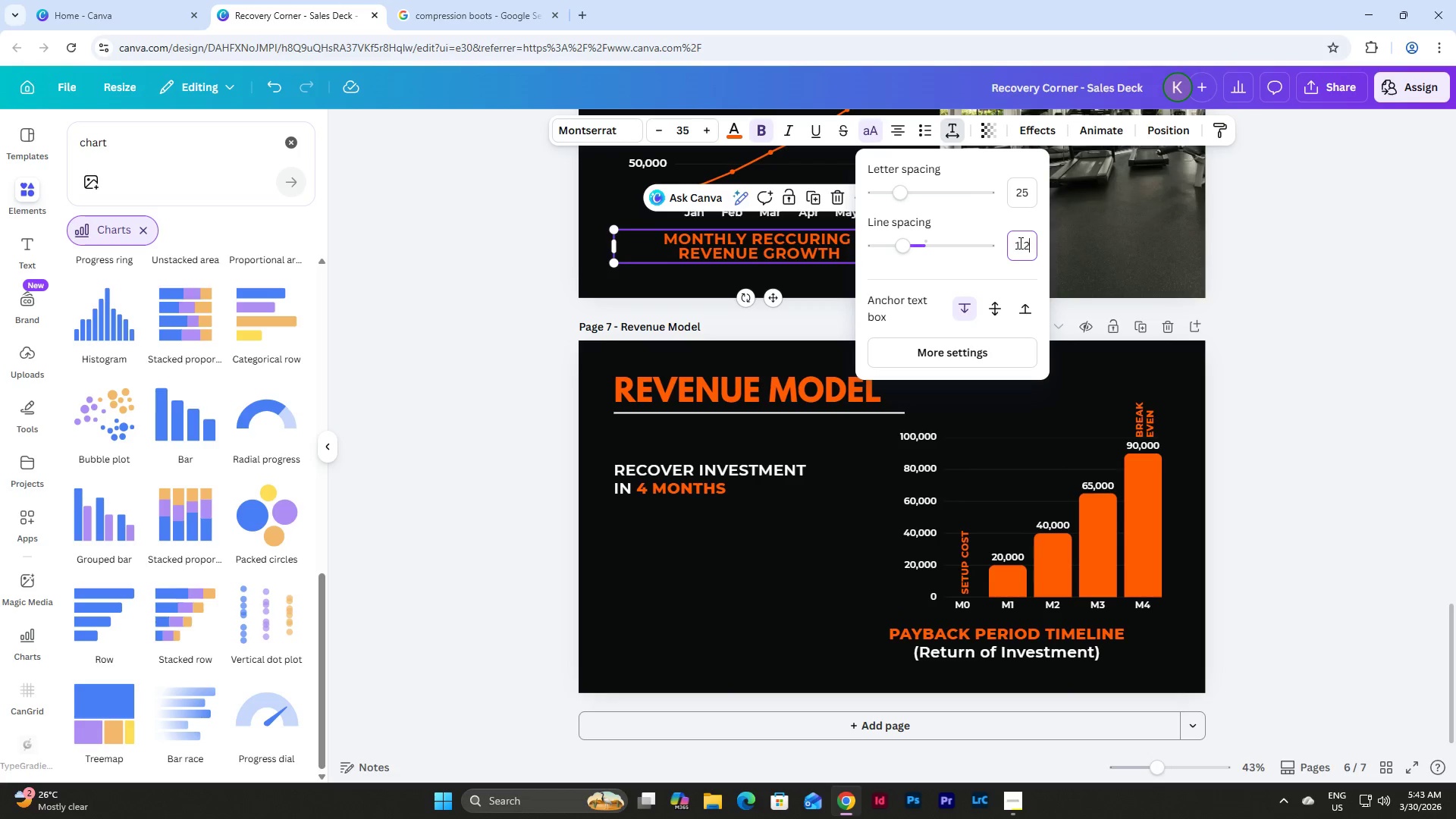 
key(NumpadEnter)
 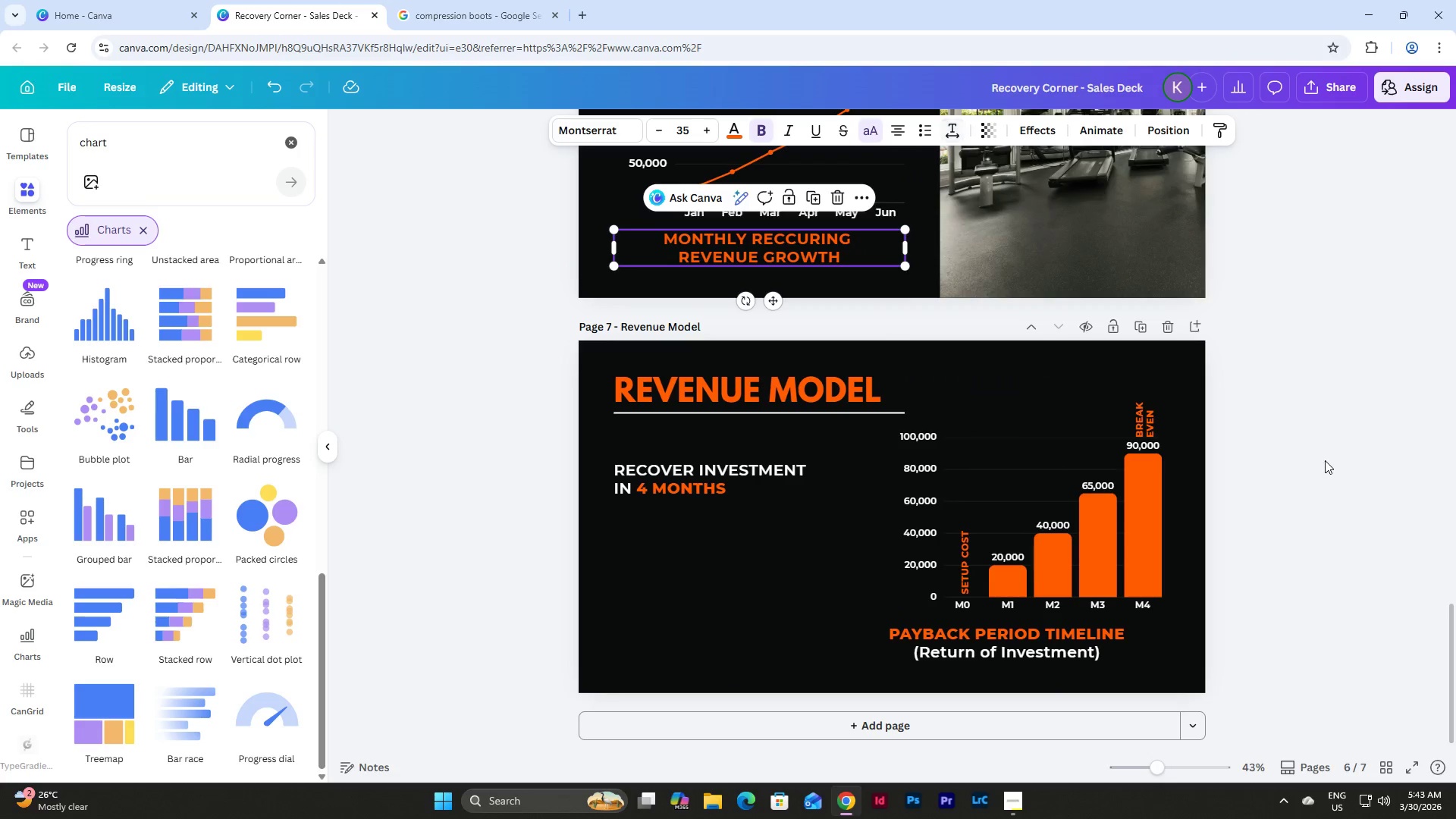 
double_click([1322, 454])
 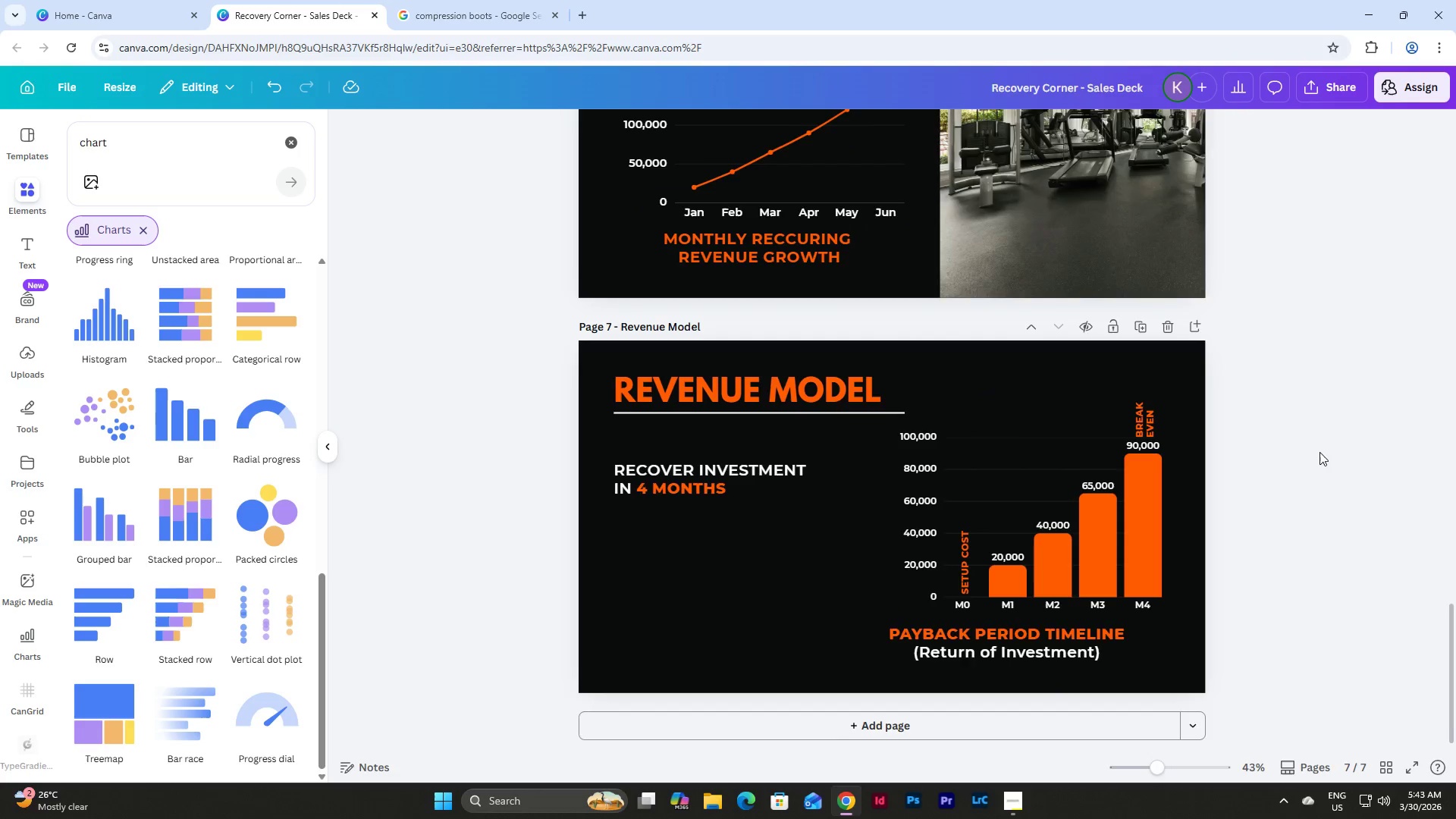 
scroll: coordinate [1323, 458], scroll_direction: up, amount: 4.0
 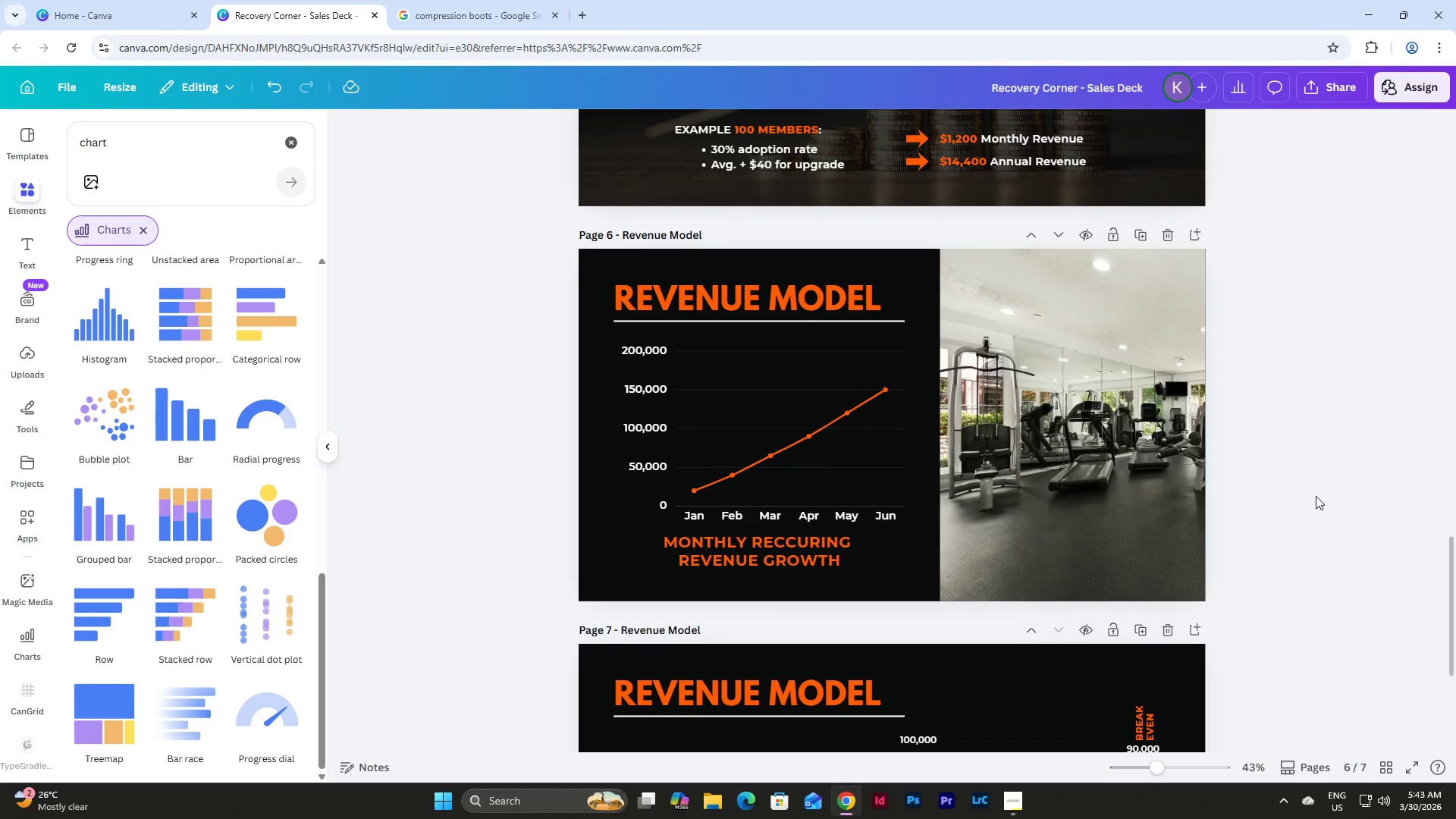 
scroll: coordinate [1311, 472], scroll_direction: down, amount: 6.0
 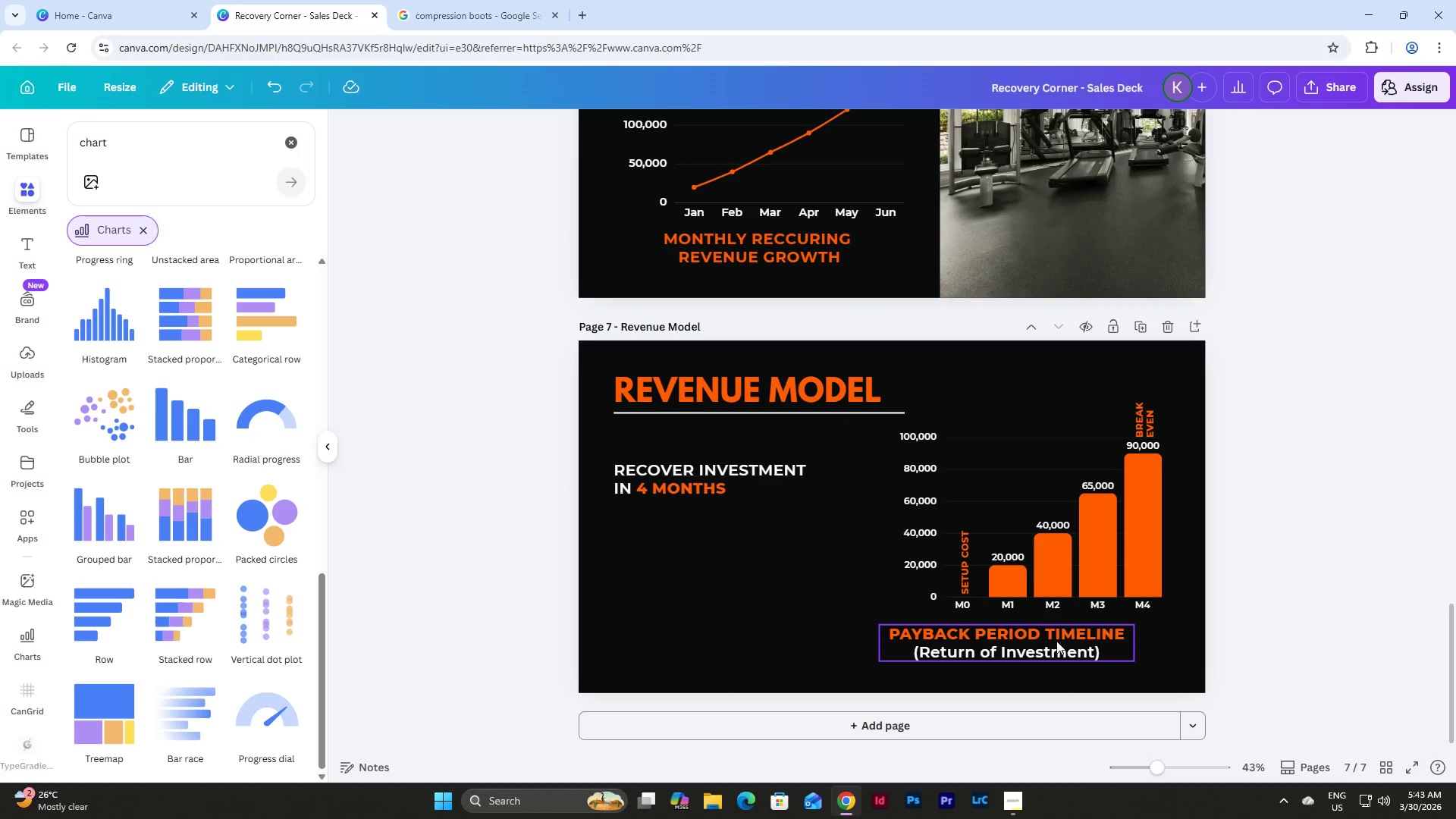 
left_click_drag(start_coordinate=[1053, 641], to_coordinate=[1090, 639])
 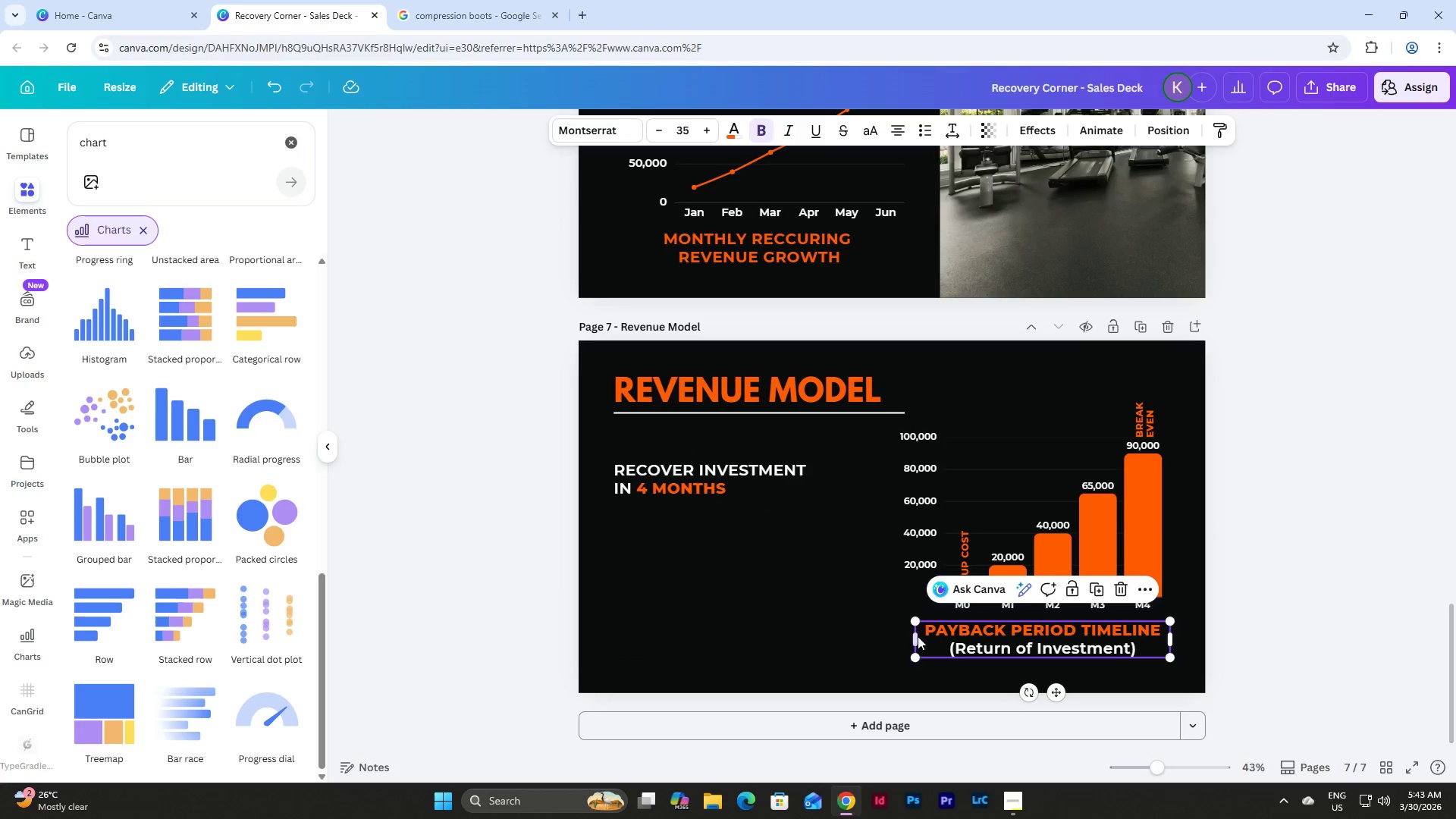 
left_click_drag(start_coordinate=[915, 639], to_coordinate=[902, 636])
 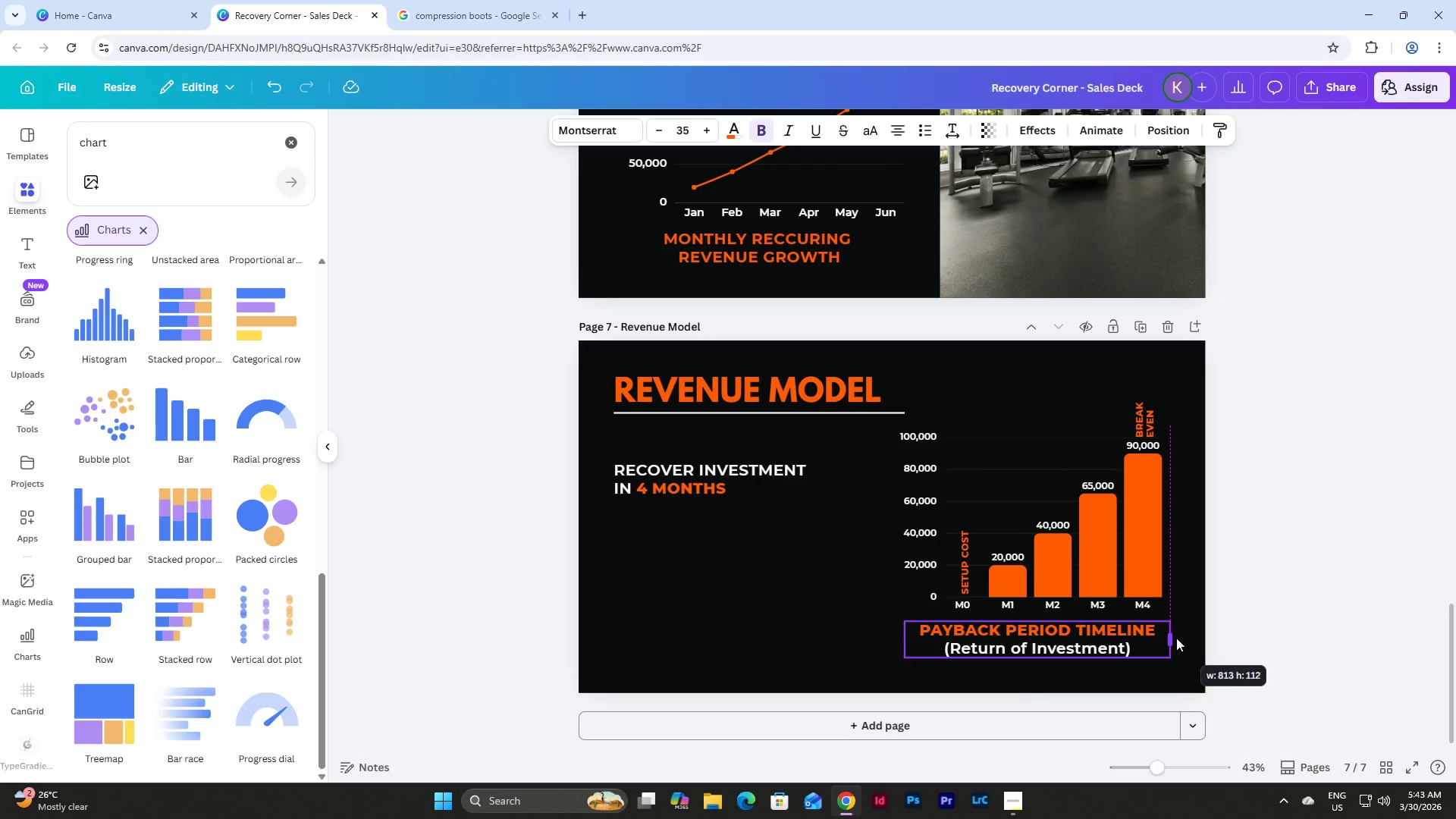 
left_click([1296, 610])
 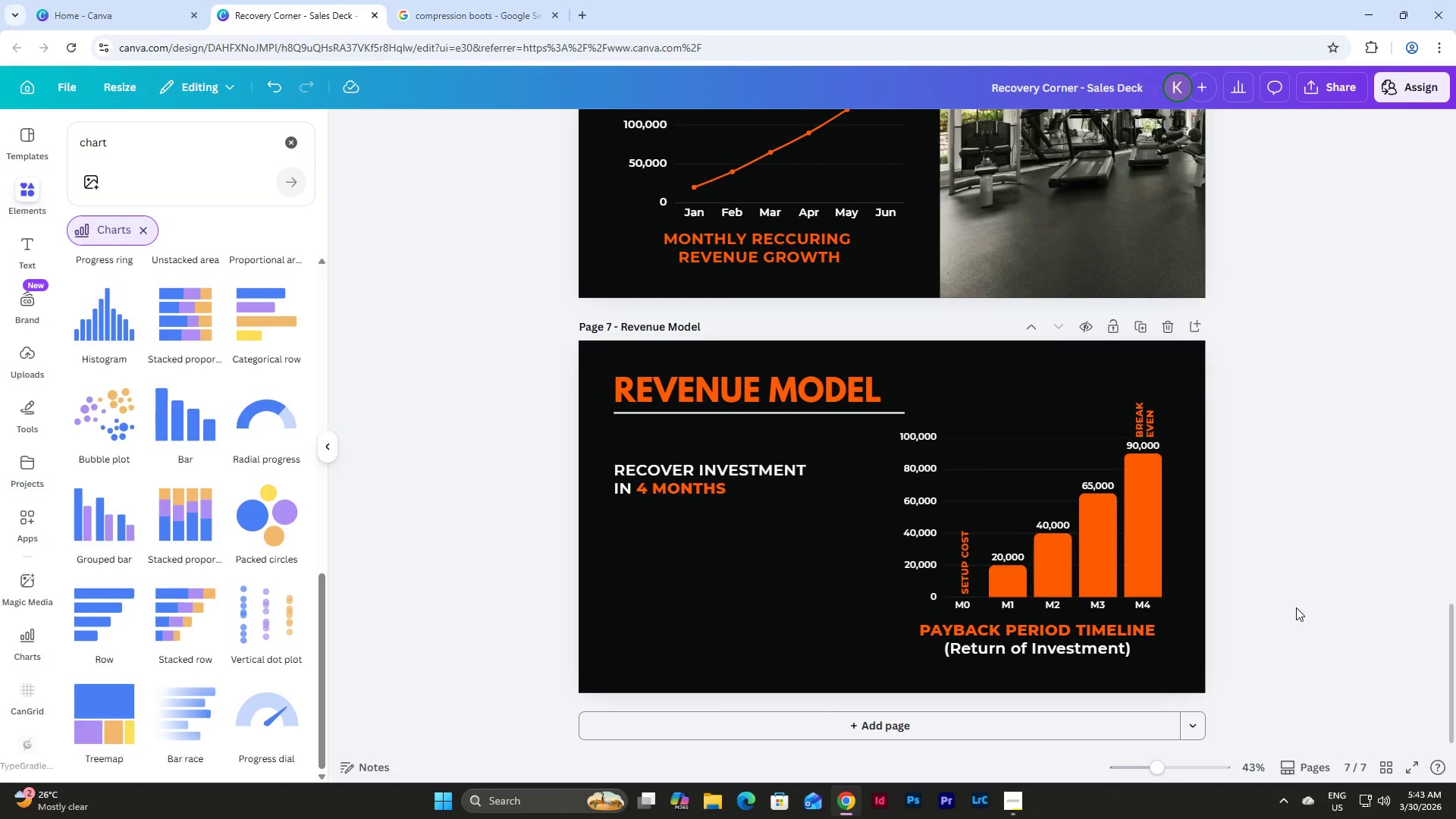 
scroll: coordinate [1294, 602], scroll_direction: down, amount: 1.0
 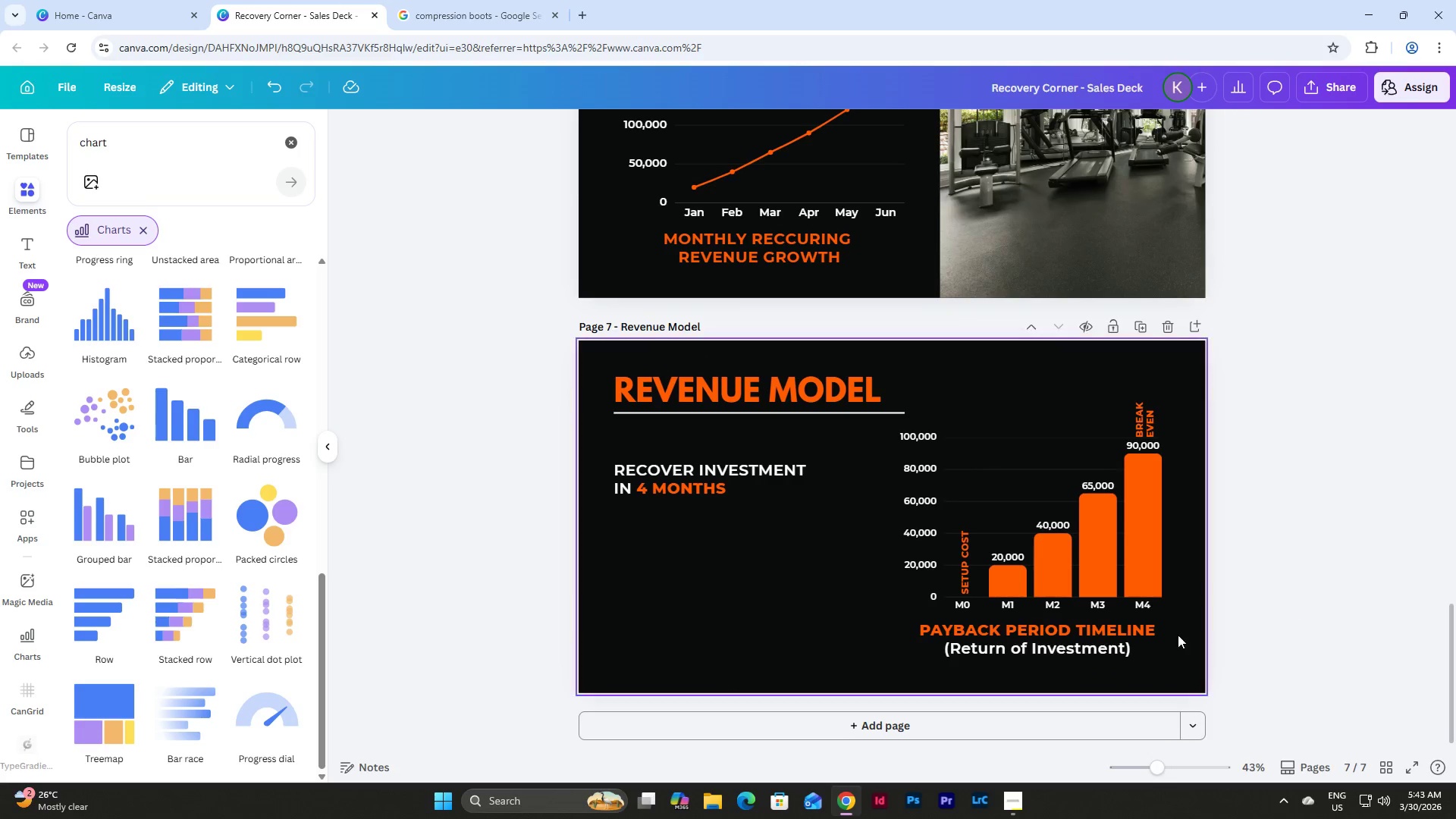 
left_click([1067, 648])
 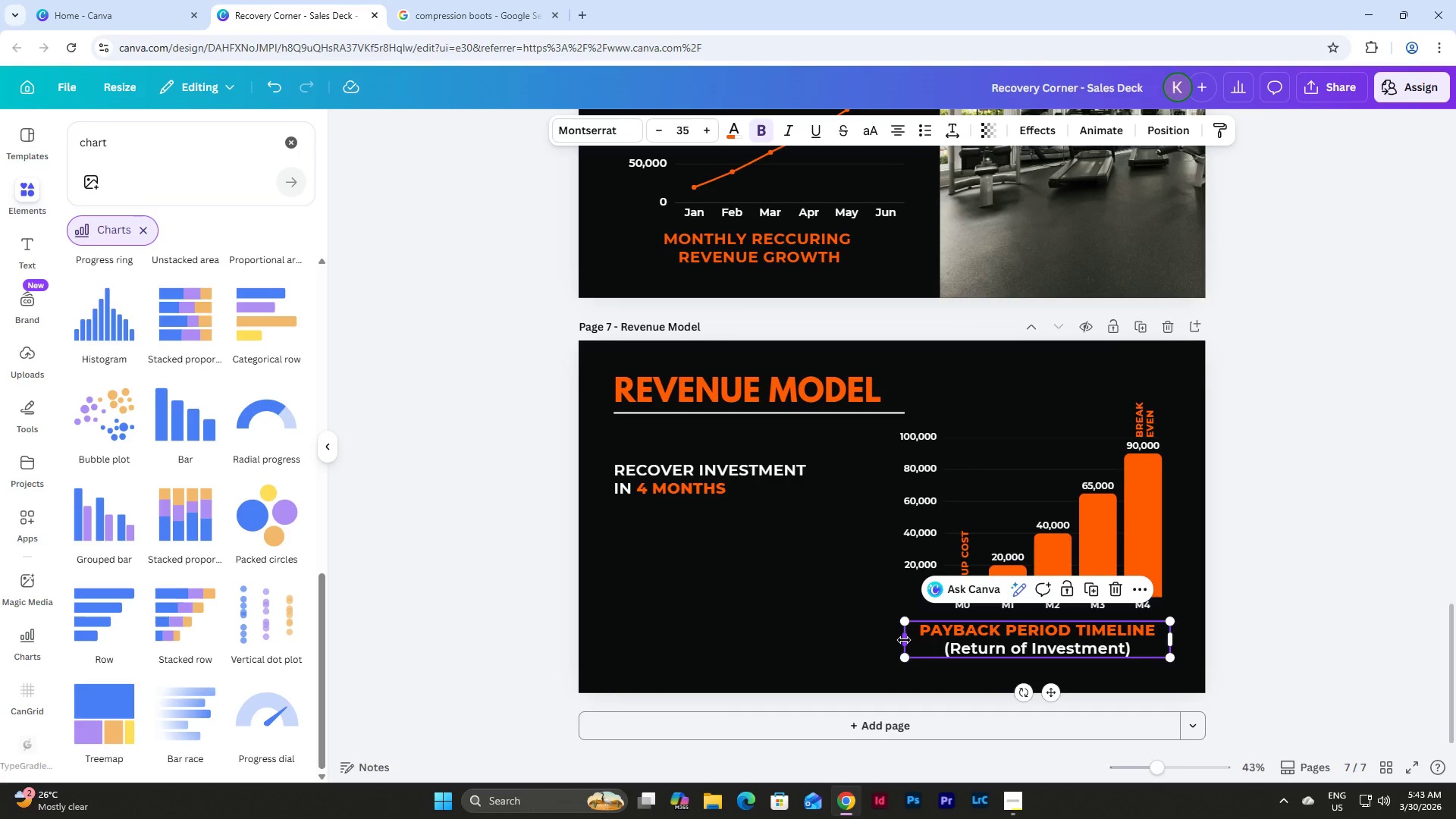 
left_click([904, 640])
 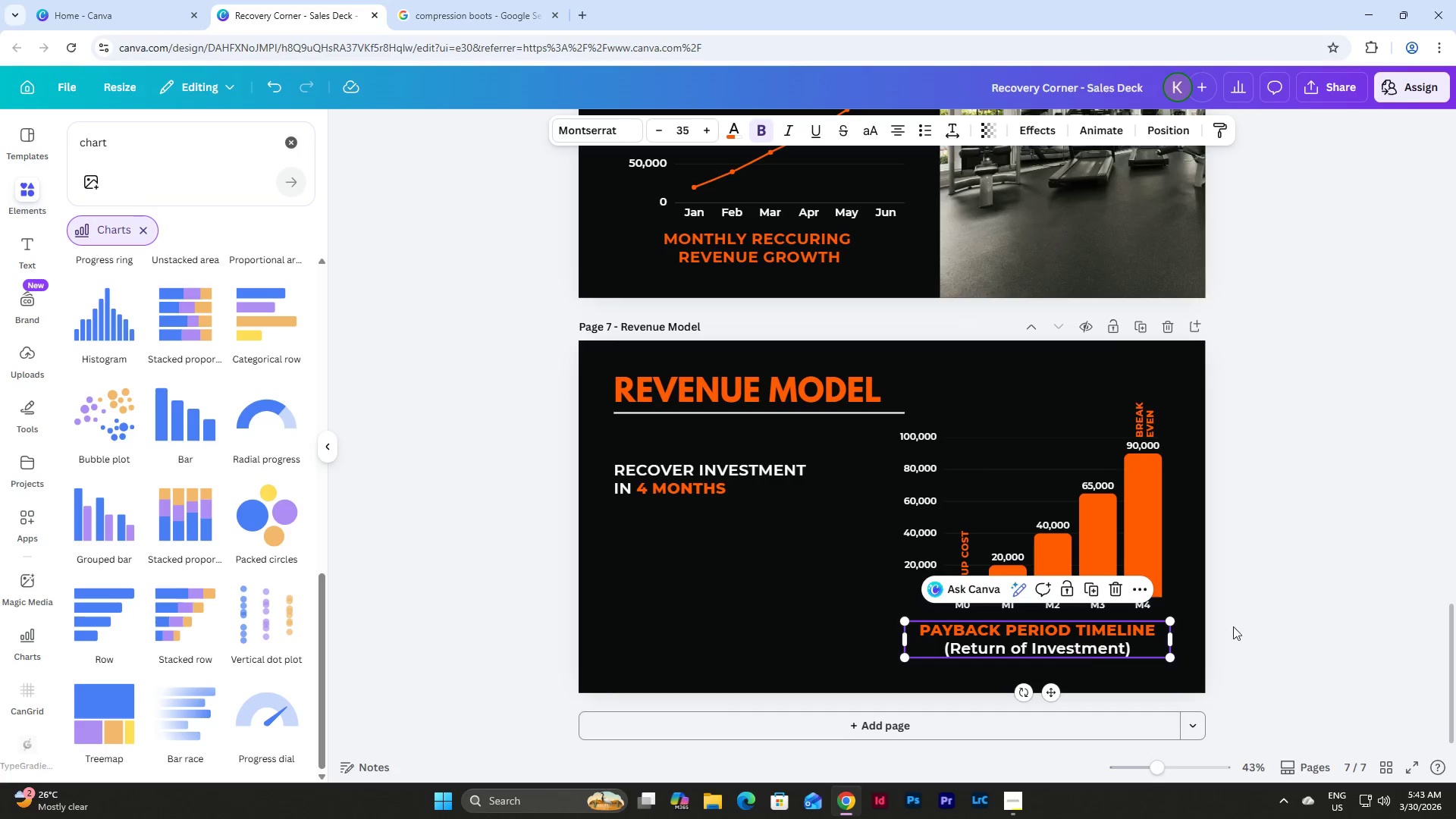 
left_click([1291, 598])
 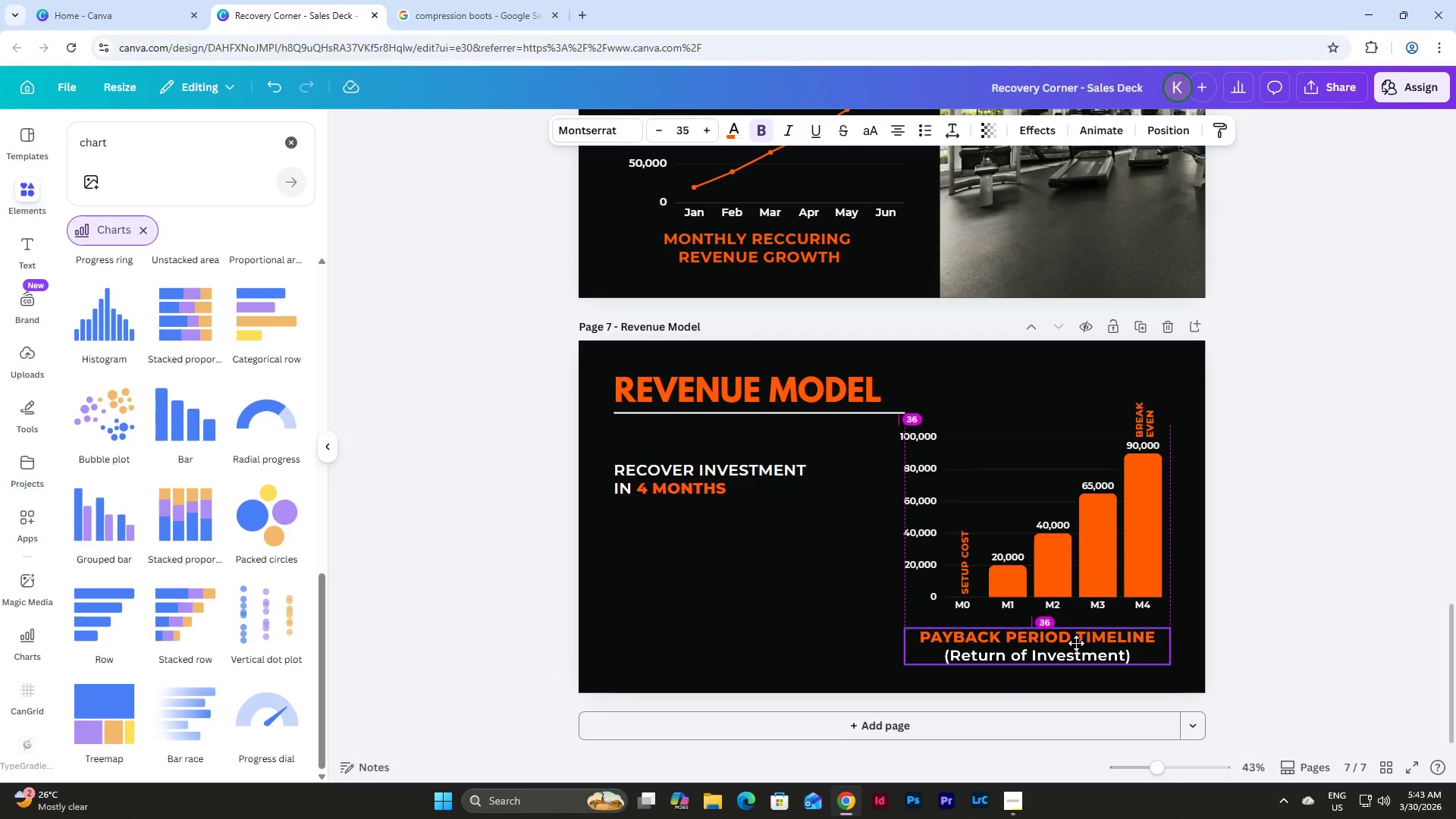 
left_click([1254, 604])
 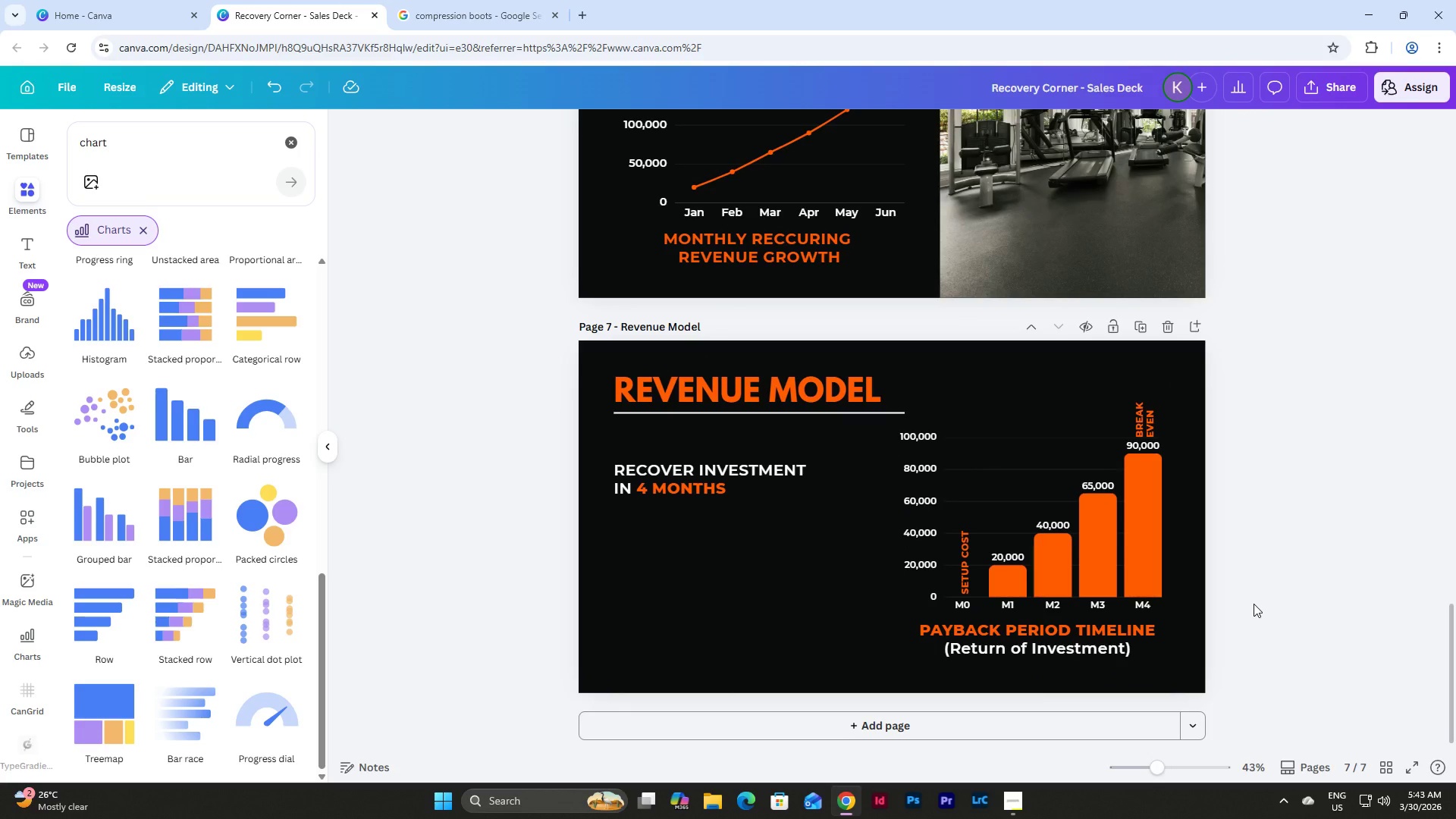 
scroll: coordinate [1254, 604], scroll_direction: up, amount: 1.0
 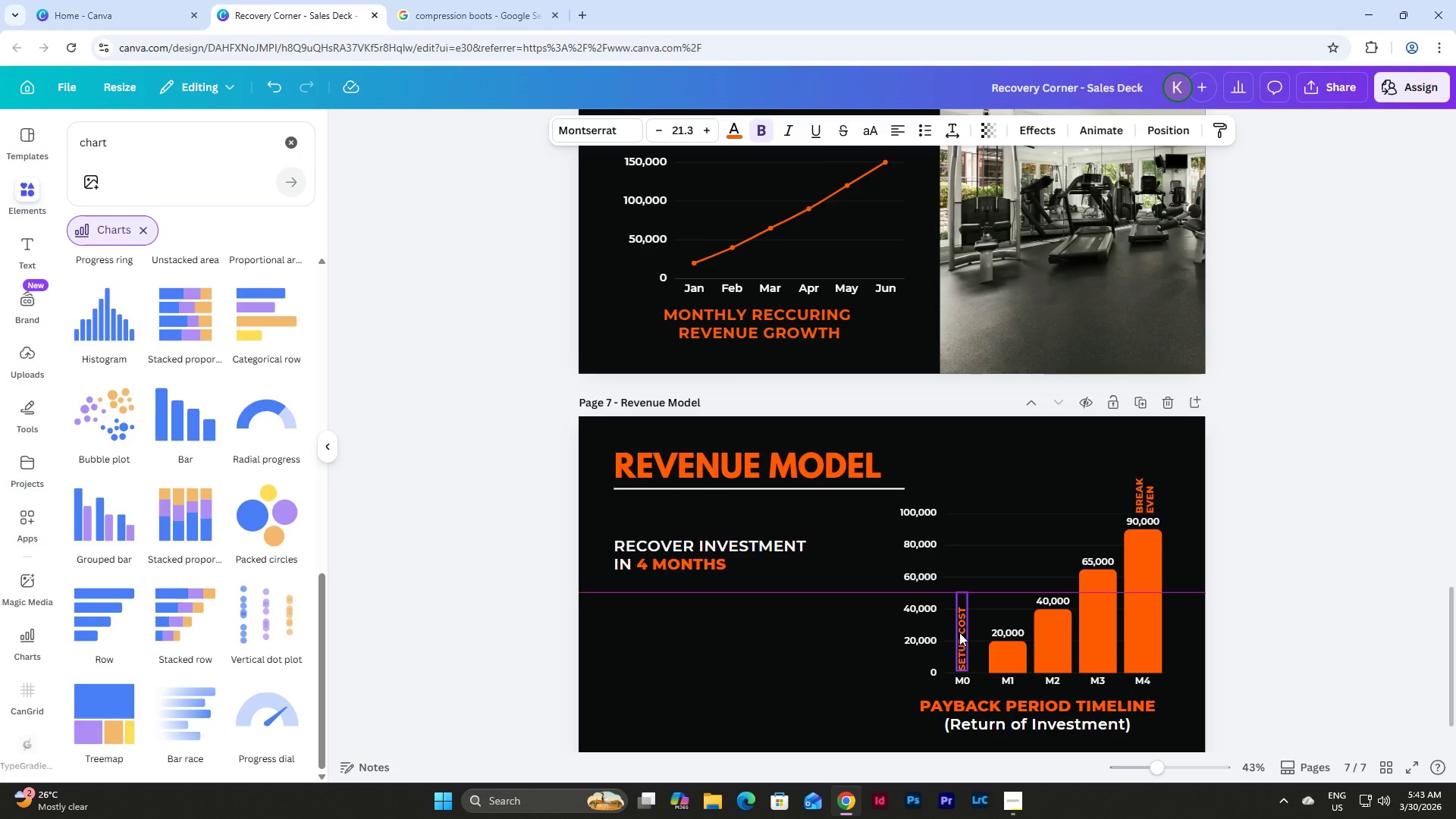 
left_click_drag(start_coordinate=[1144, 497], to_coordinate=[1141, 492])
 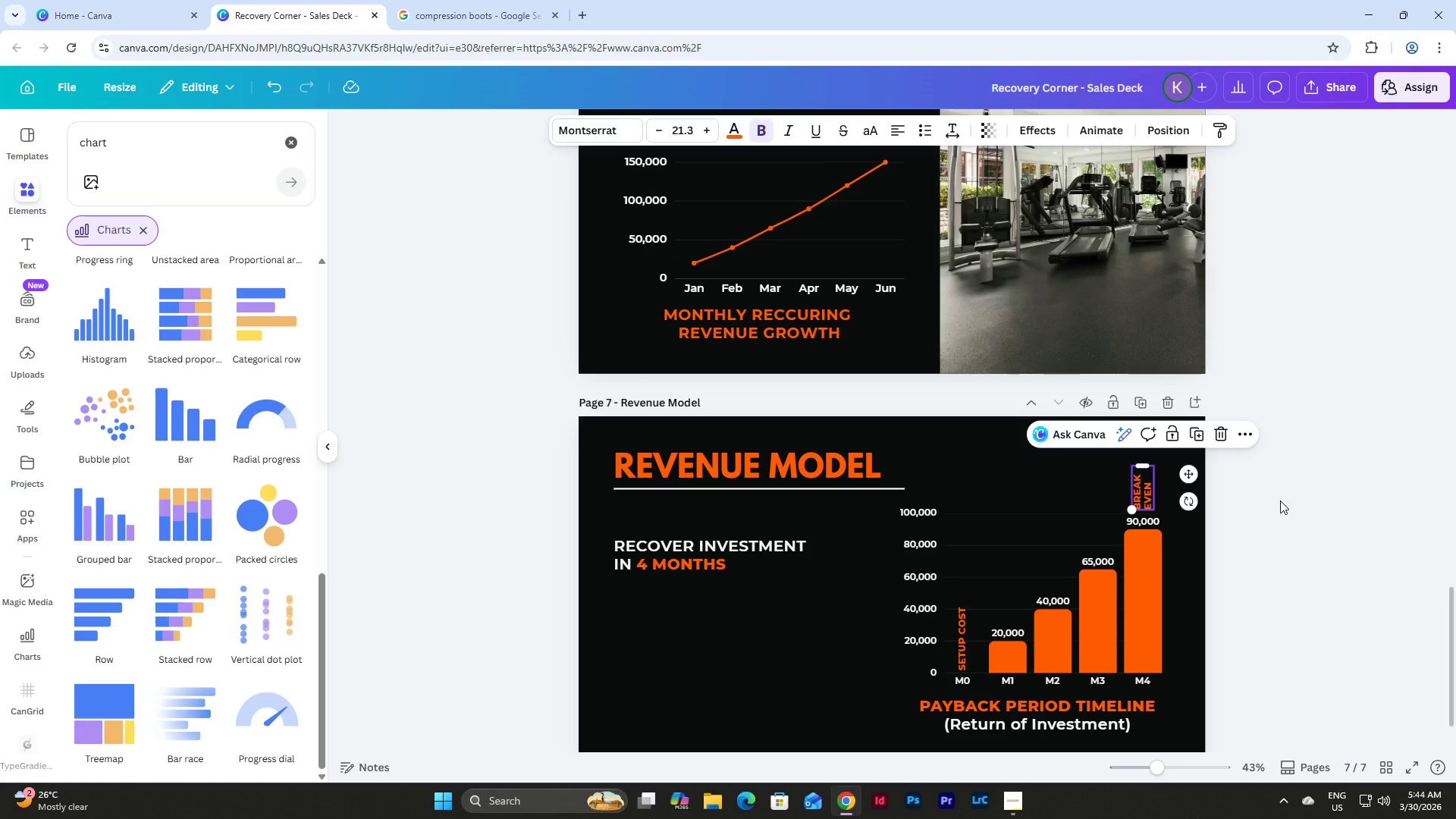 
left_click([1281, 500])
 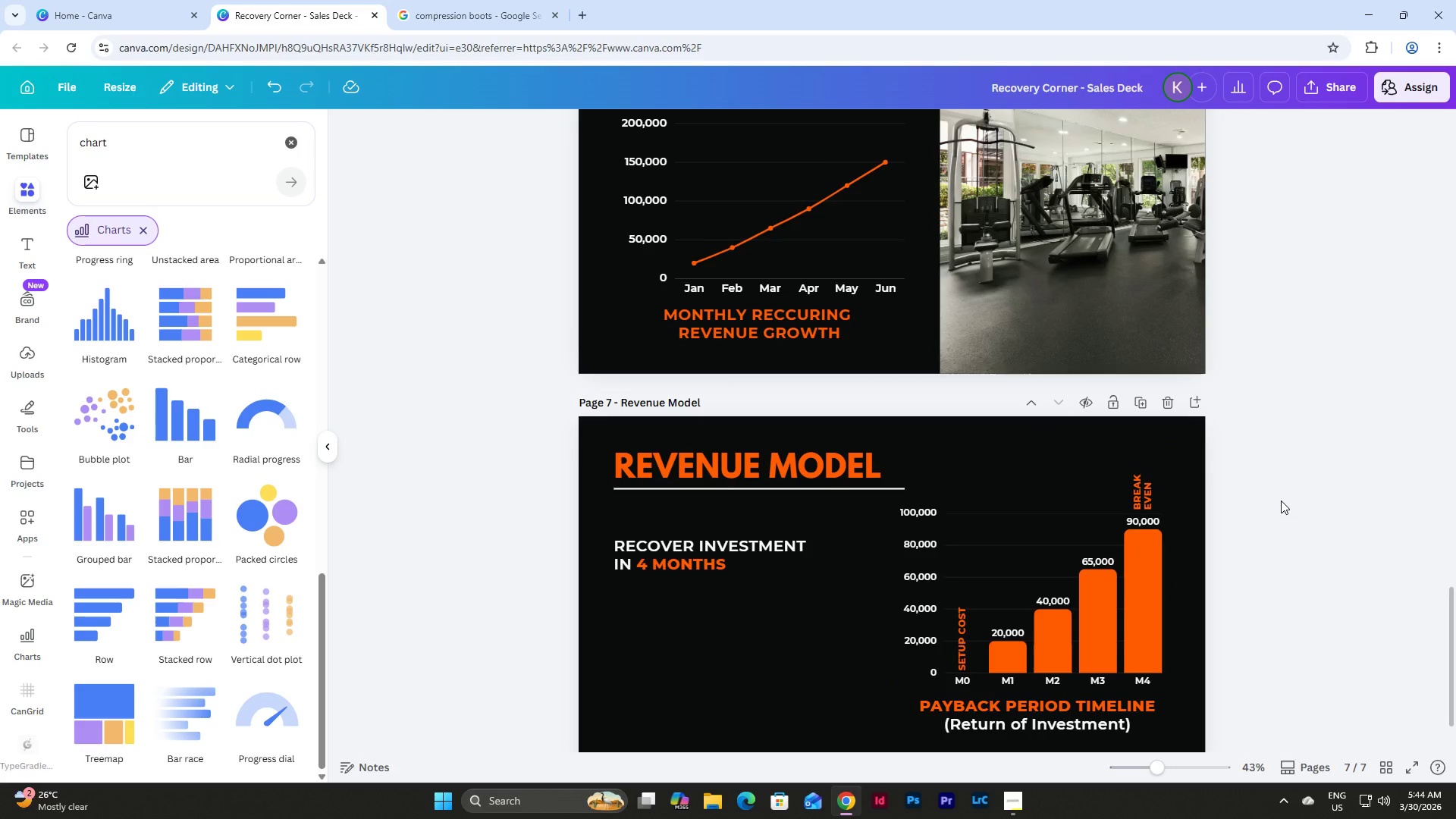 
scroll: coordinate [1281, 500], scroll_direction: down, amount: 1.0
 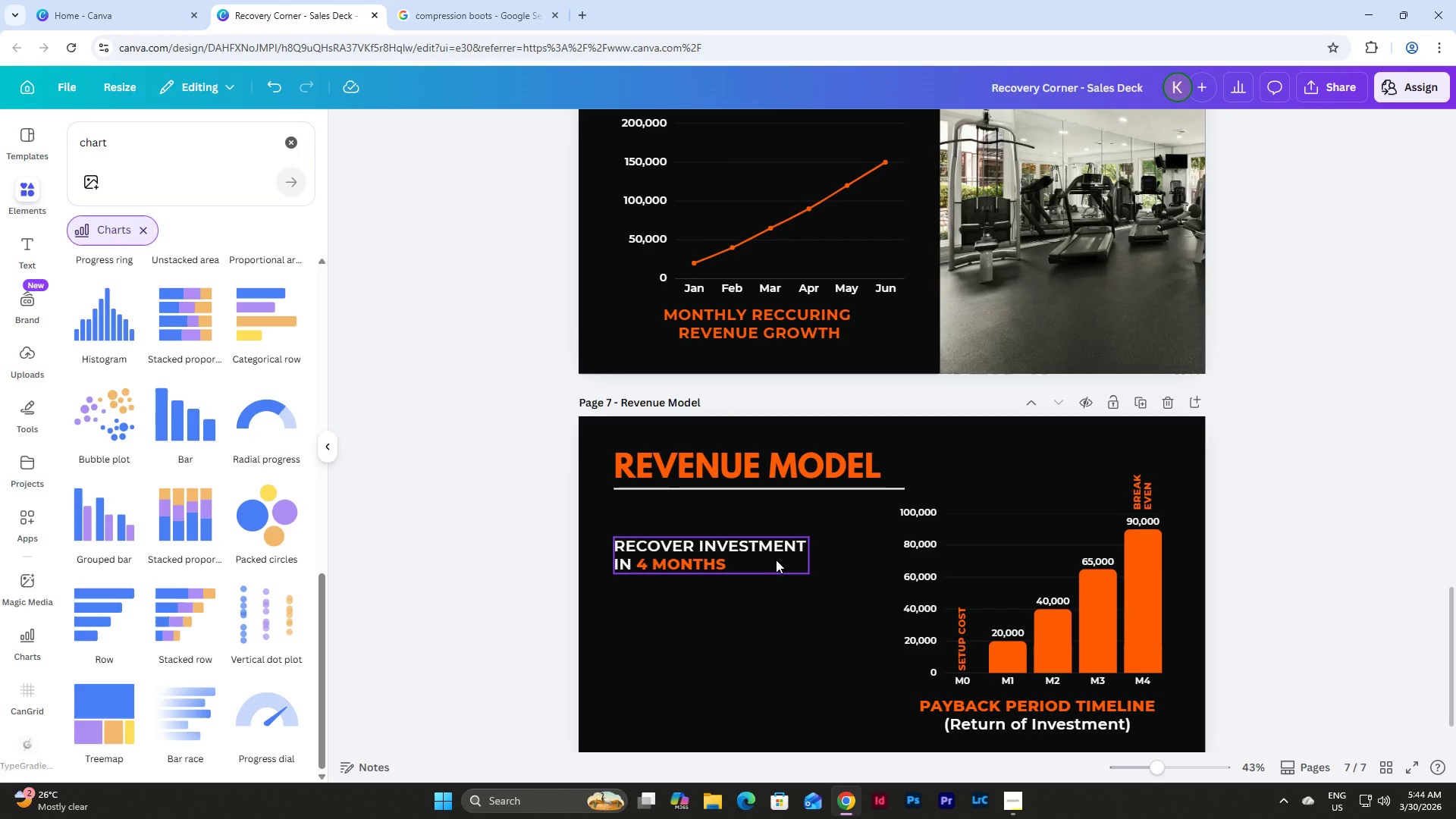 
left_click_drag(start_coordinate=[748, 557], to_coordinate=[785, 554])
 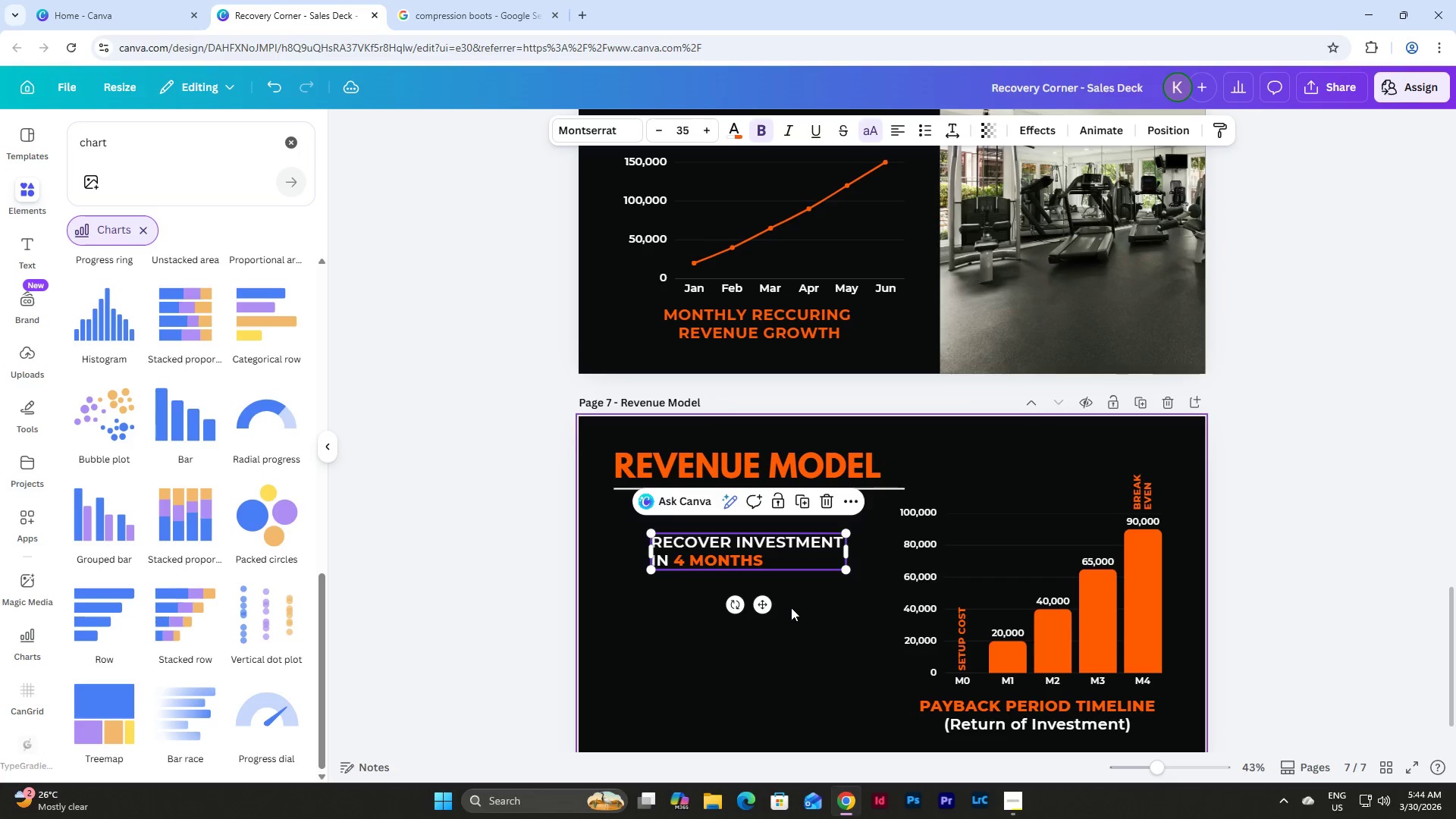 
left_click([791, 607])
 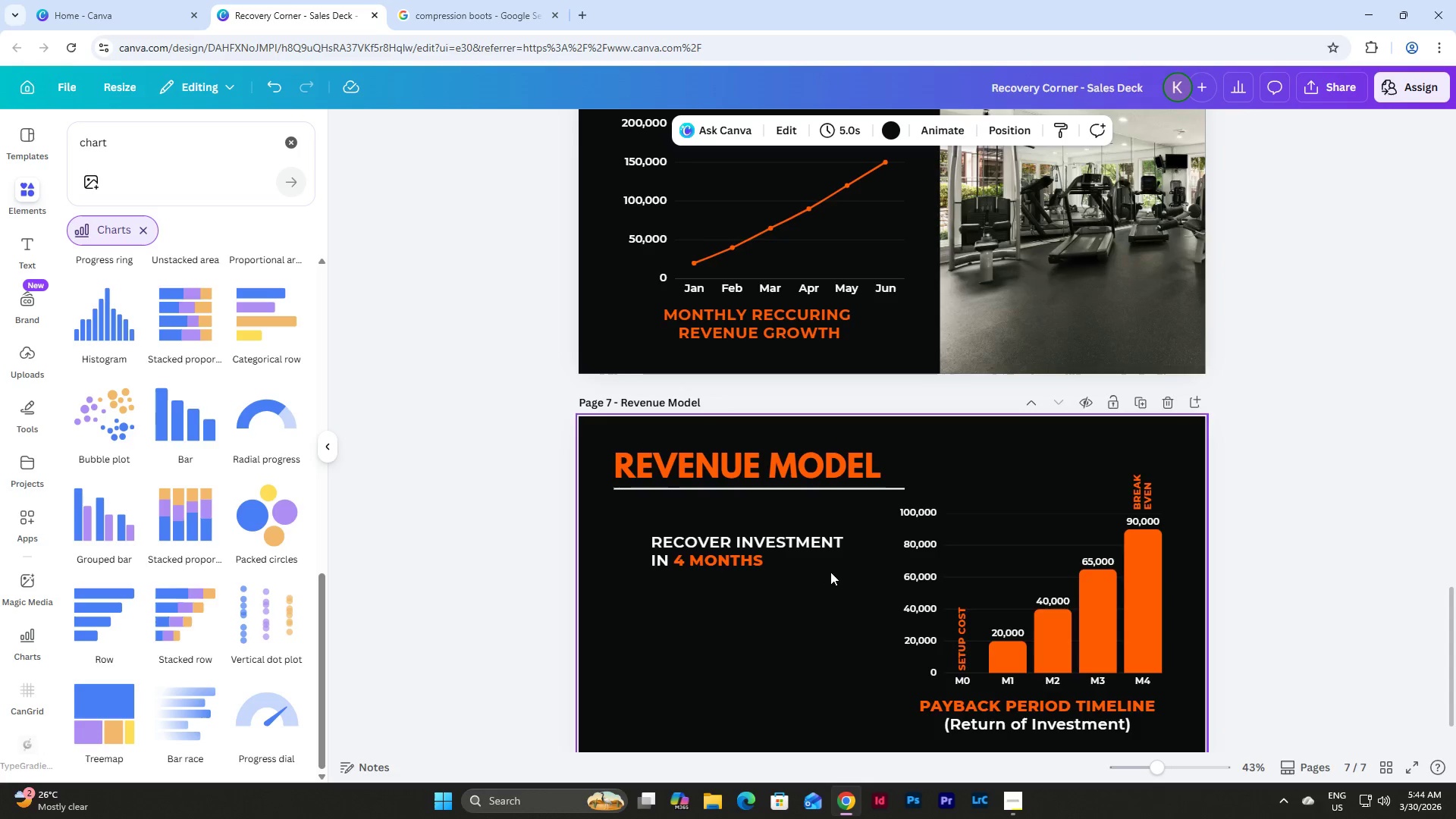 
scroll: coordinate [823, 415], scroll_direction: up, amount: 6.0
 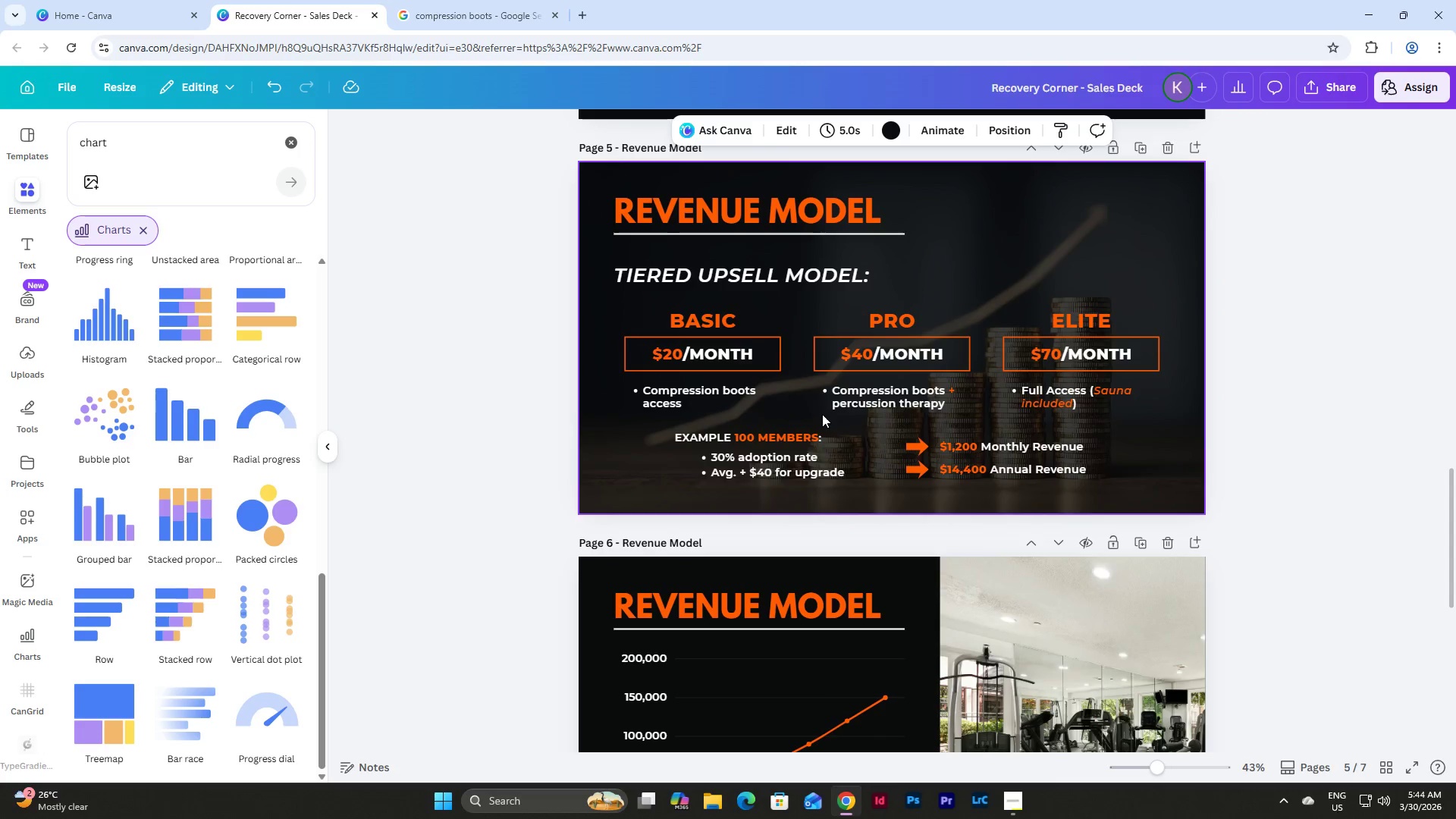 
scroll: coordinate [764, 344], scroll_direction: down, amount: 7.0
 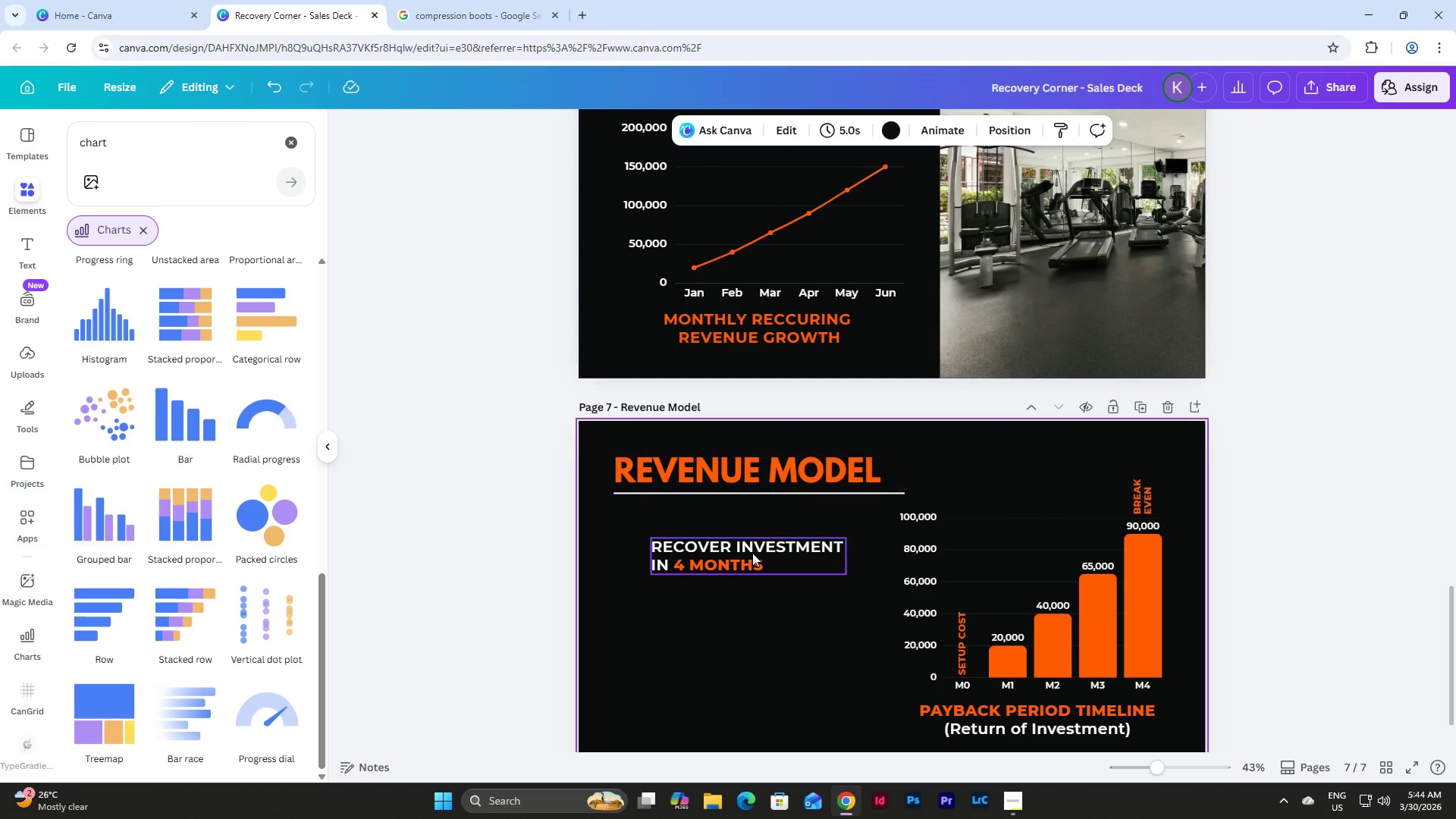 
left_click([748, 555])
 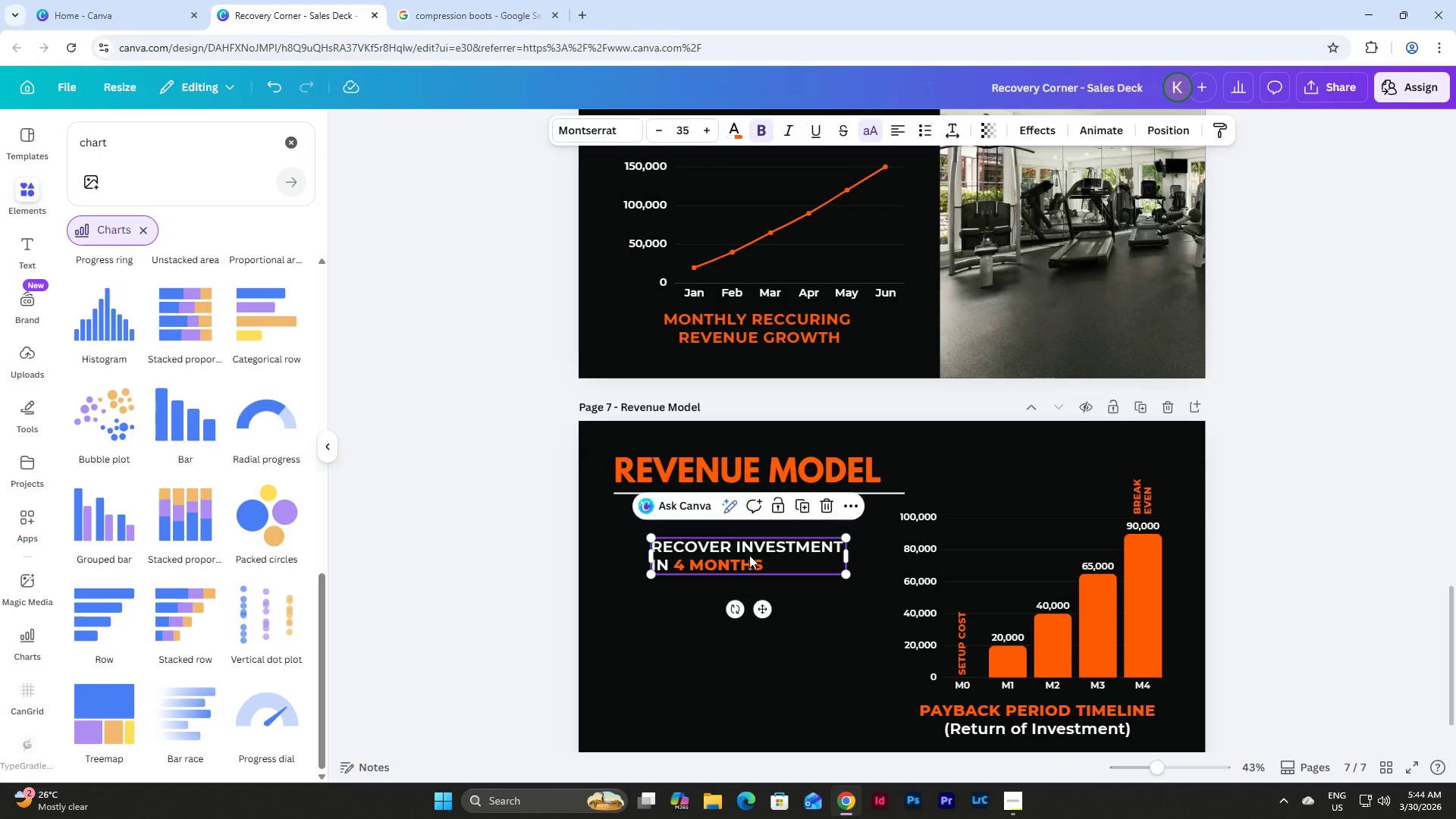 
key(Backspace)
 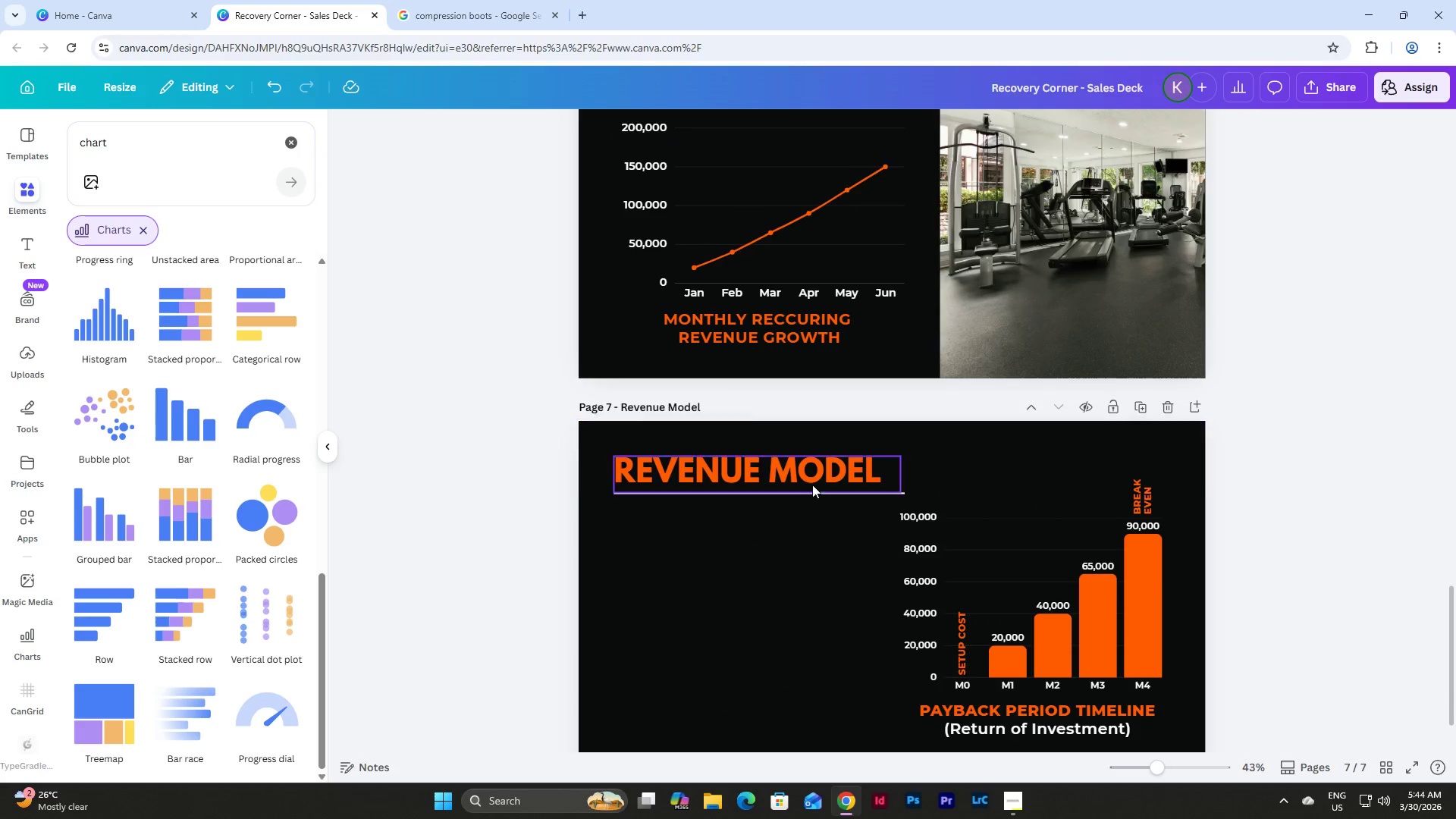 
scroll: coordinate [812, 480], scroll_direction: up, amount: 16.0
 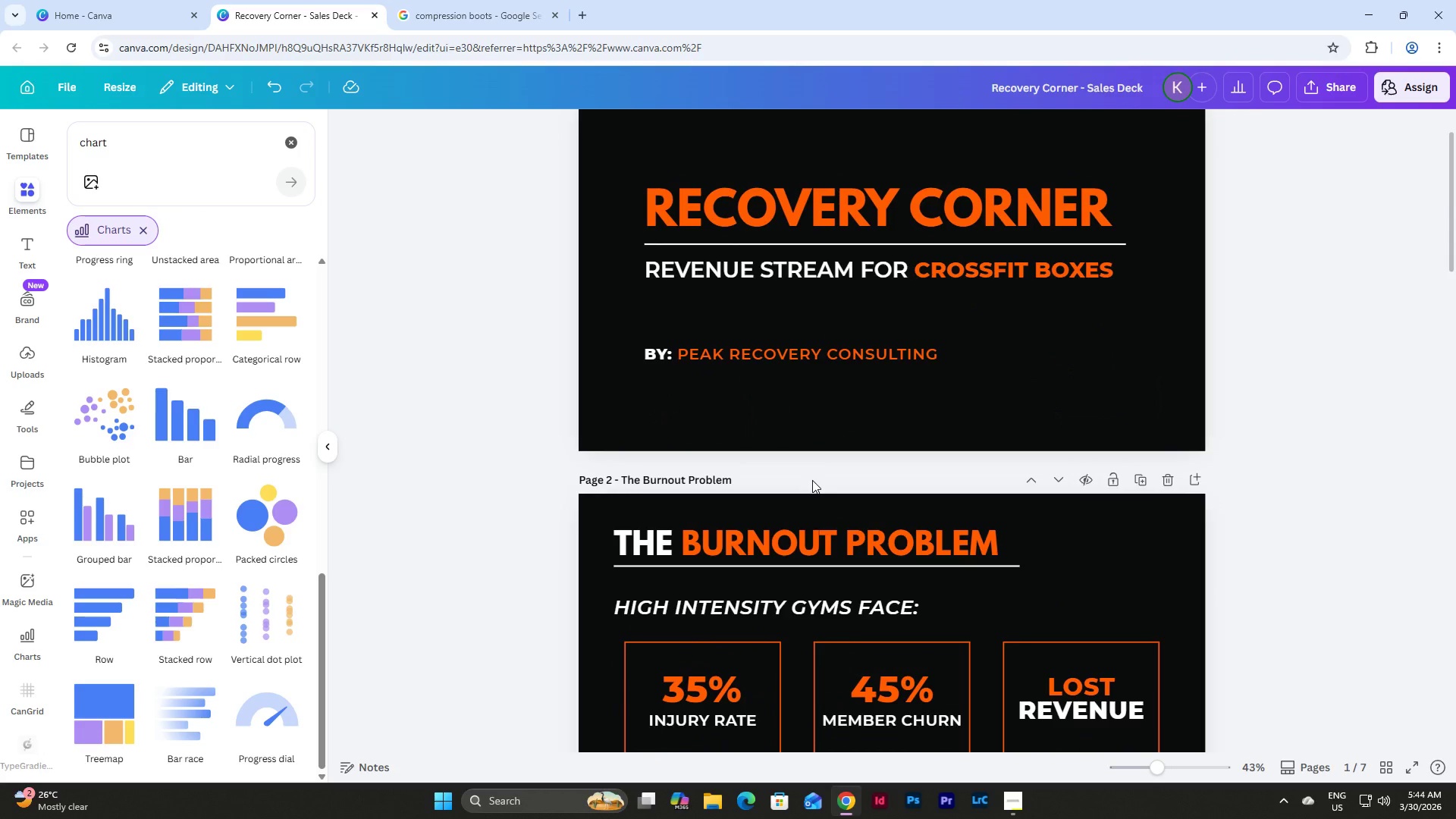 
scroll: coordinate [812, 480], scroll_direction: down, amount: 14.0
 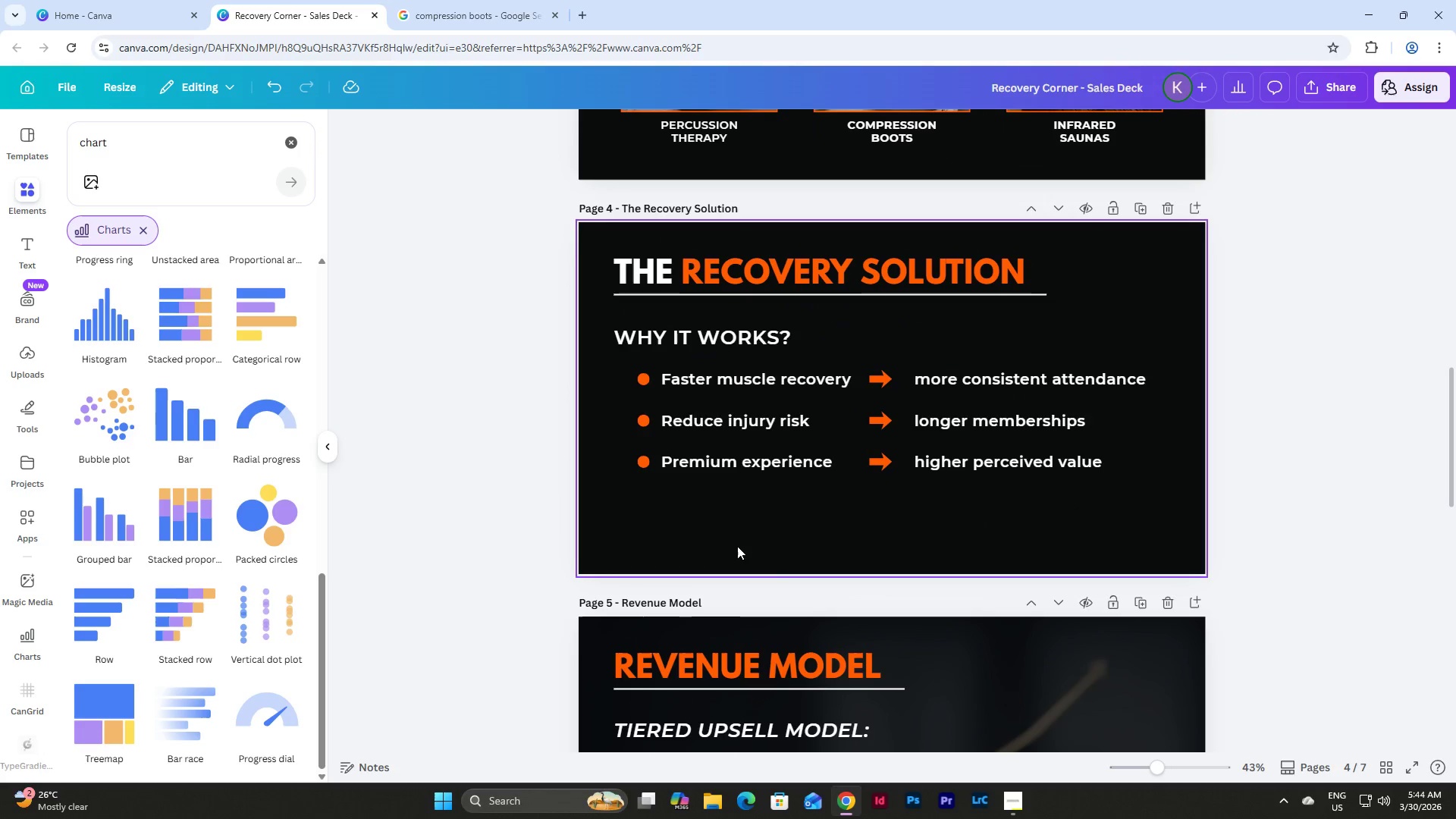 
left_click([736, 506])
 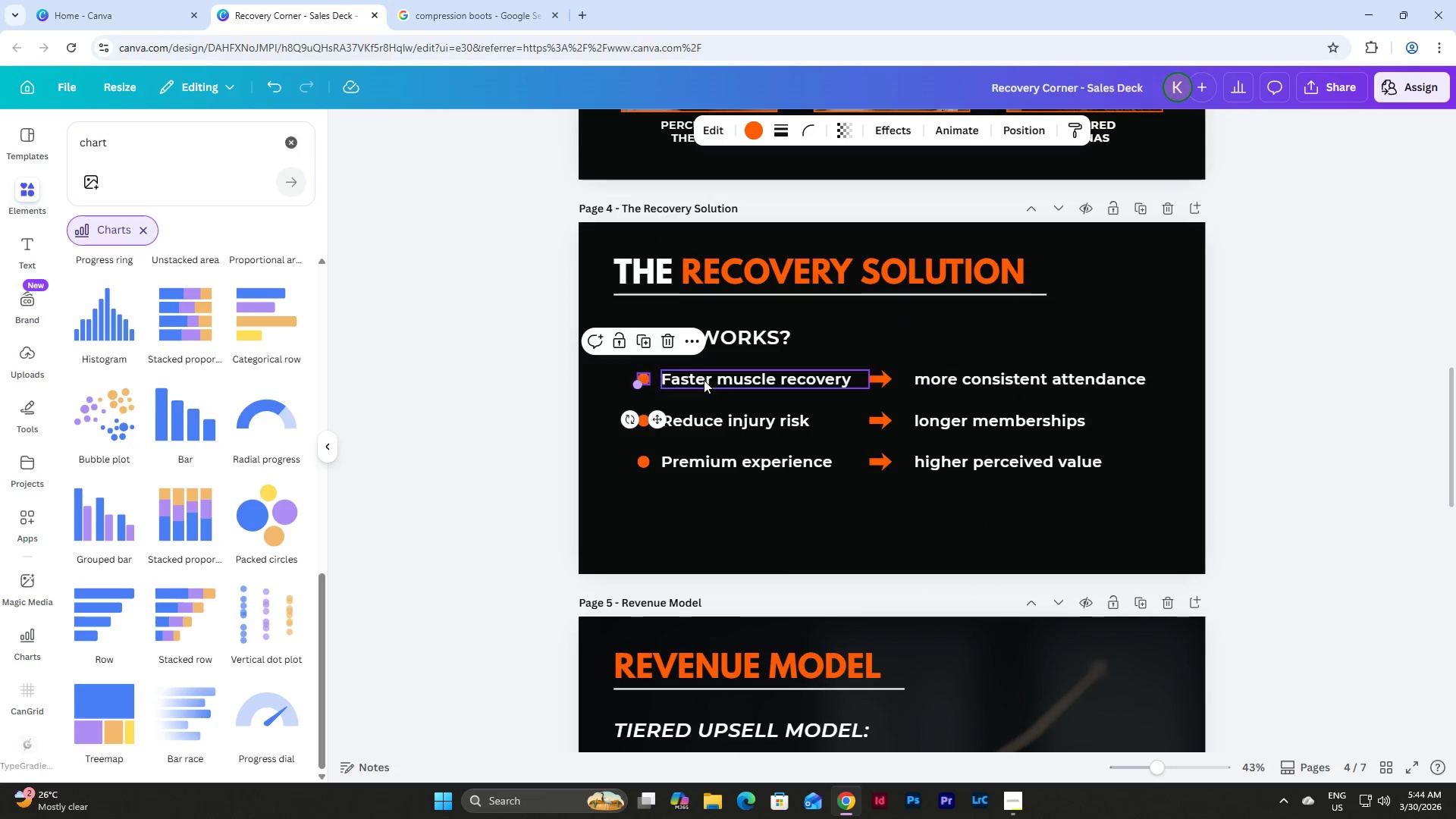 
hold_key(key=ShiftLeft, duration=0.59)
left_click([737, 380])
 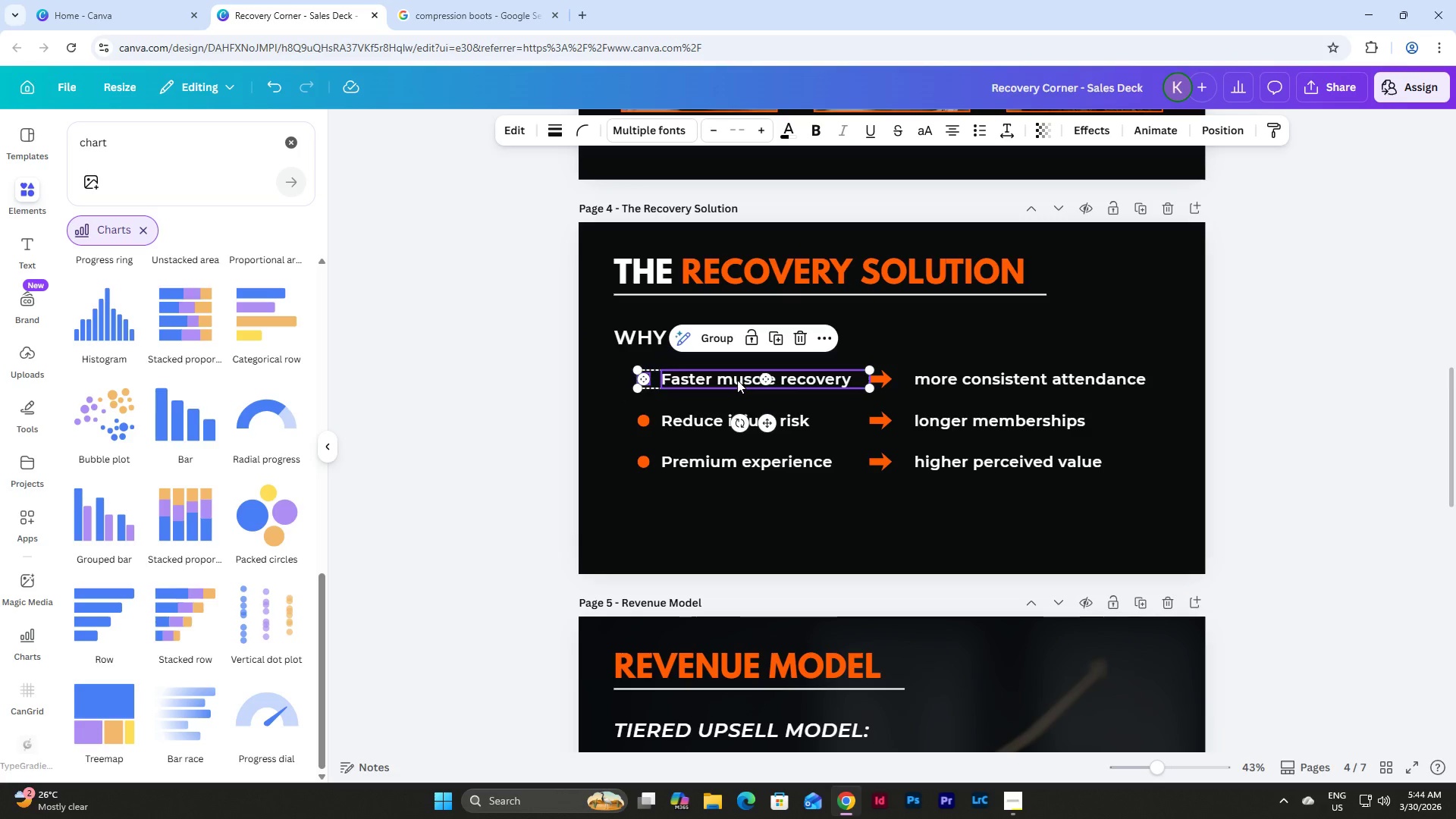 
key(Control+C)
 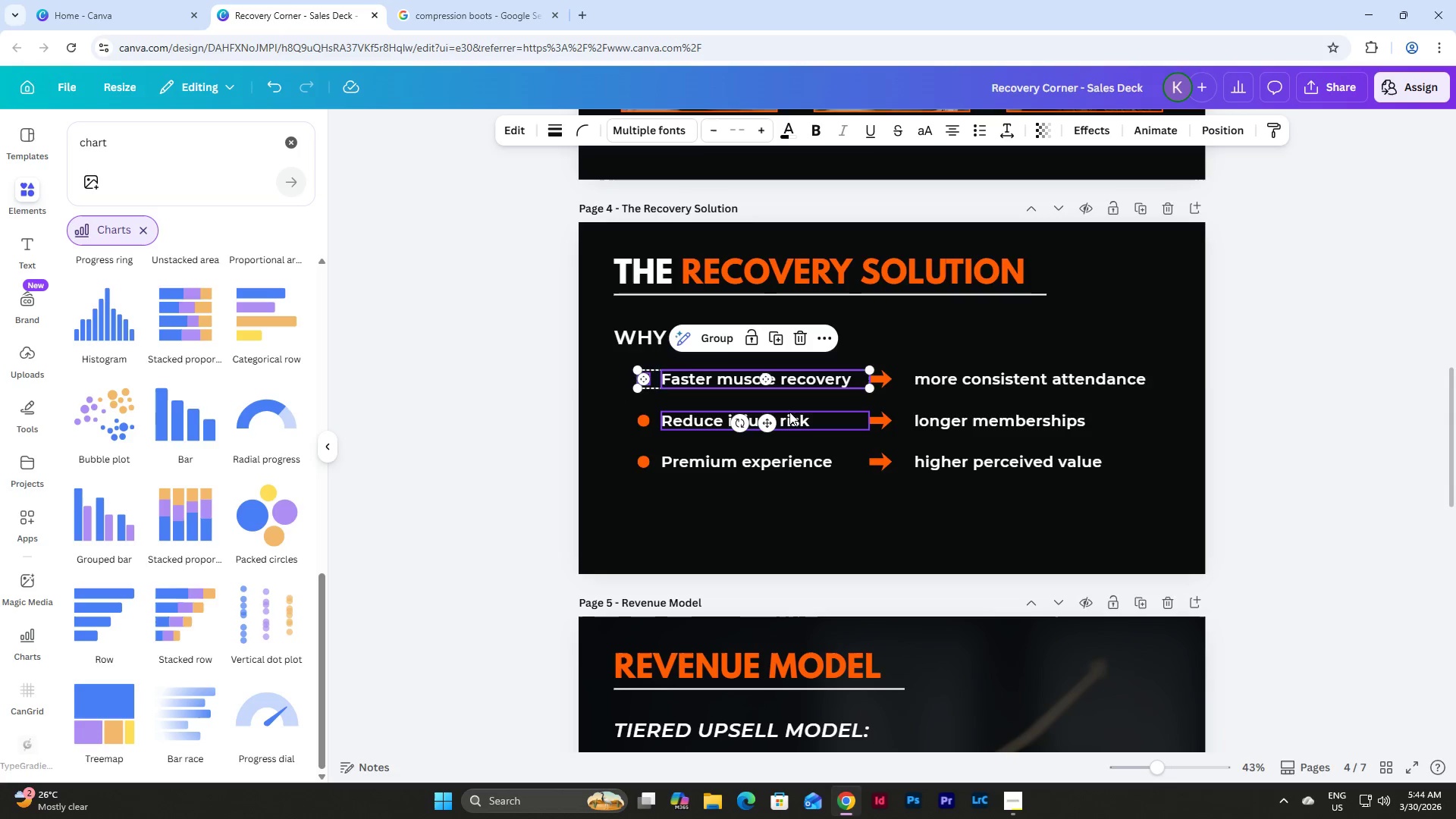 
left_click([675, 483])
 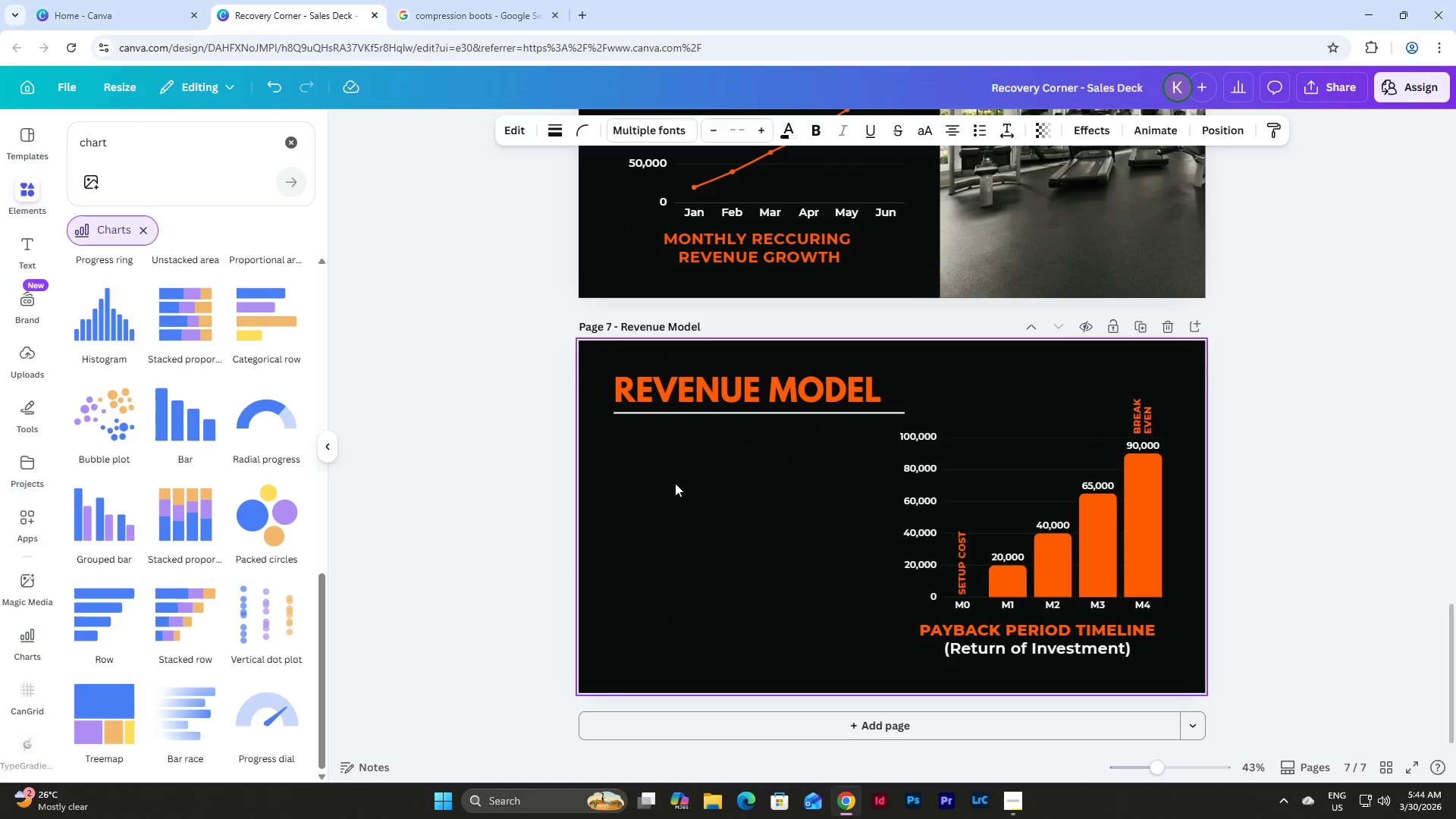 
scroll: coordinate [802, 421], scroll_direction: down, amount: 12.0
 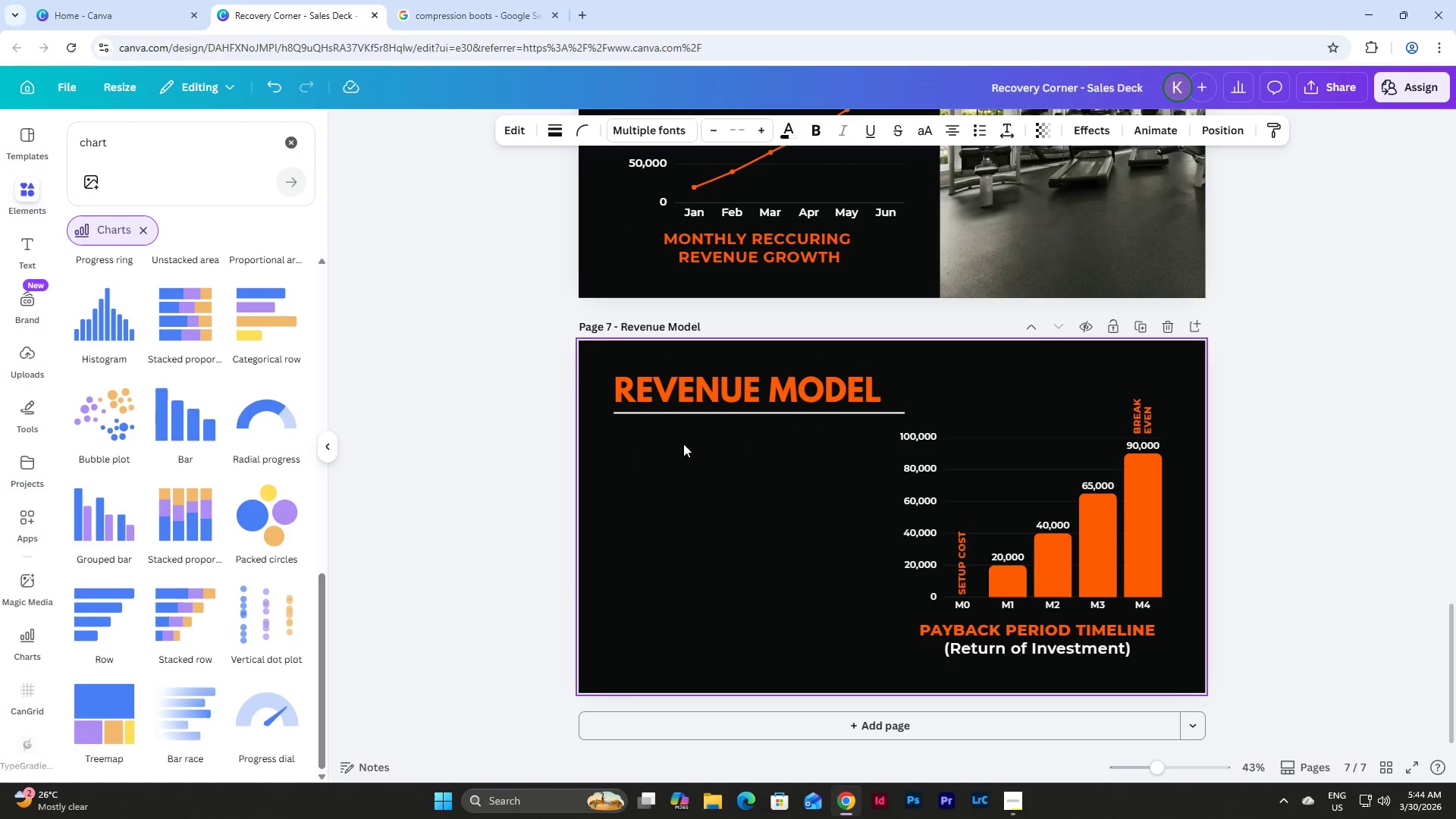 
key(Control+V)
 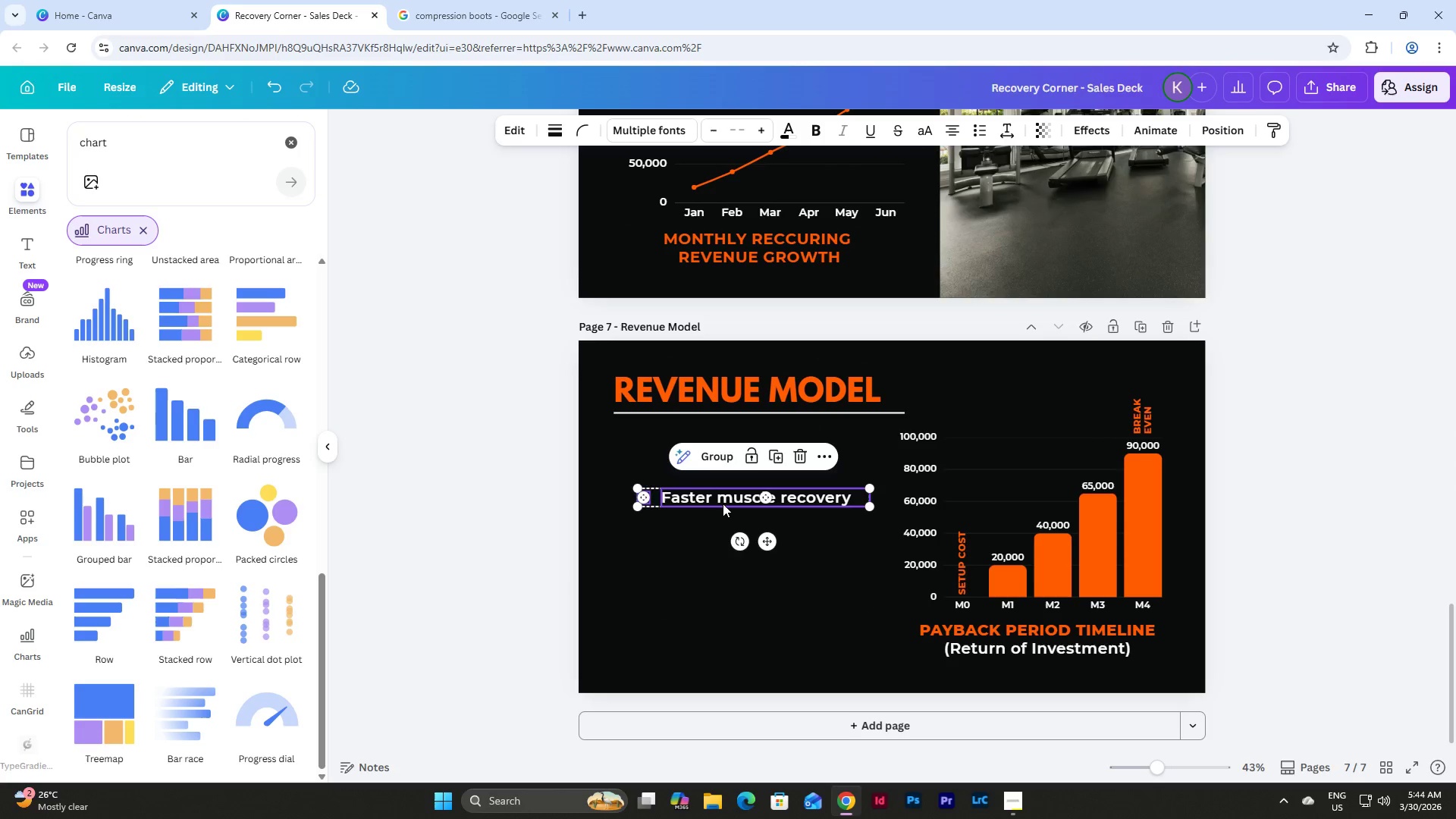 
left_click_drag(start_coordinate=[717, 498], to_coordinate=[716, 463])
 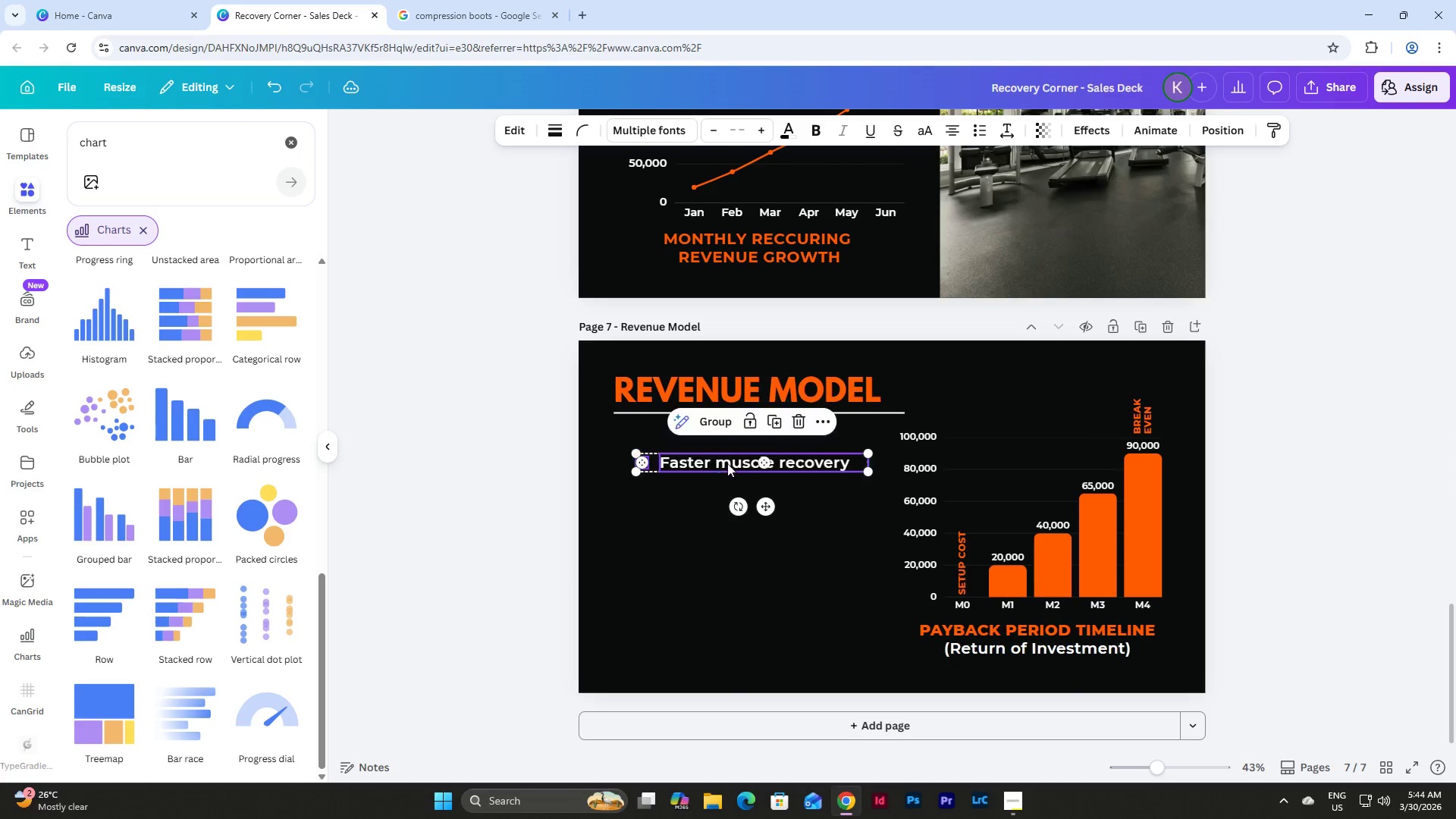 
left_click([727, 463])
 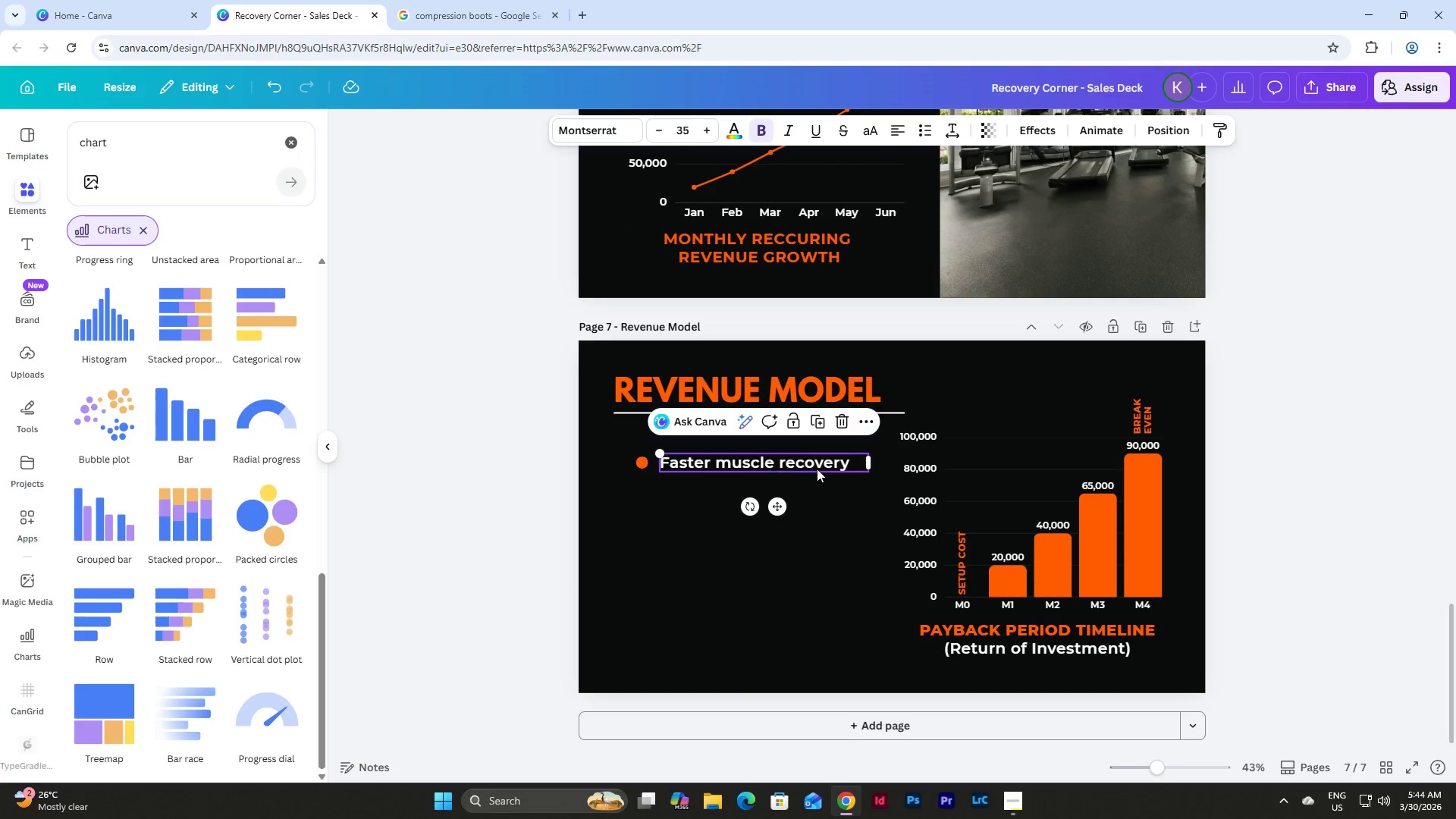 
left_click([861, 459])
 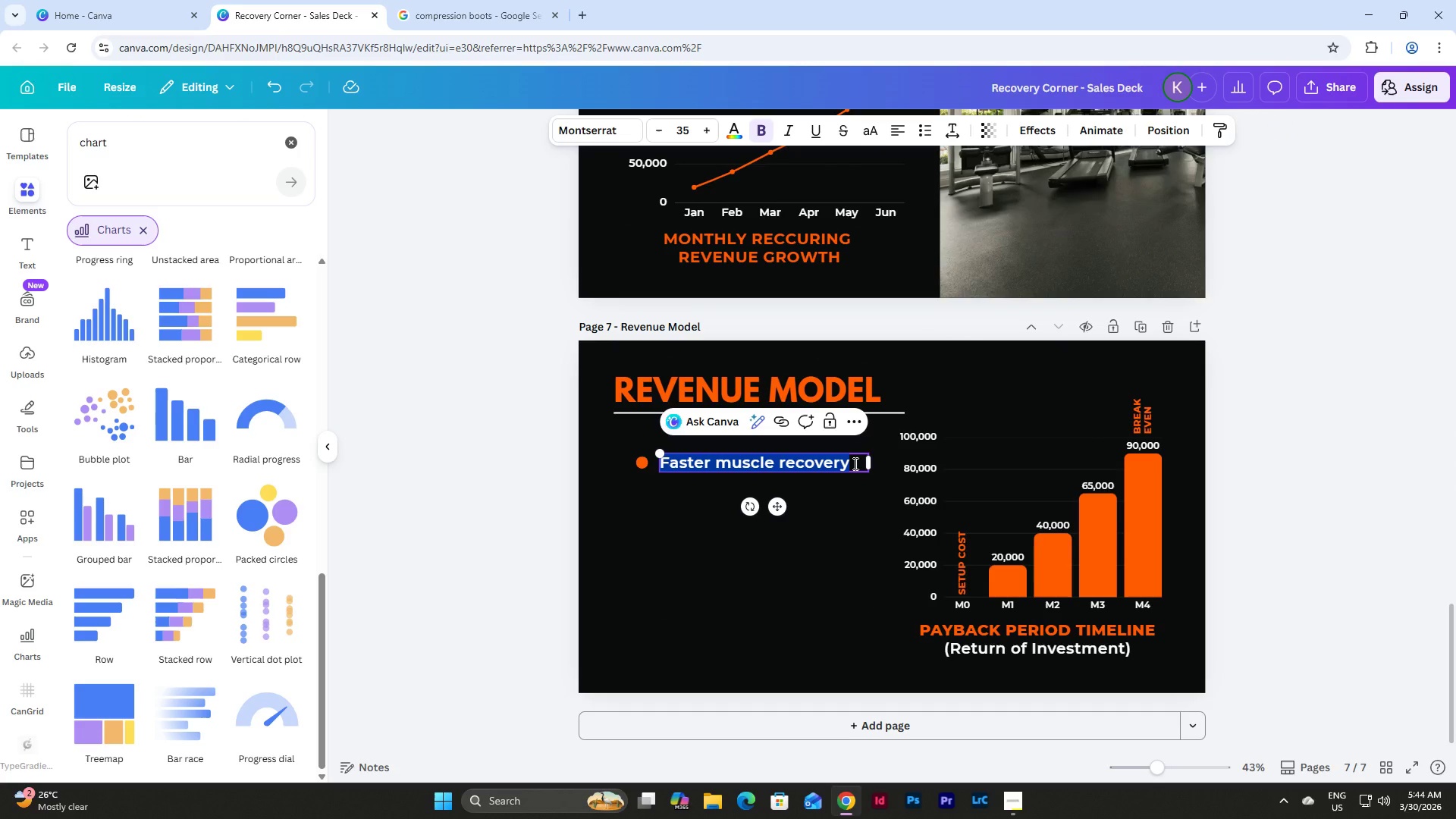 
type(Recover investment)
key(Backspace)
key(Backspace)
type(your investment in t)
key(Backspace)
type(just 4 m)
key(Backspace)
key(Backspace)
key(Backspace)
type(four (4) months)
 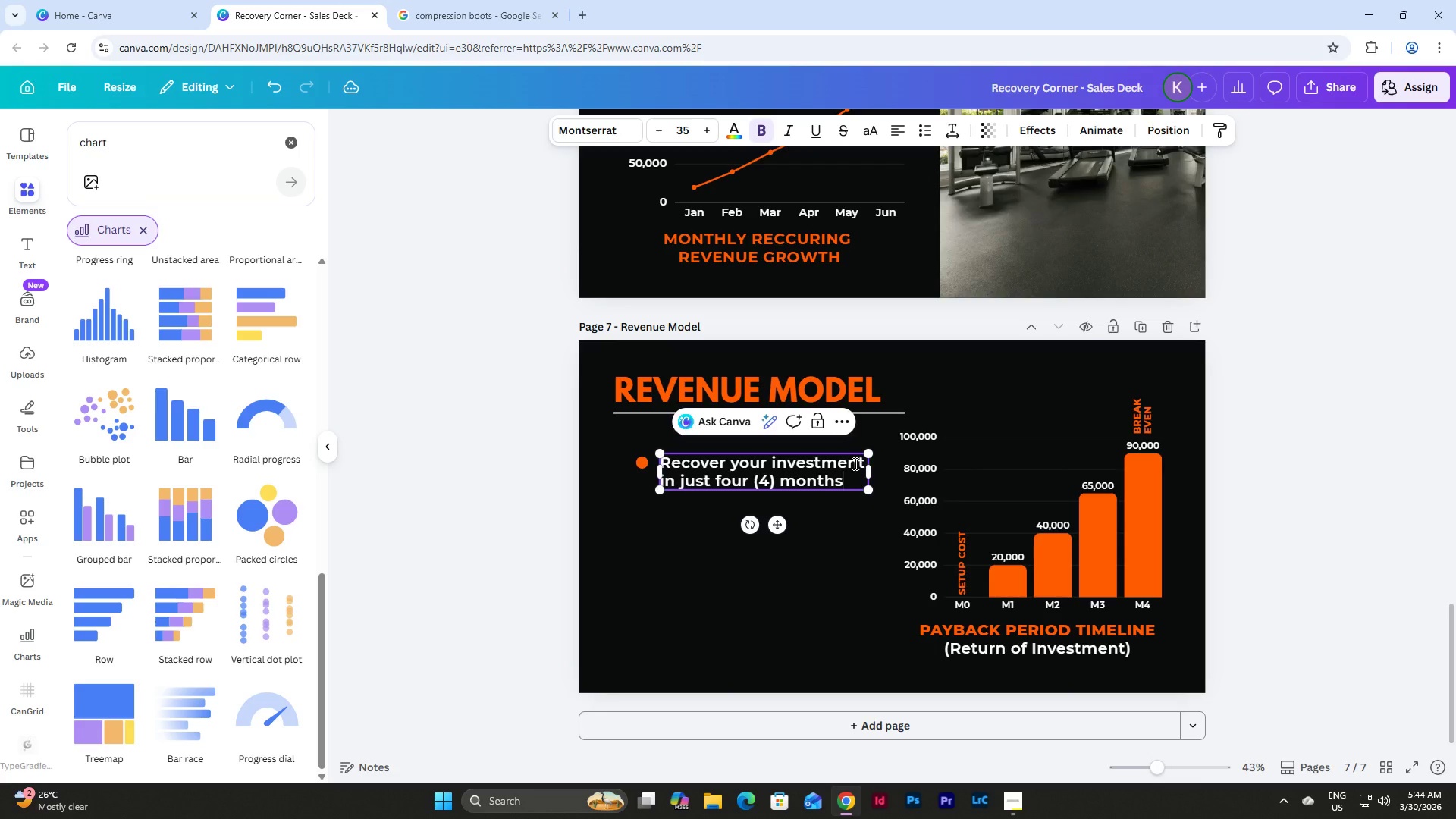 
left_click([837, 561])
 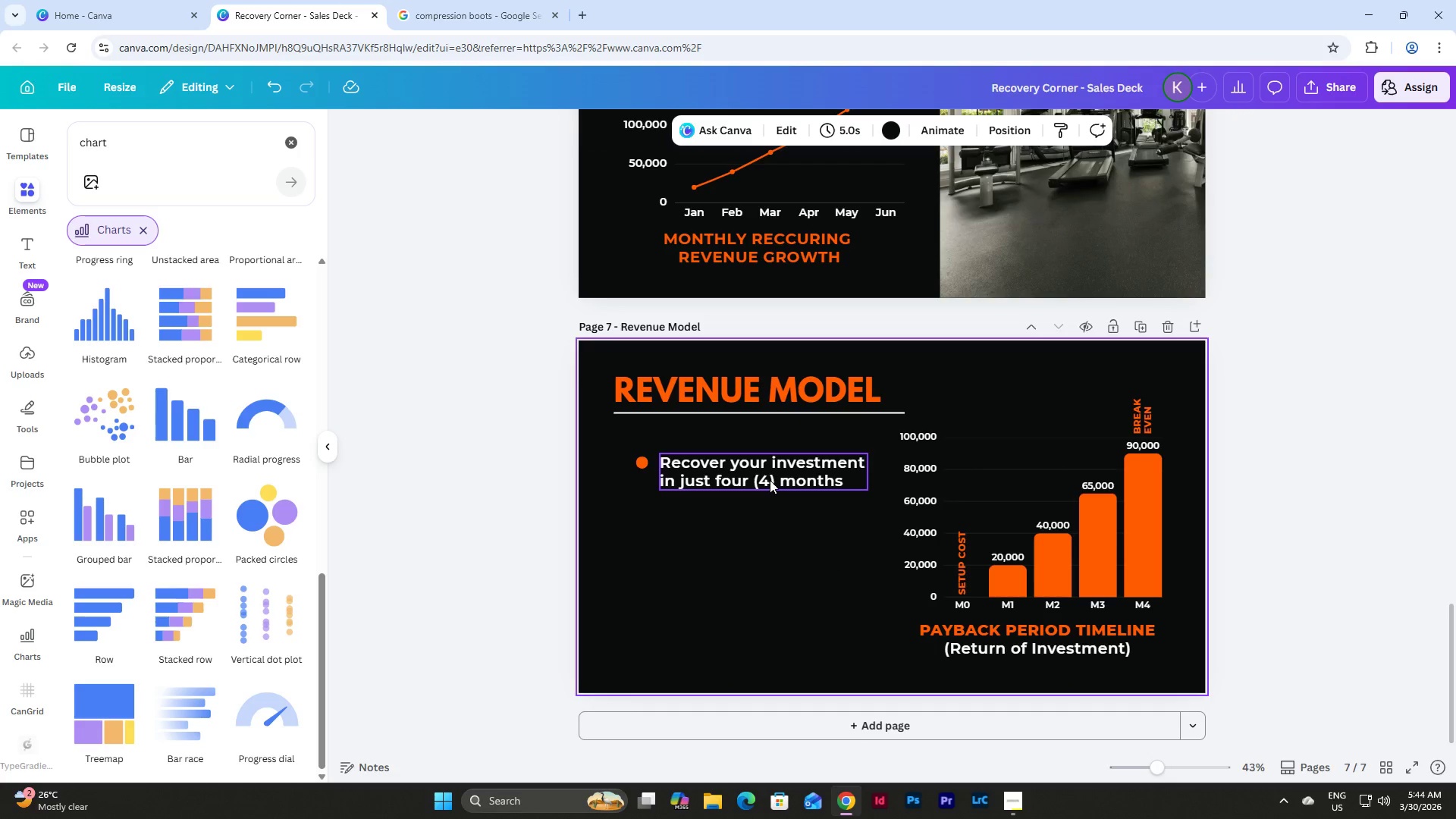 
double_click([827, 481])
 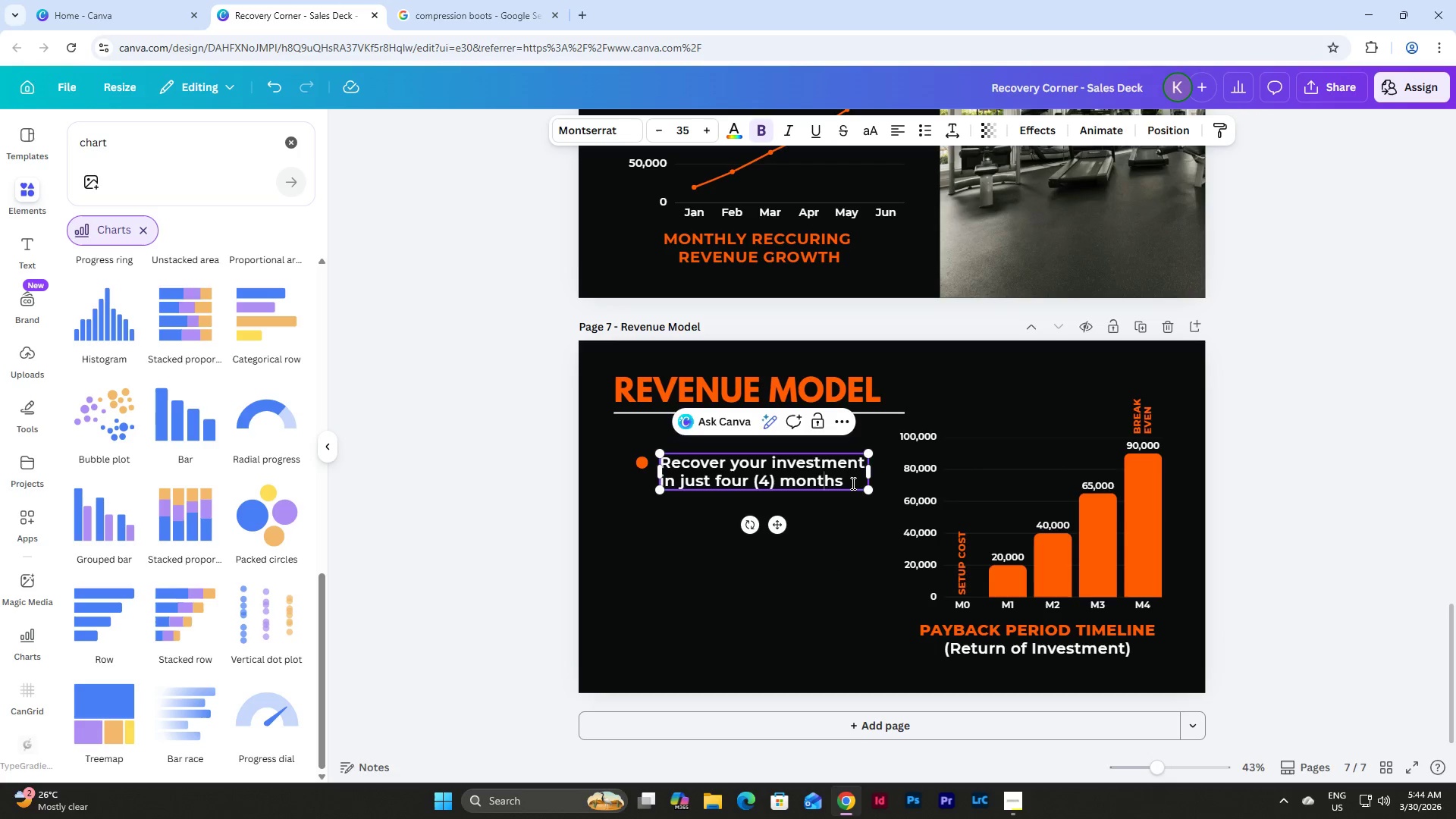 
left_click_drag(start_coordinate=[851, 482], to_coordinate=[714, 482])
 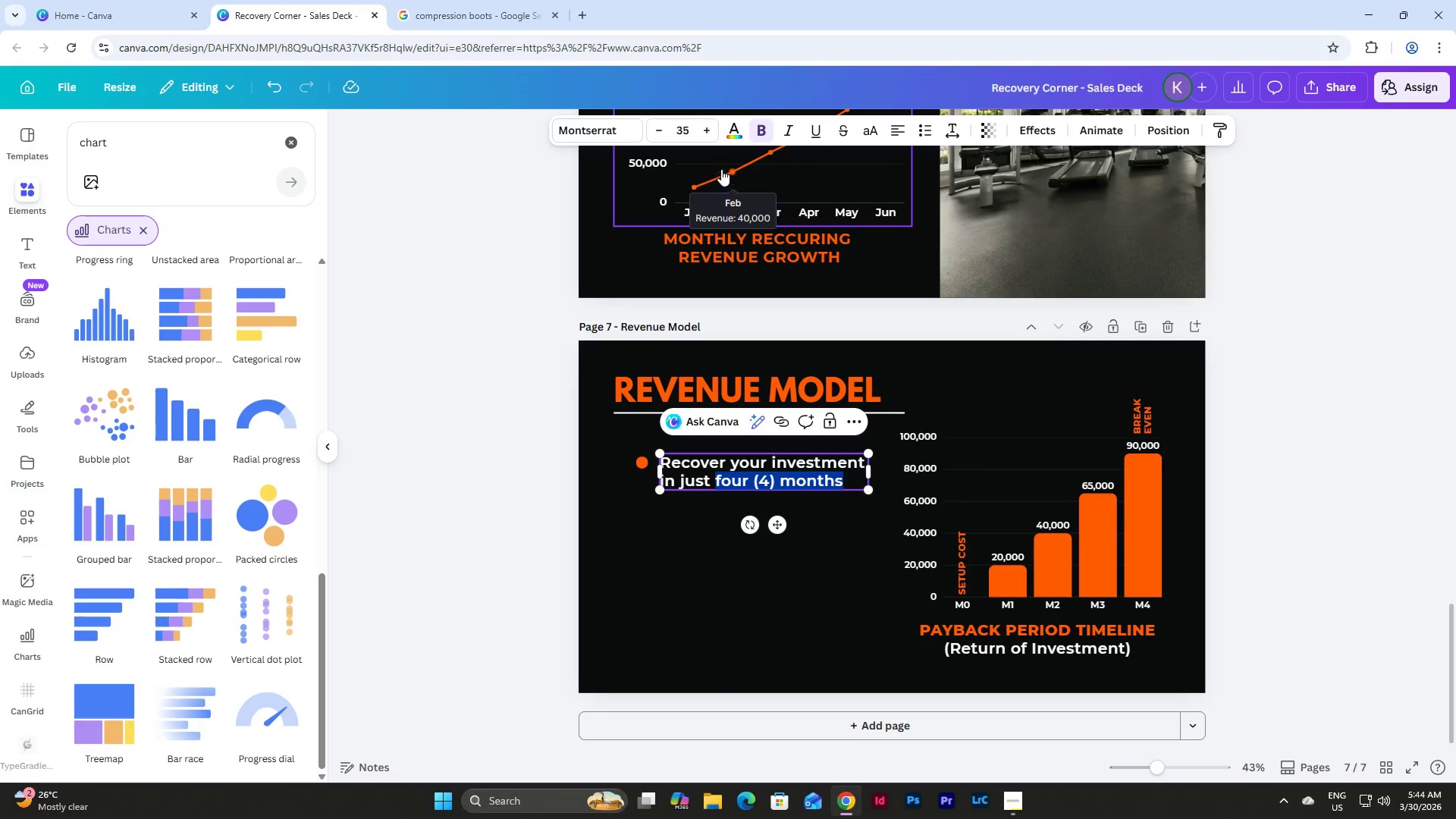 
left_click([735, 127])
 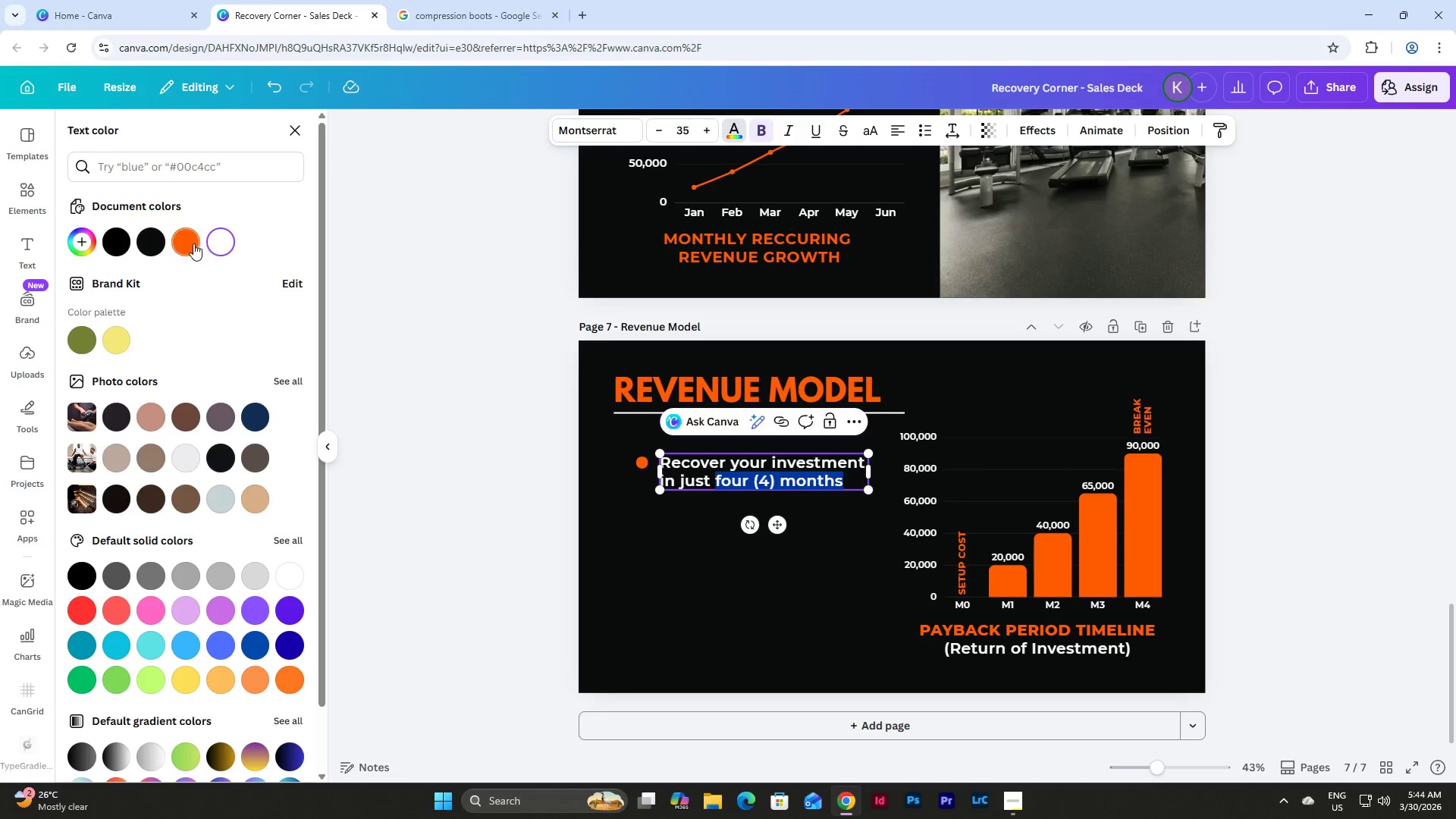 
left_click([187, 237])
 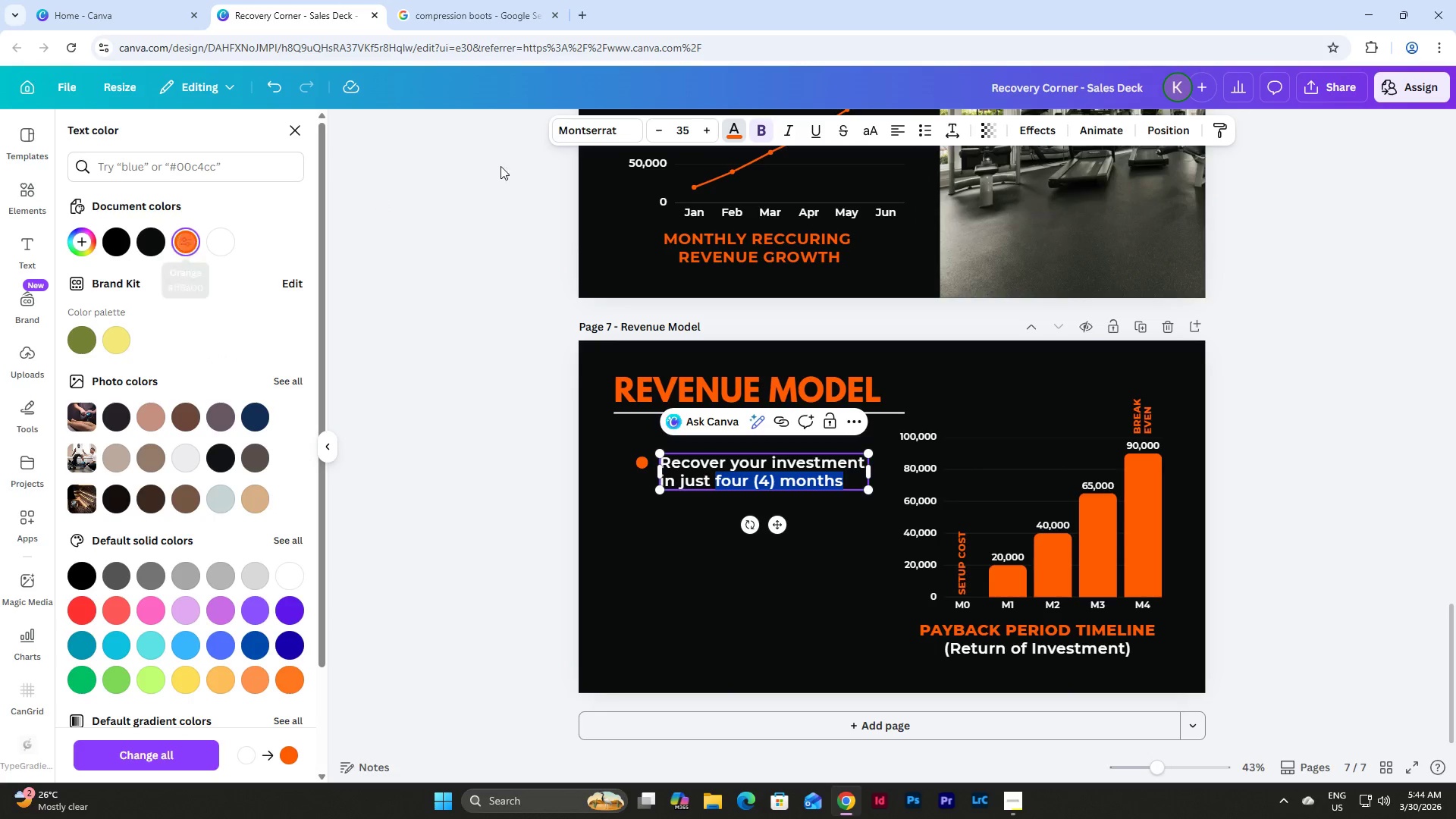 
left_click([584, 142])
 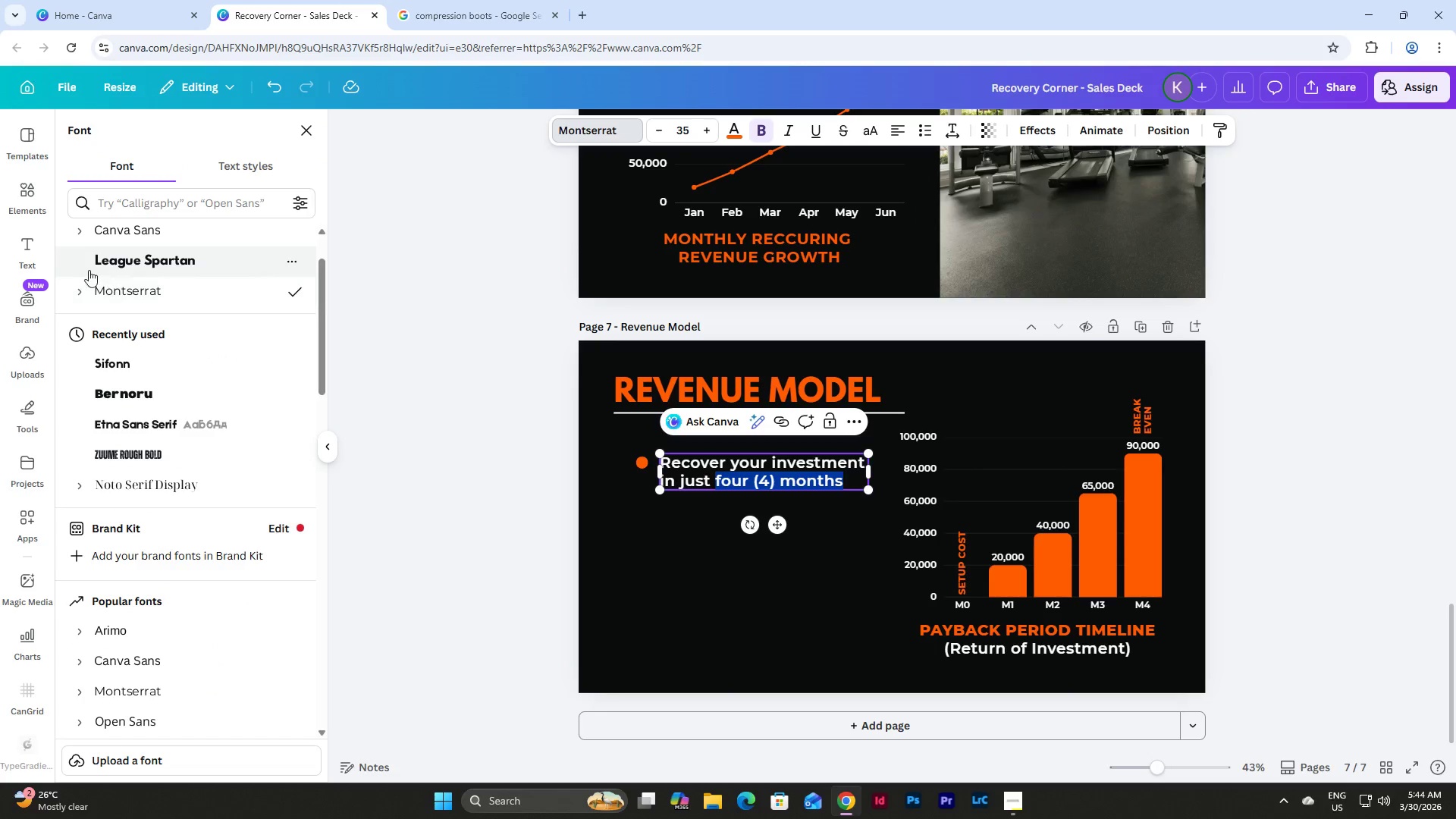 
left_click([80, 287])
 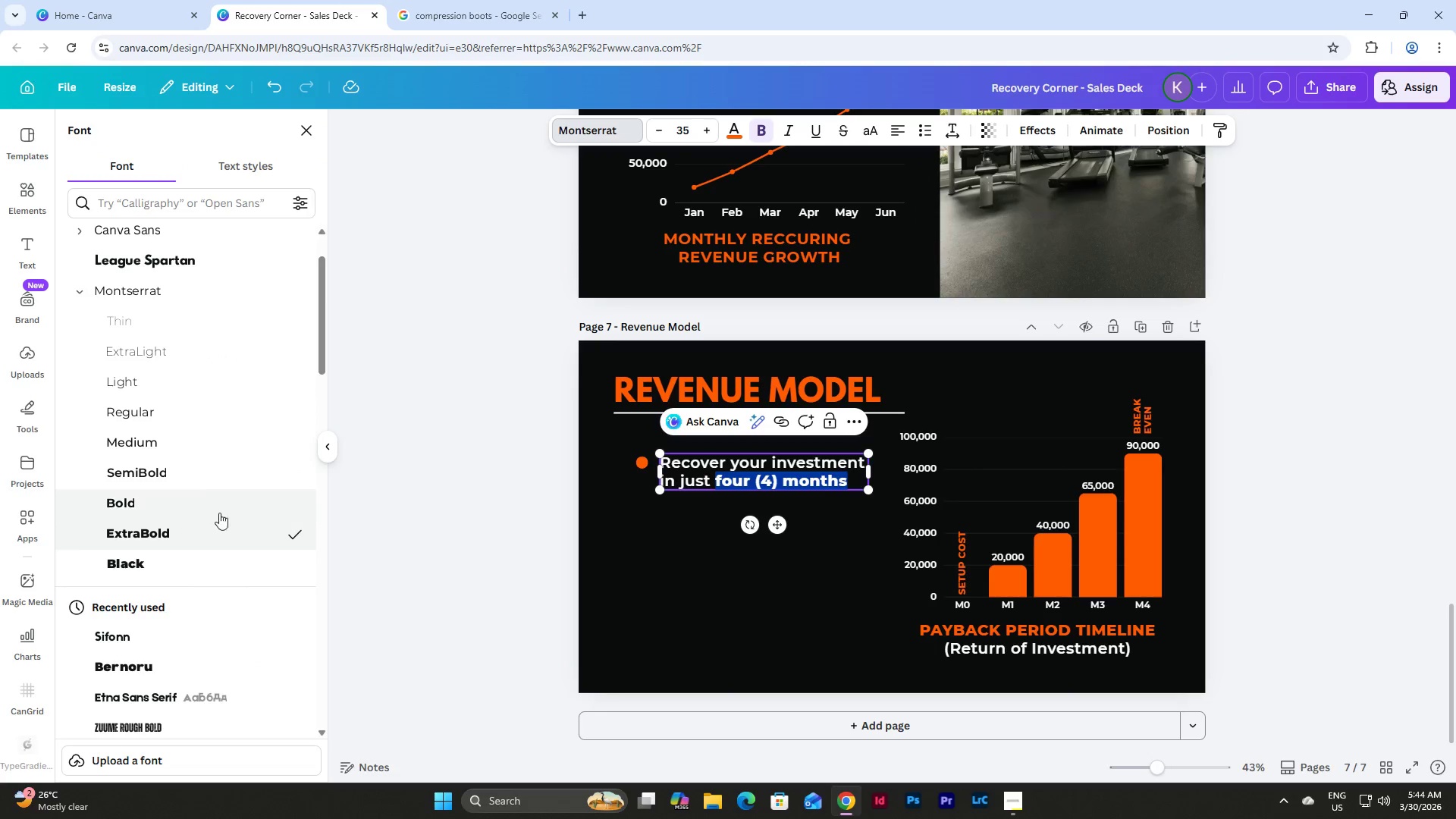 
left_click([709, 535])
 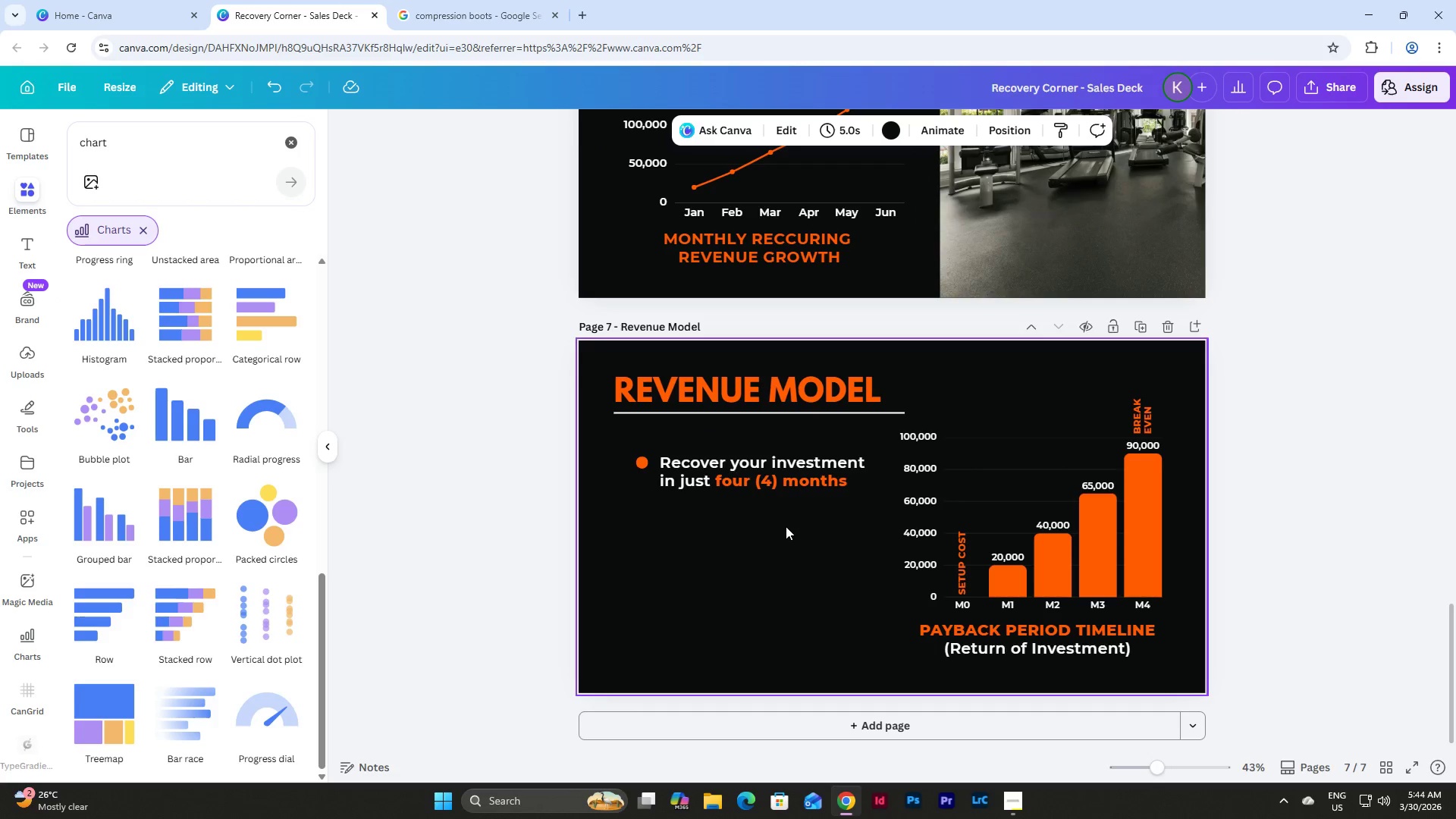 
left_click_drag(start_coordinate=[786, 525], to_coordinate=[611, 443])
 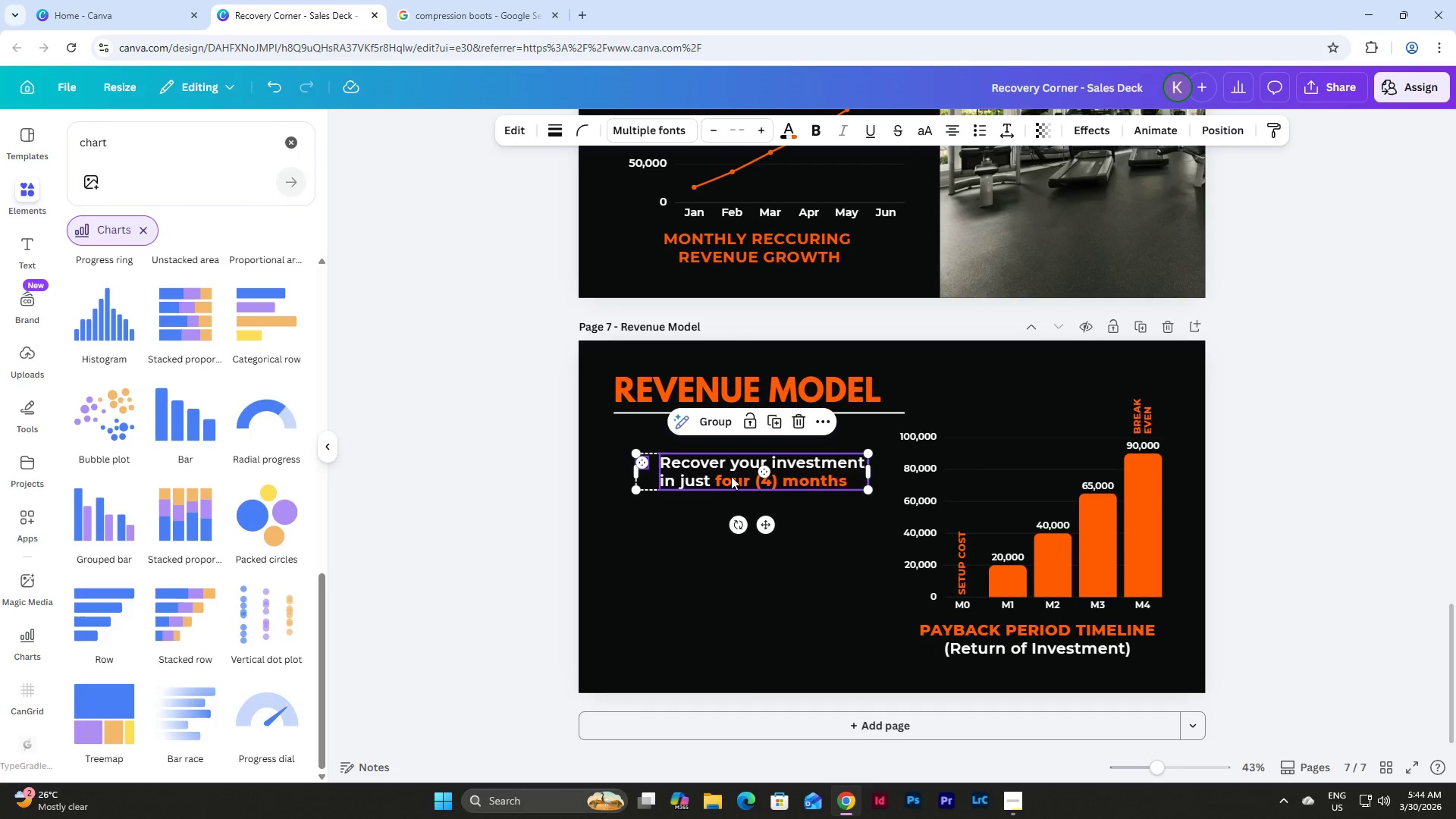 
key(Control+C)
 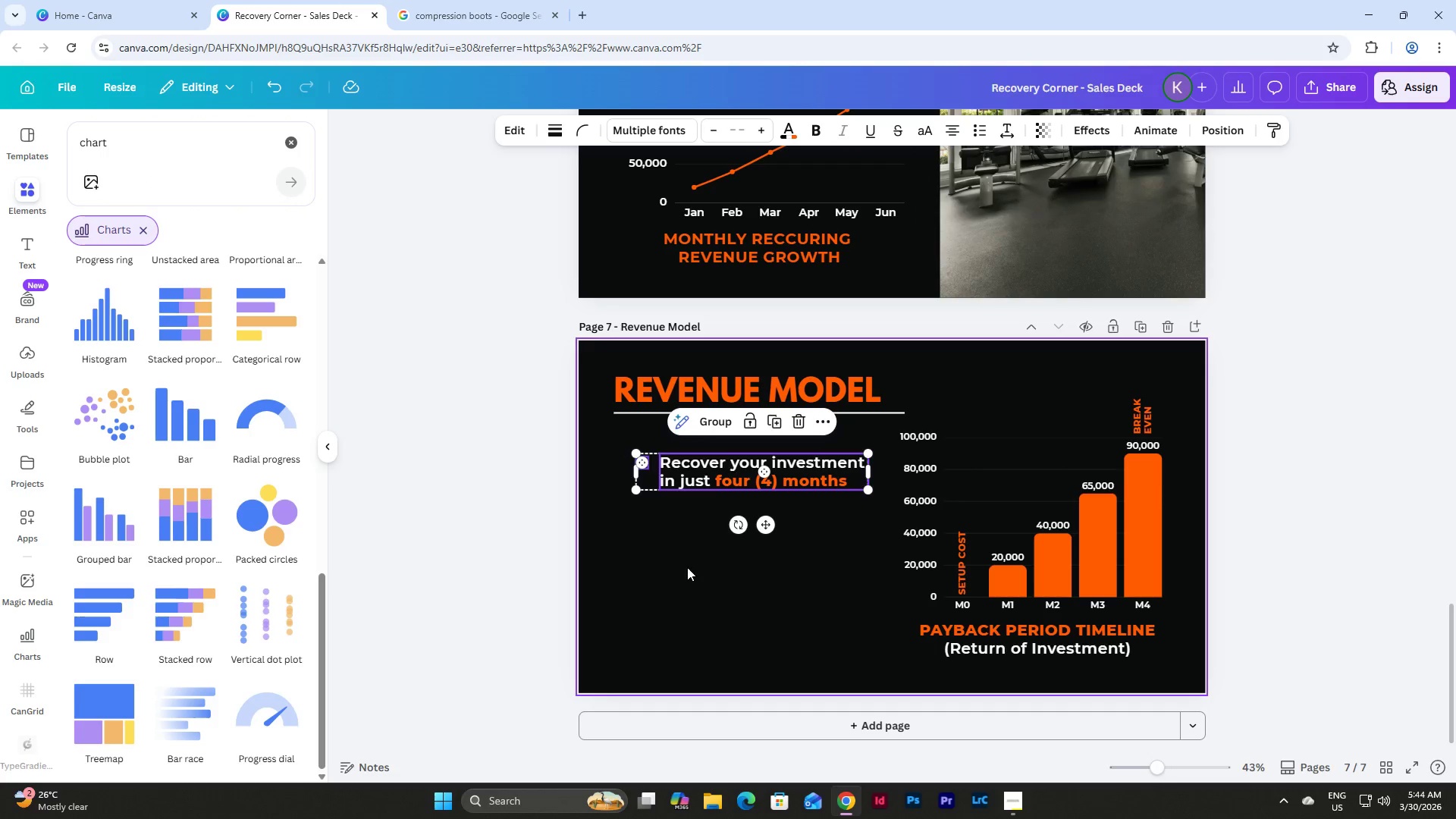 
left_click([685, 568])
 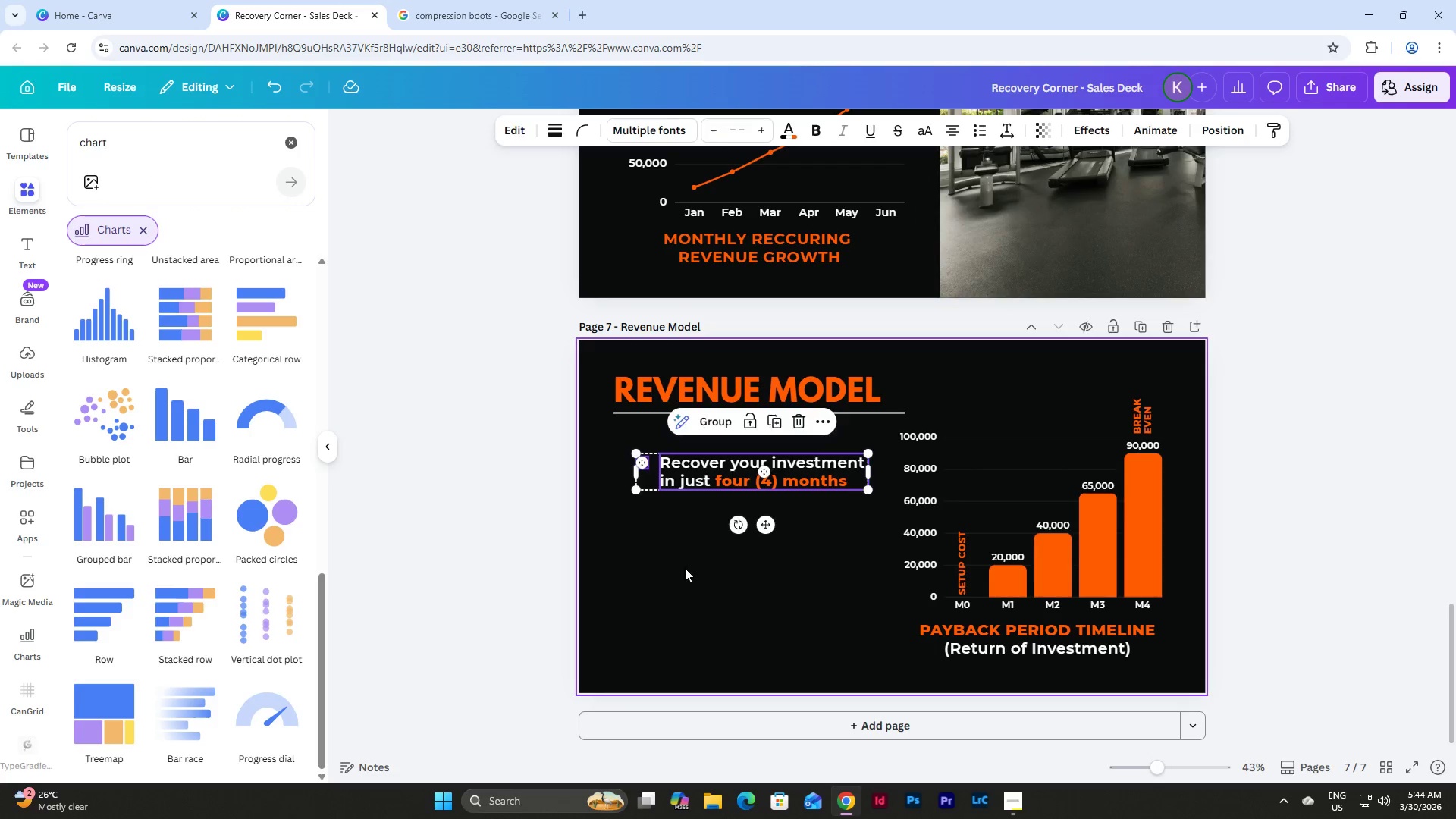 
key(Control+V)
 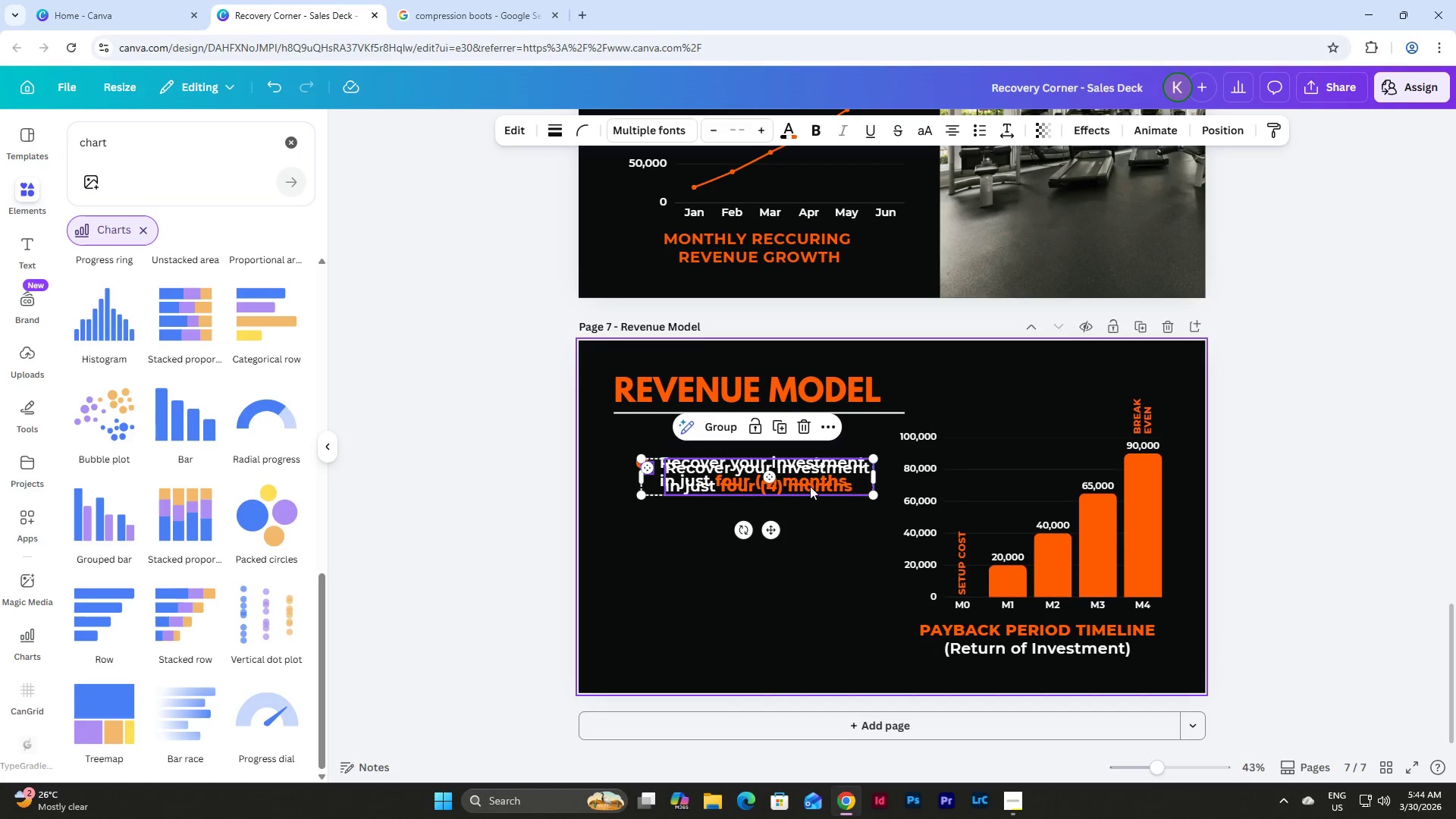 
left_click_drag(start_coordinate=[809, 475], to_coordinate=[802, 522])
 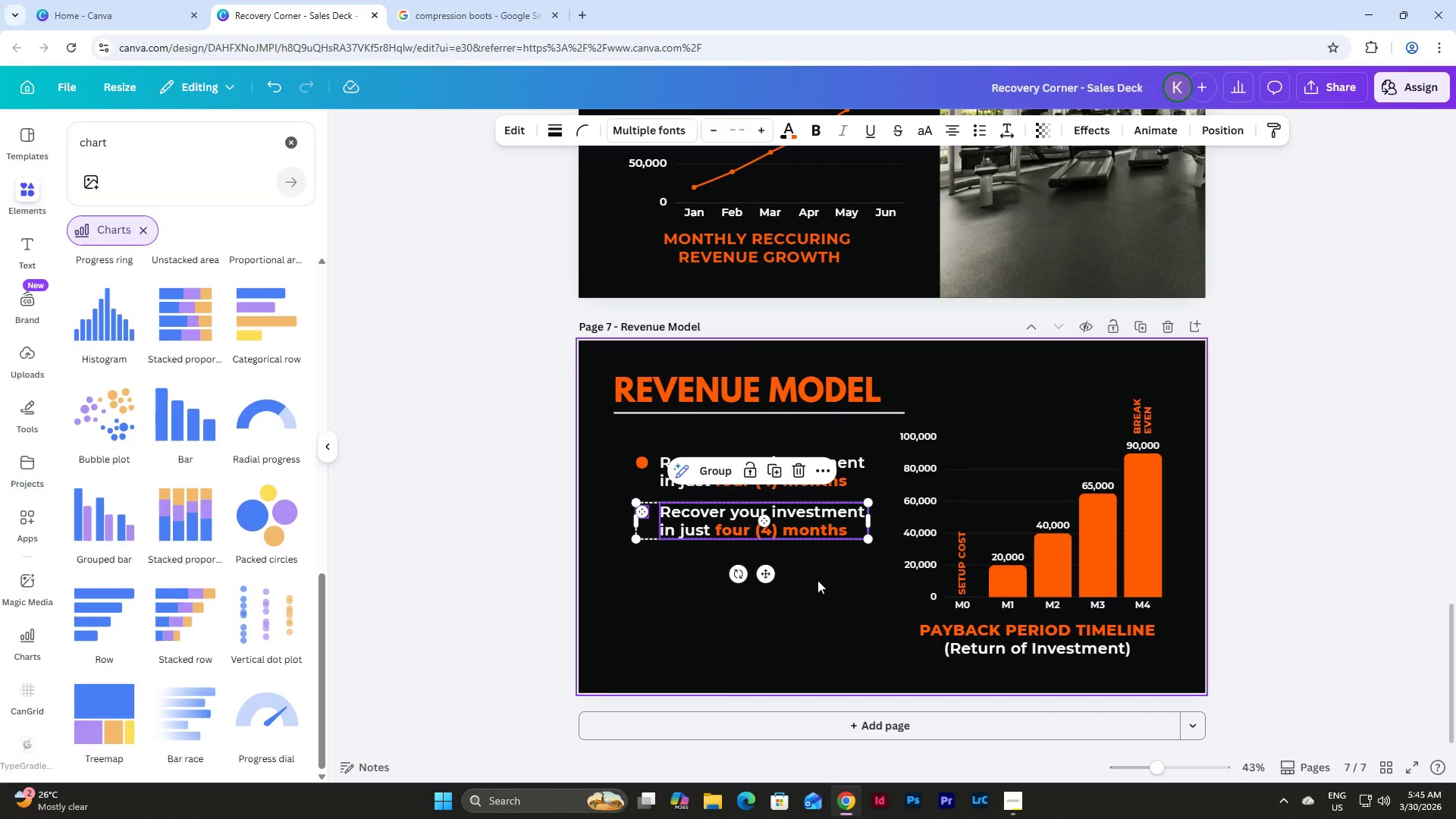 
left_click([817, 580])
 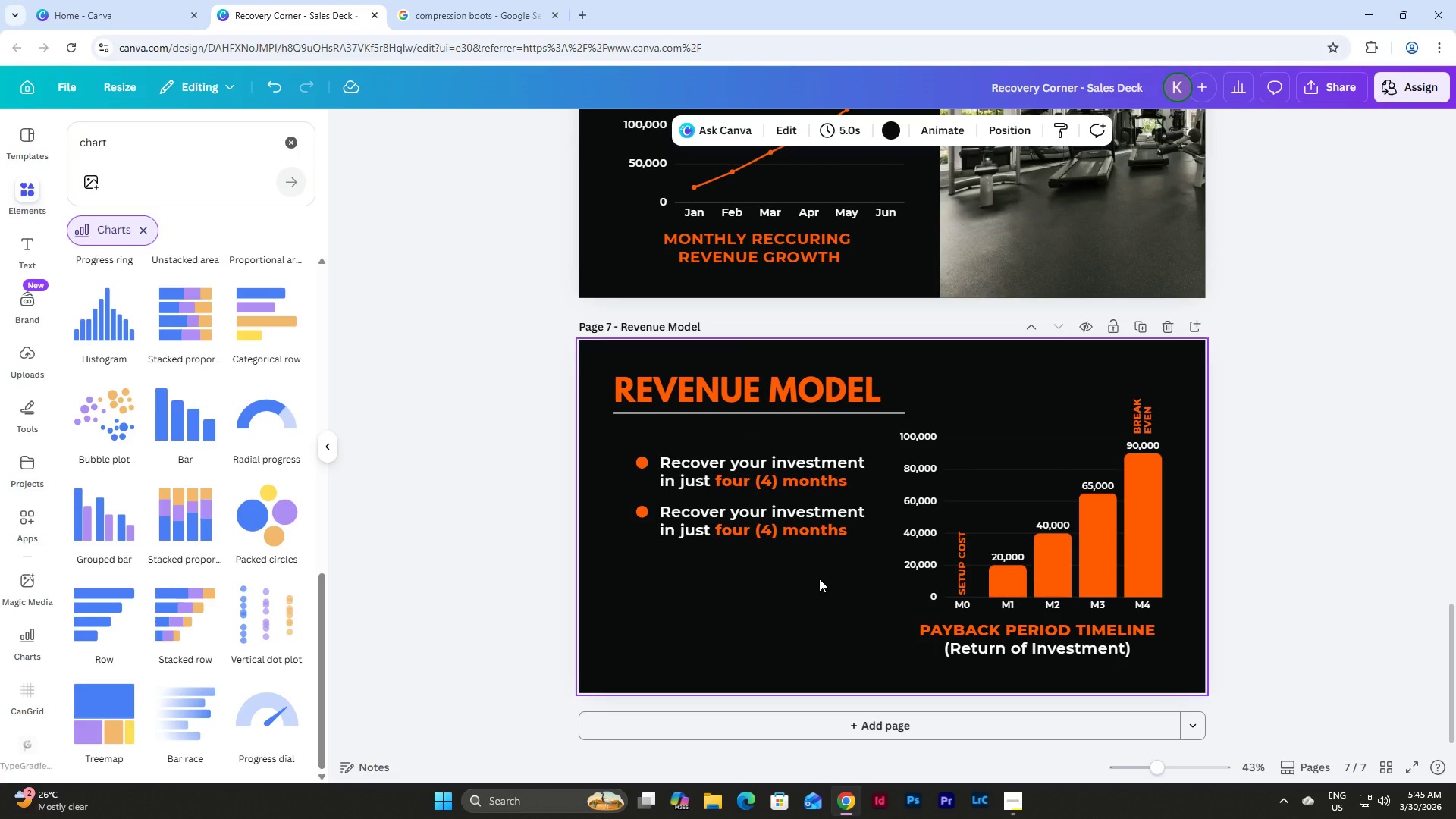 
wait(14.05)
 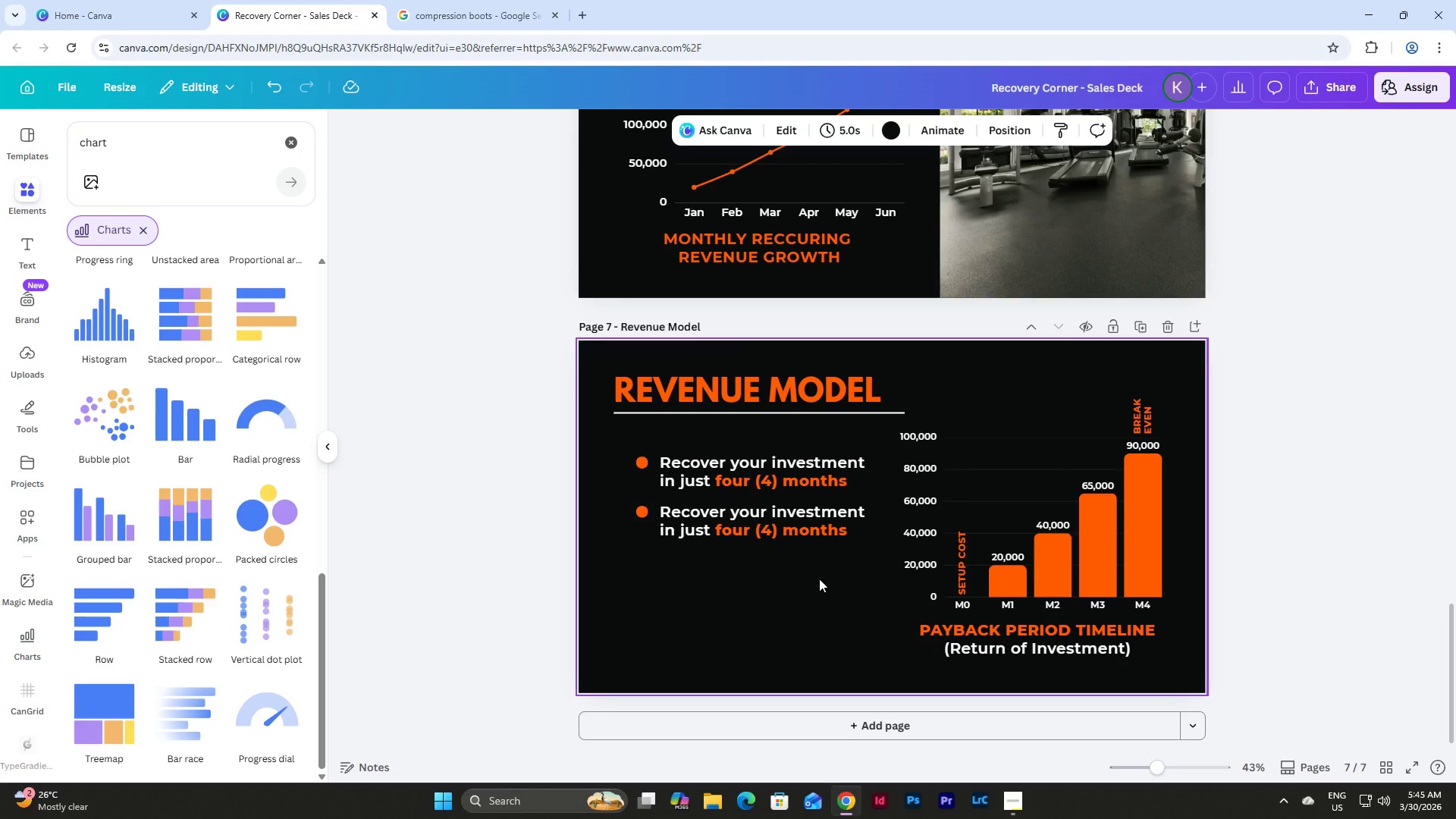 
left_click_drag(start_coordinate=[861, 585], to_coordinate=[630, 512])
 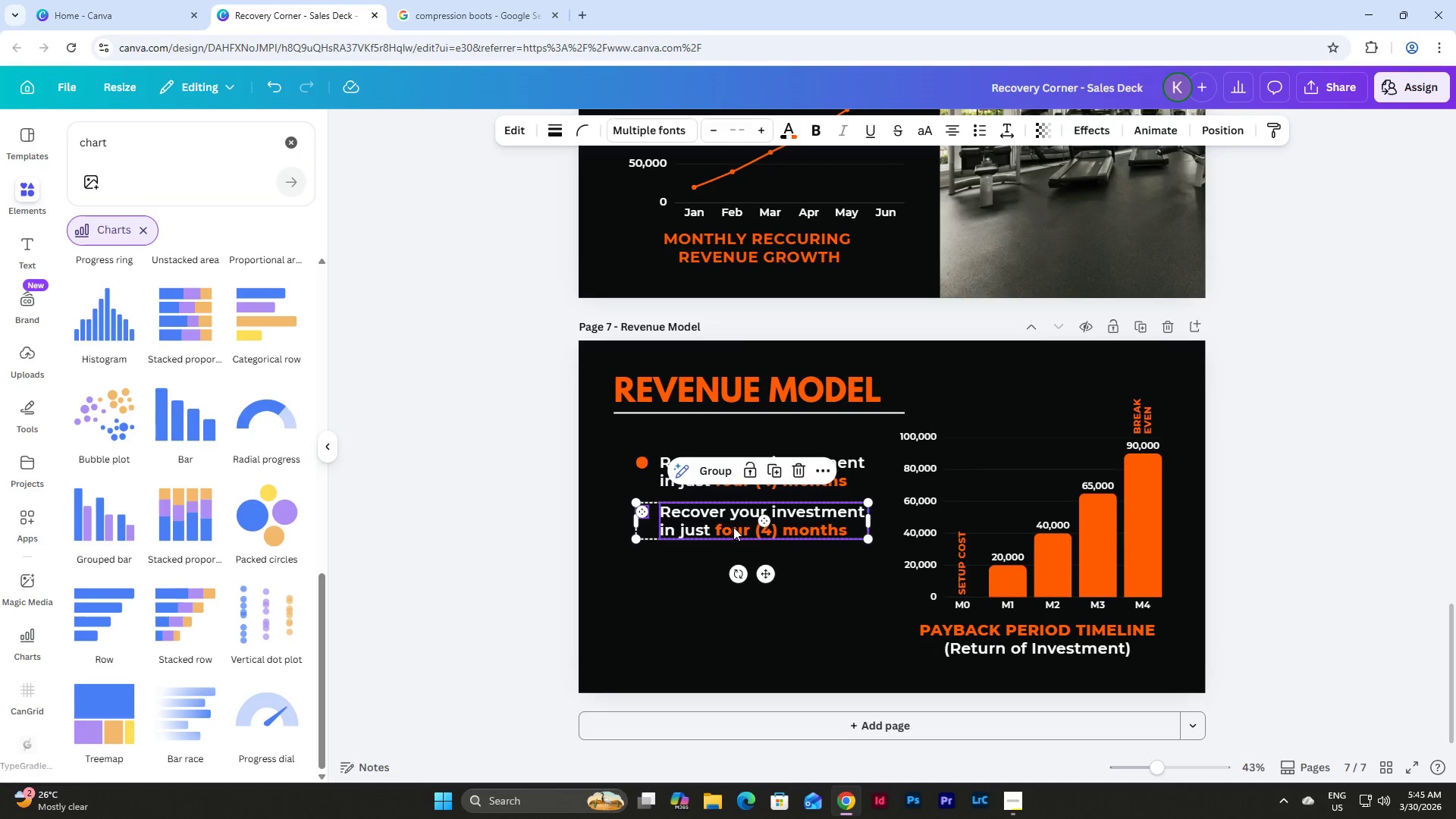 
left_click_drag(start_coordinate=[724, 522], to_coordinate=[724, 530])
 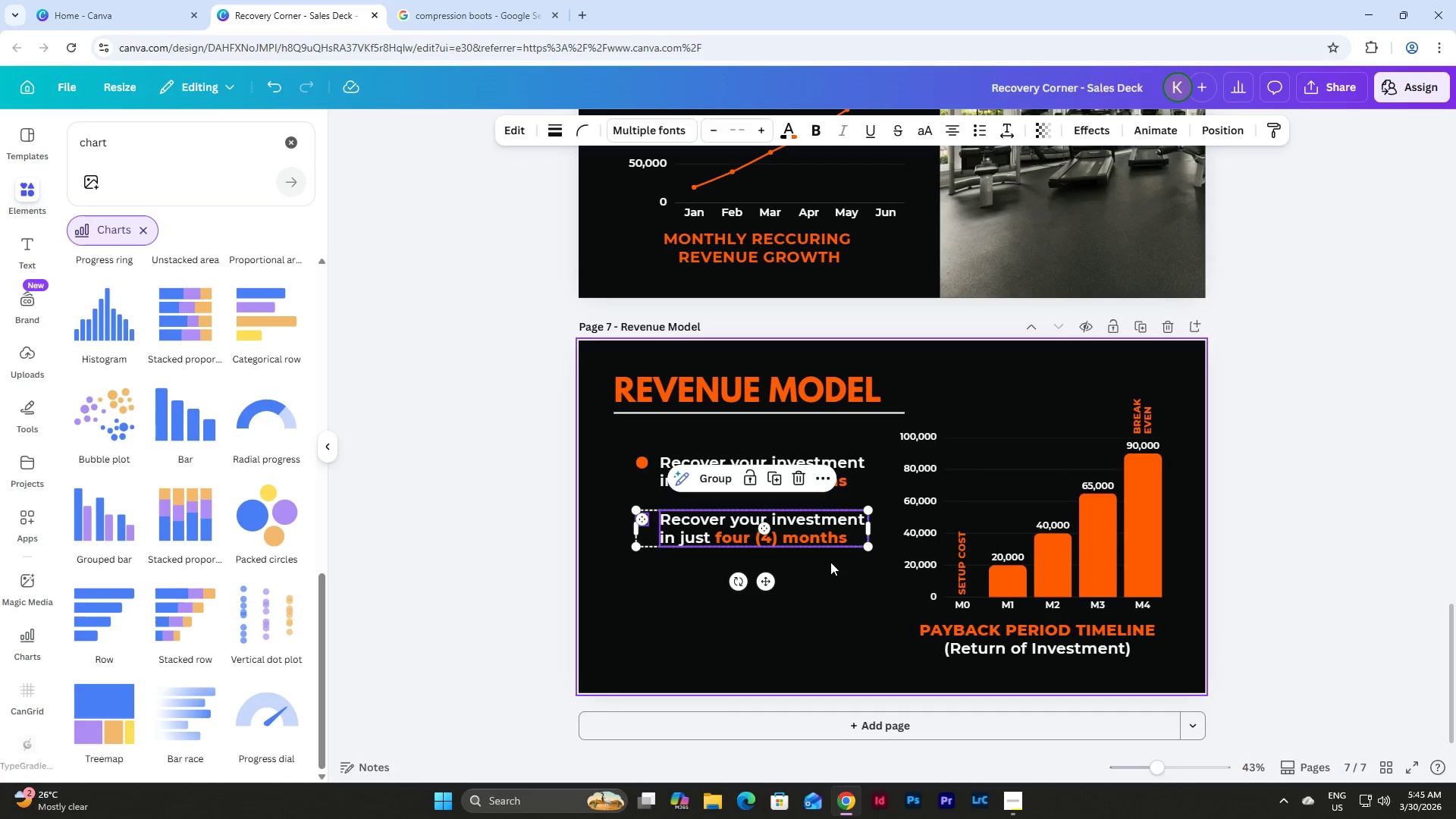 
double_click([846, 535])
 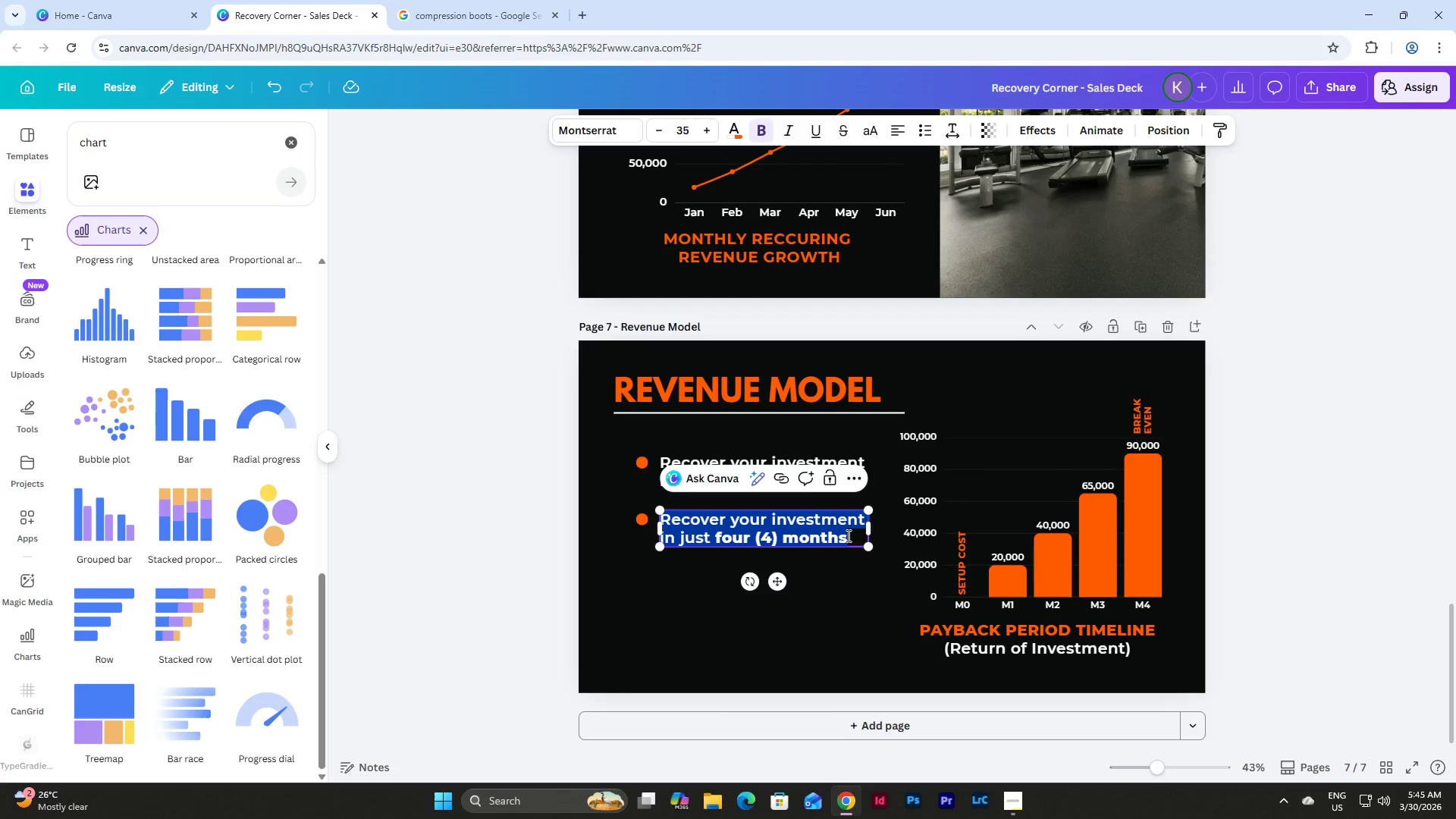 
wait(7.83)
 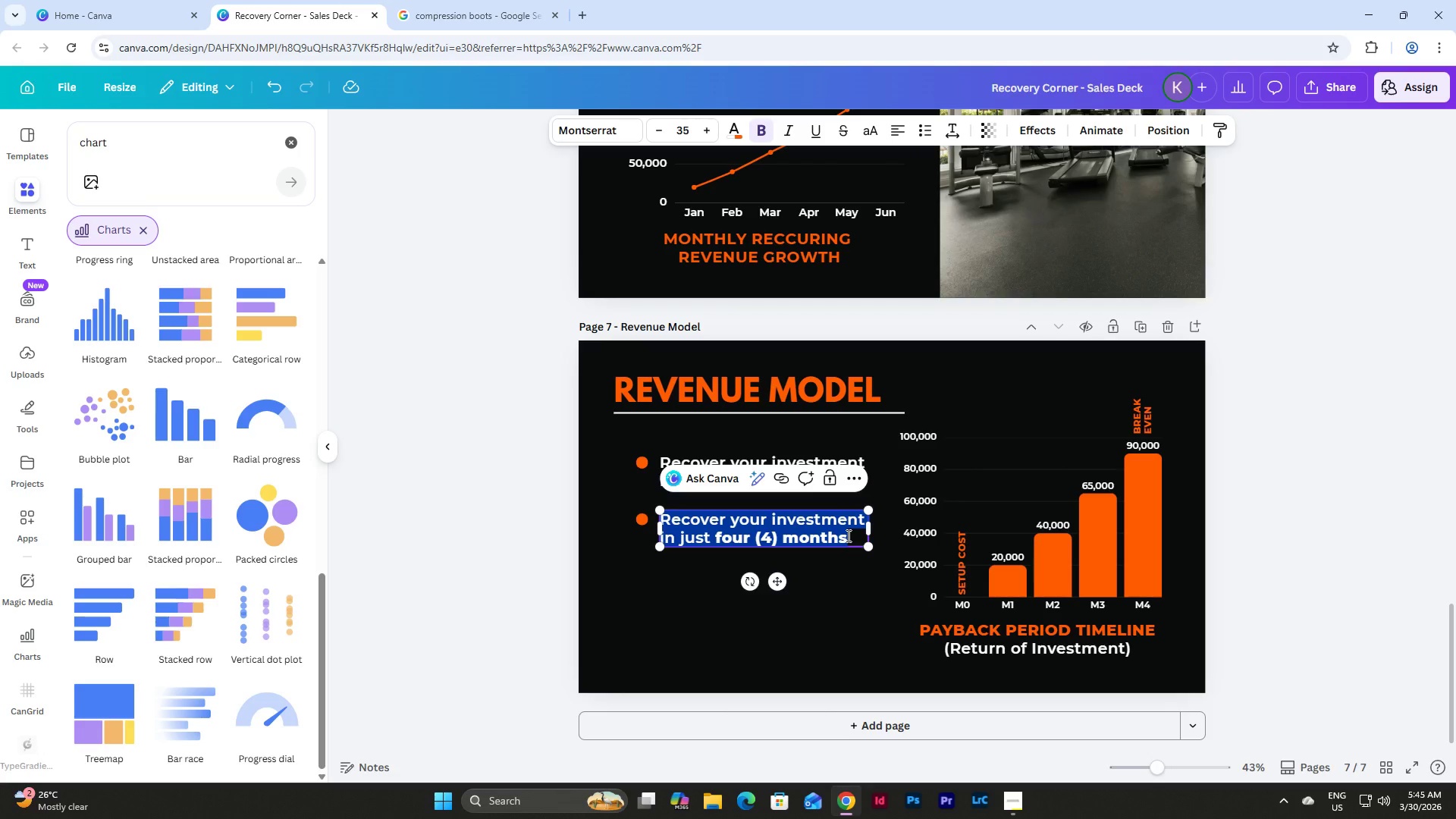 
type(Setup Cost )
key(Backspace)
type(: 90)
key(Backspace)
key(Backspace)
type($90,000)
 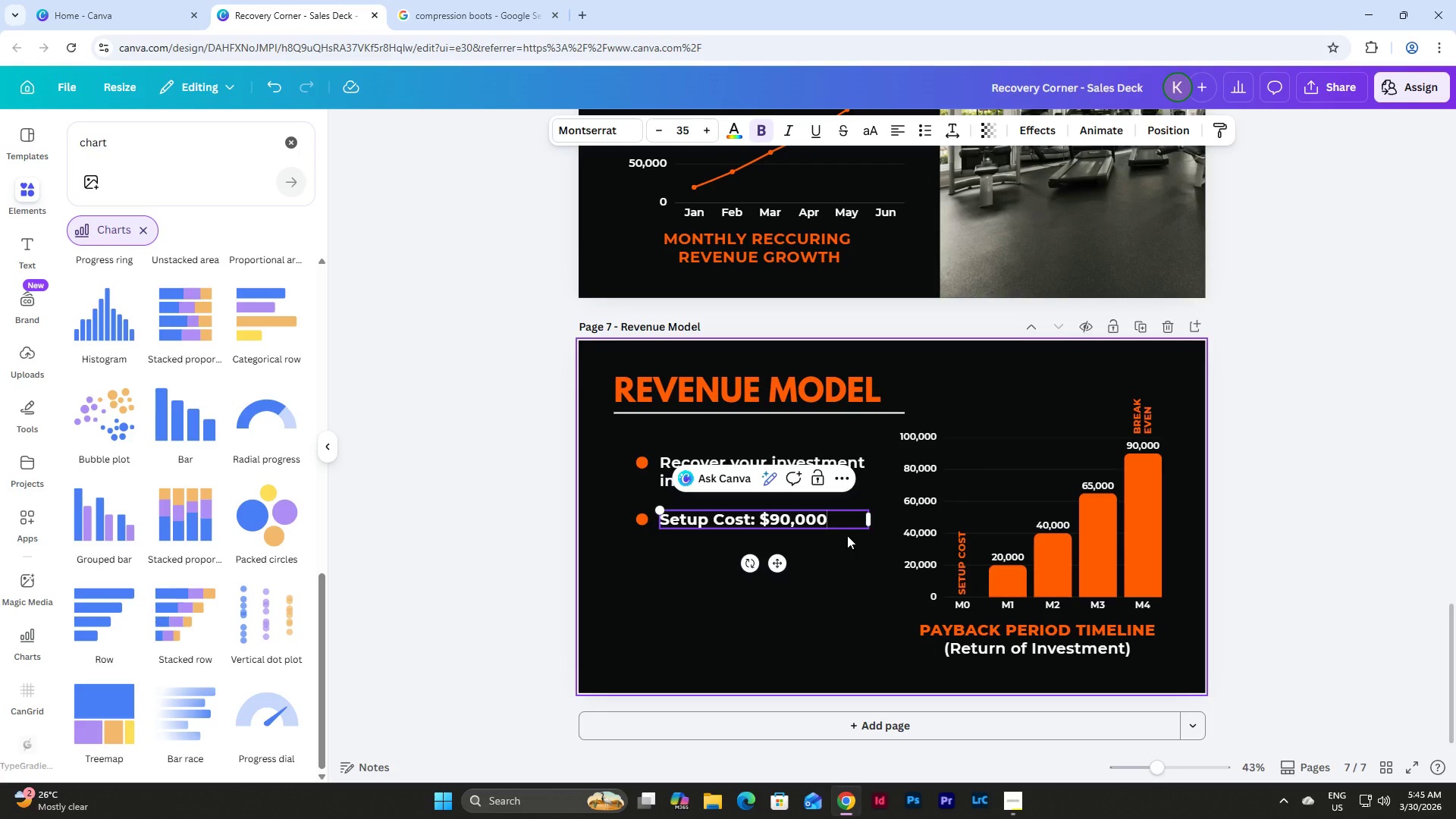 
left_click([847, 535])
 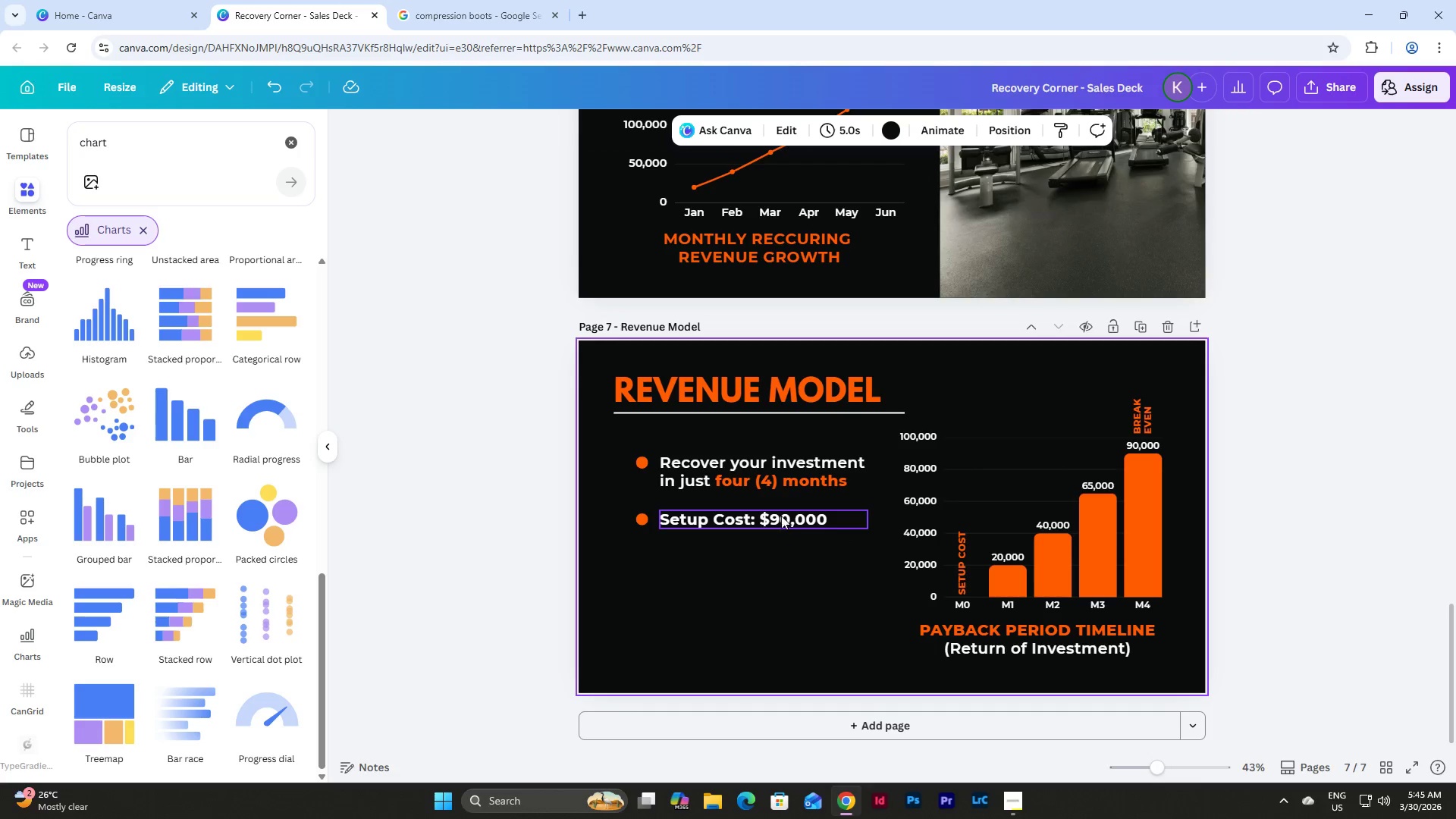 
left_click([780, 514])
 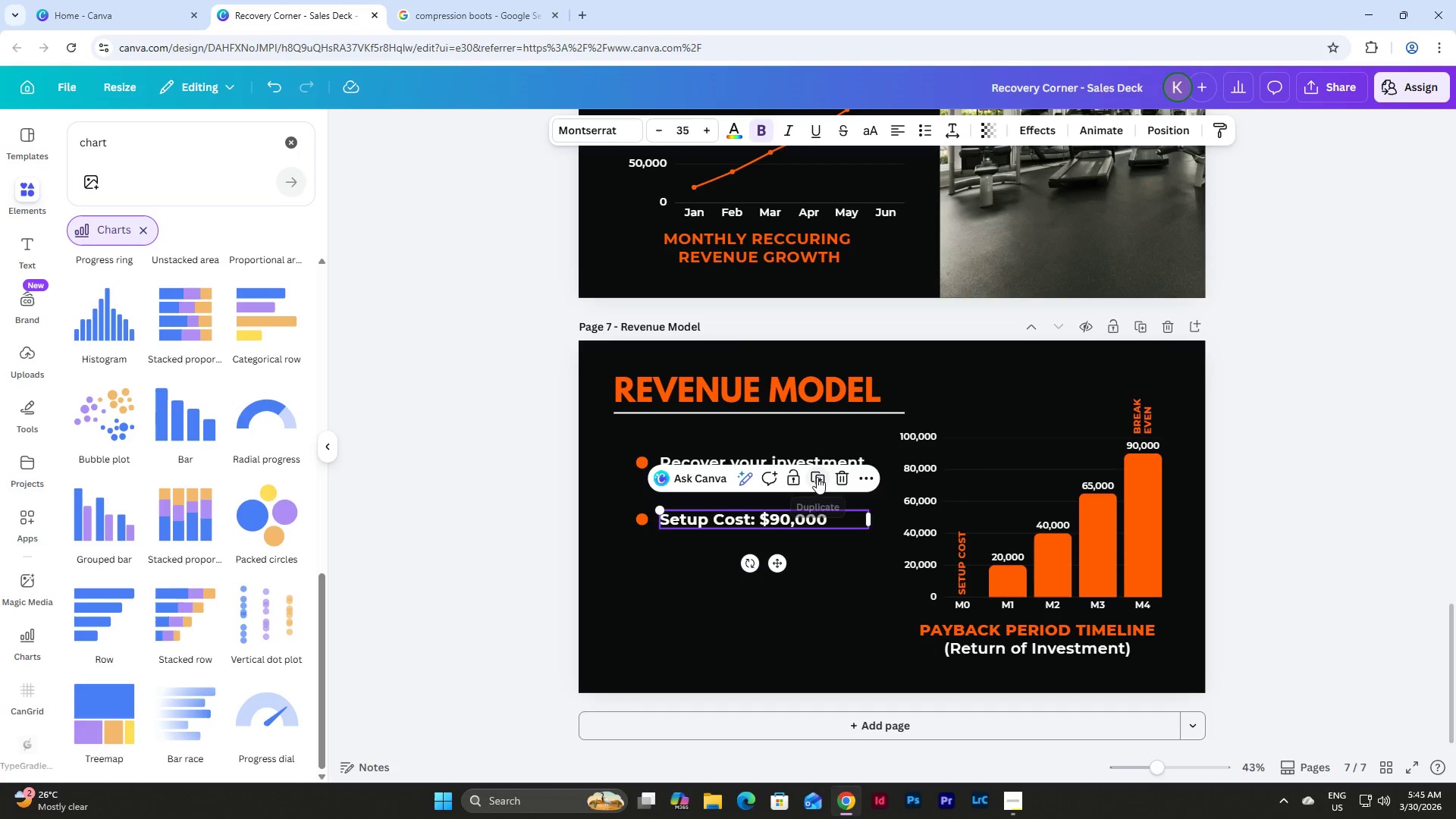 
left_click([817, 477])
 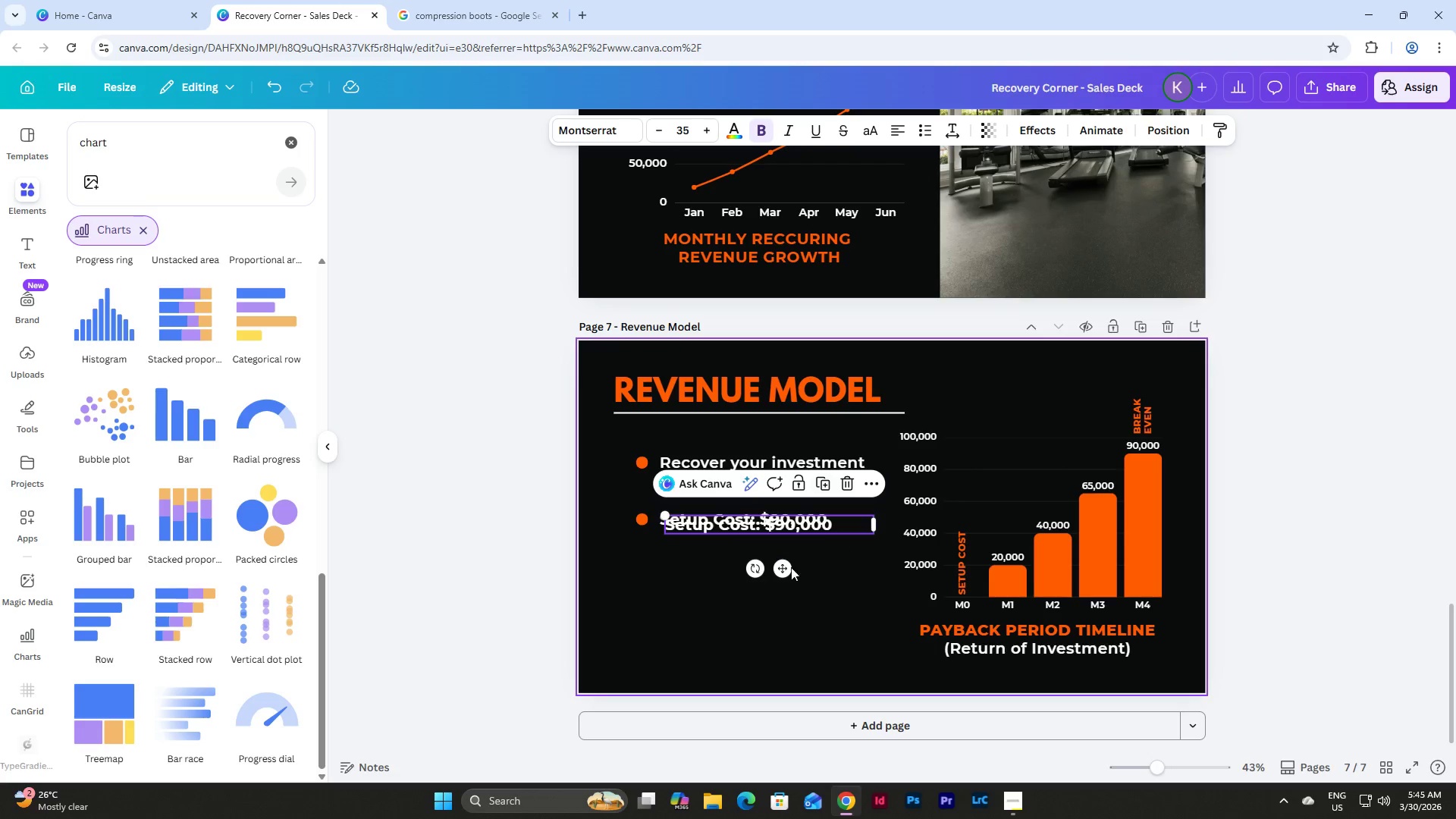 
left_click_drag(start_coordinate=[783, 568], to_coordinate=[775, 588])
 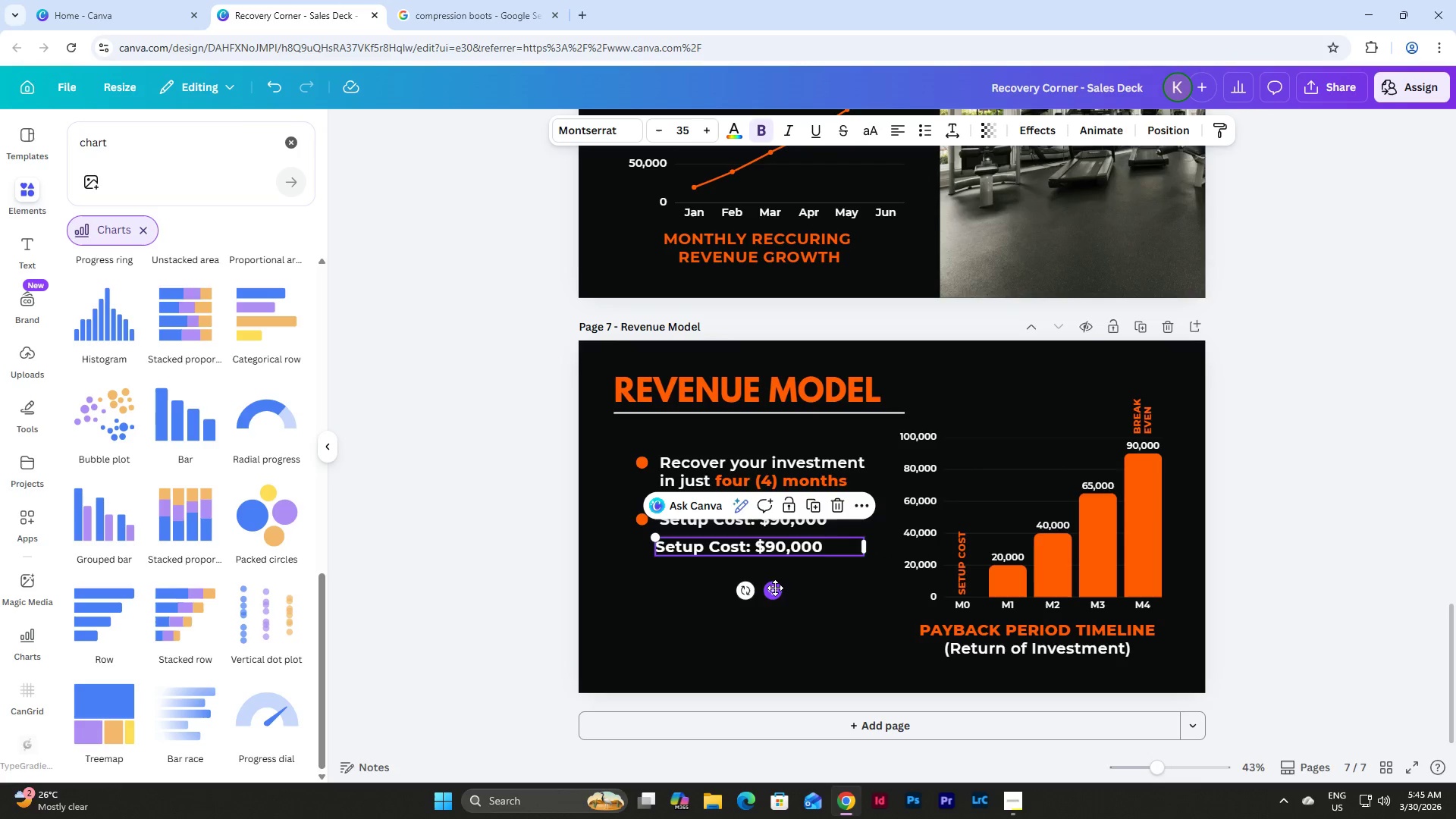 
key(Control+Z)
 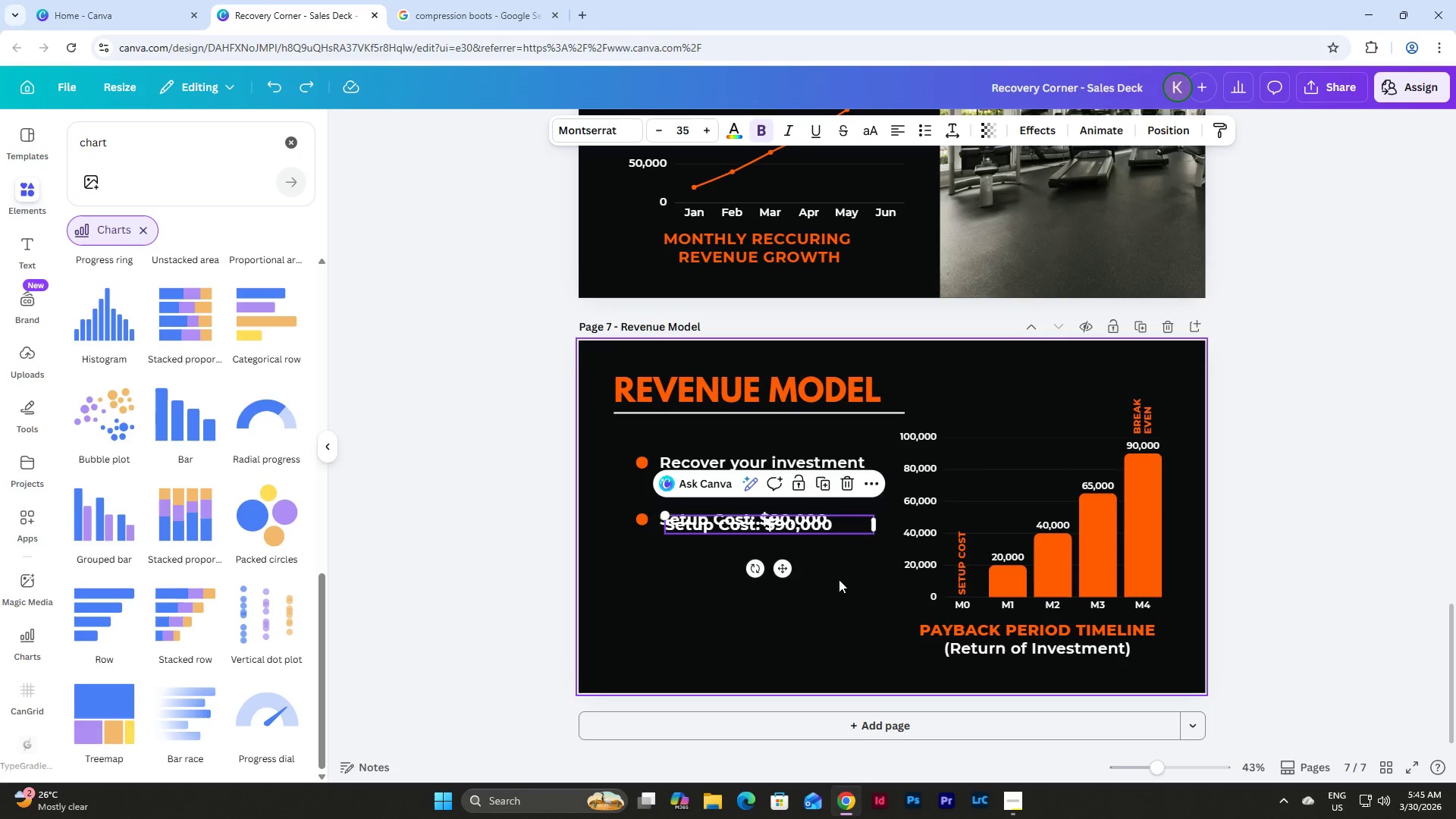 
key(Control+Z)
 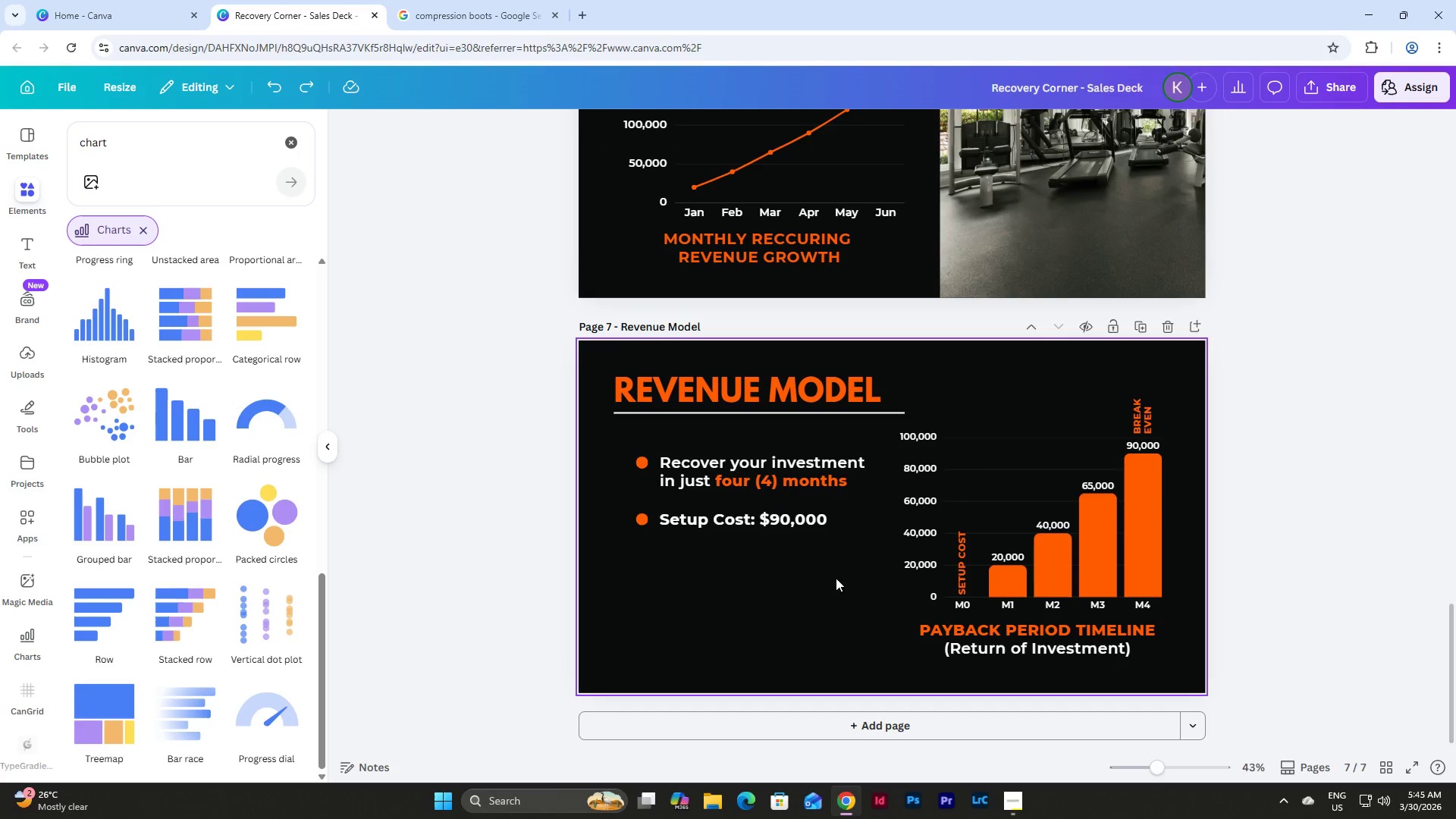 
left_click_drag(start_coordinate=[831, 576], to_coordinate=[631, 515])
 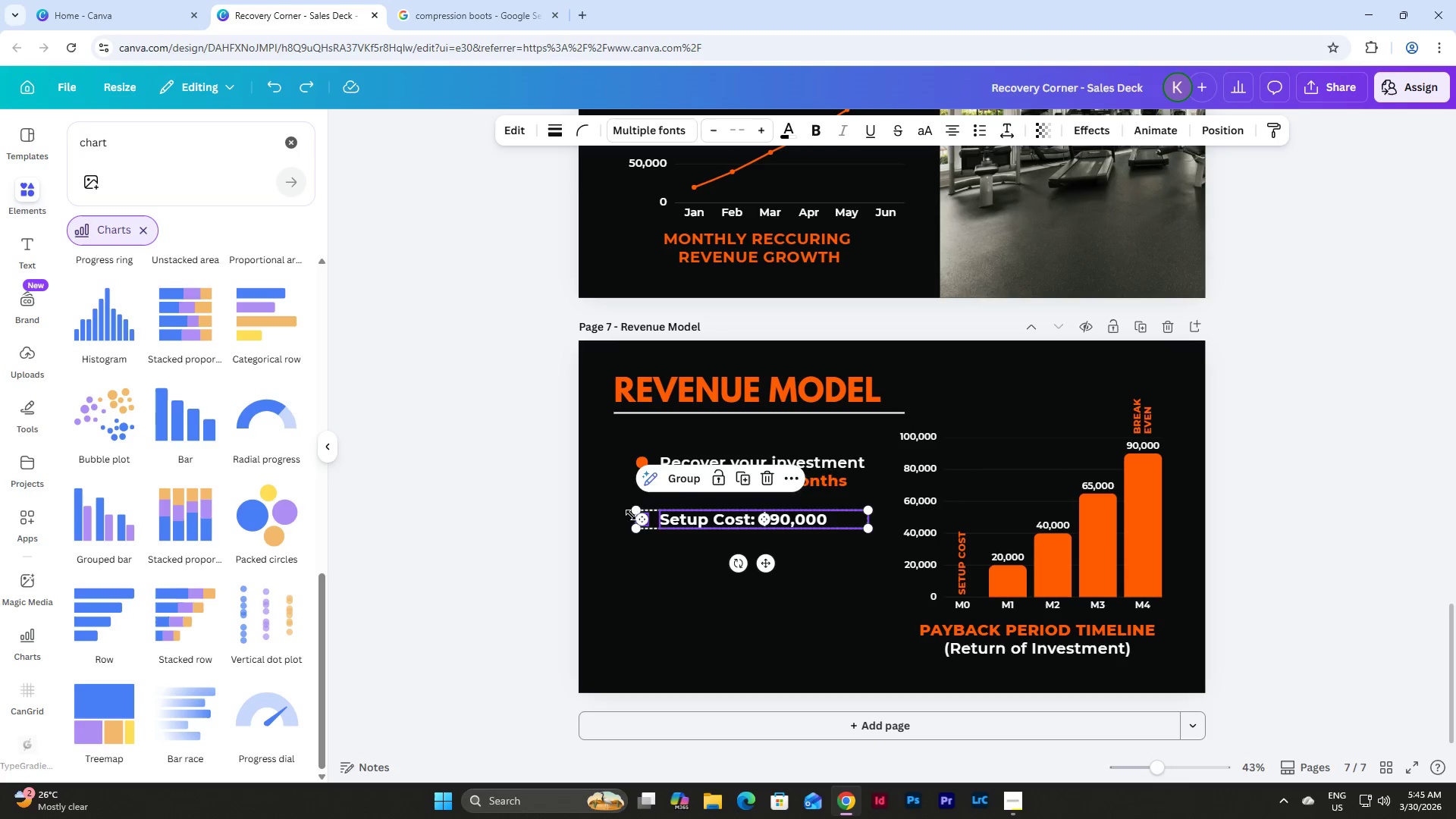 
key(Control+C)
 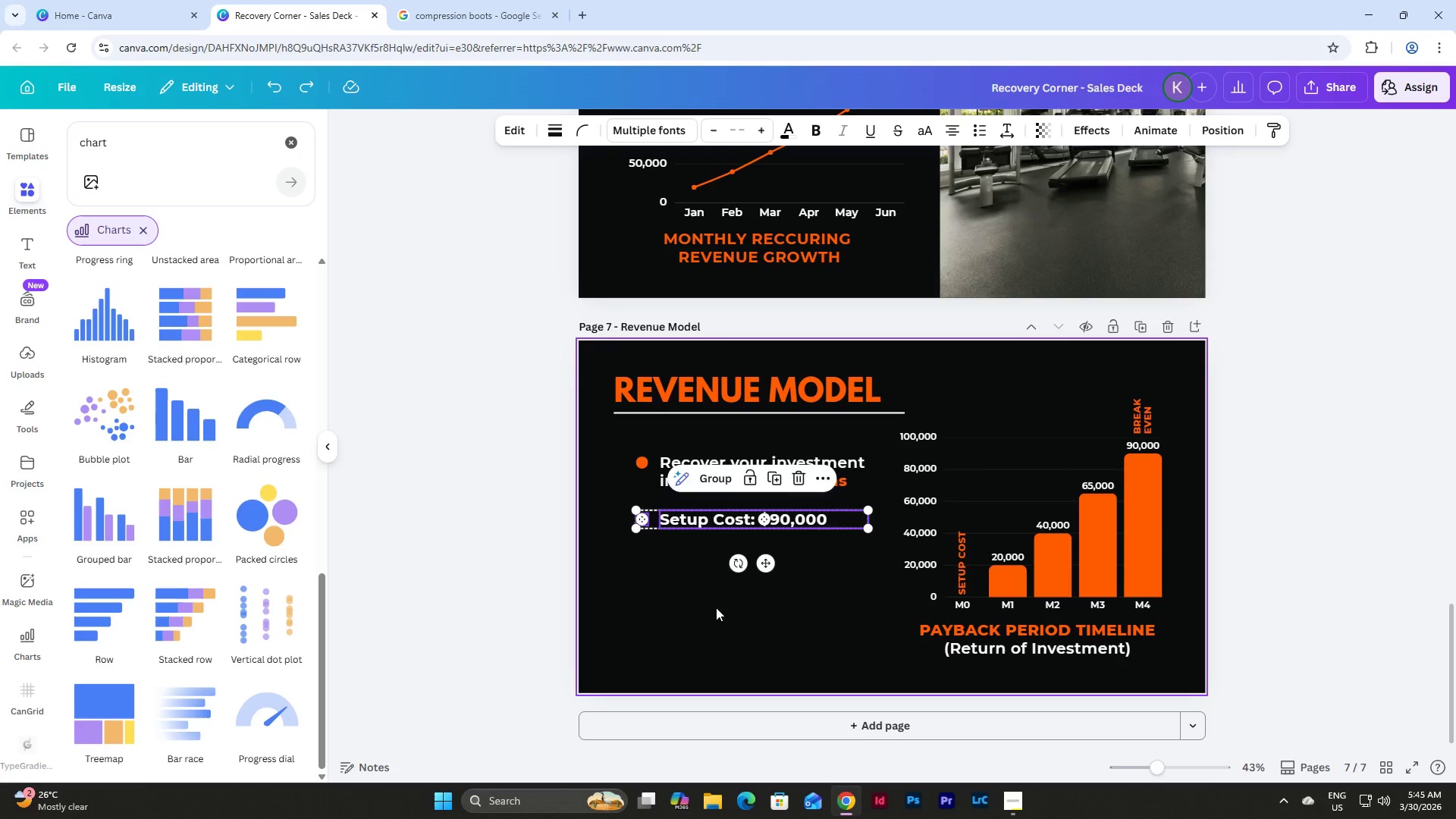 
left_click([698, 602])
 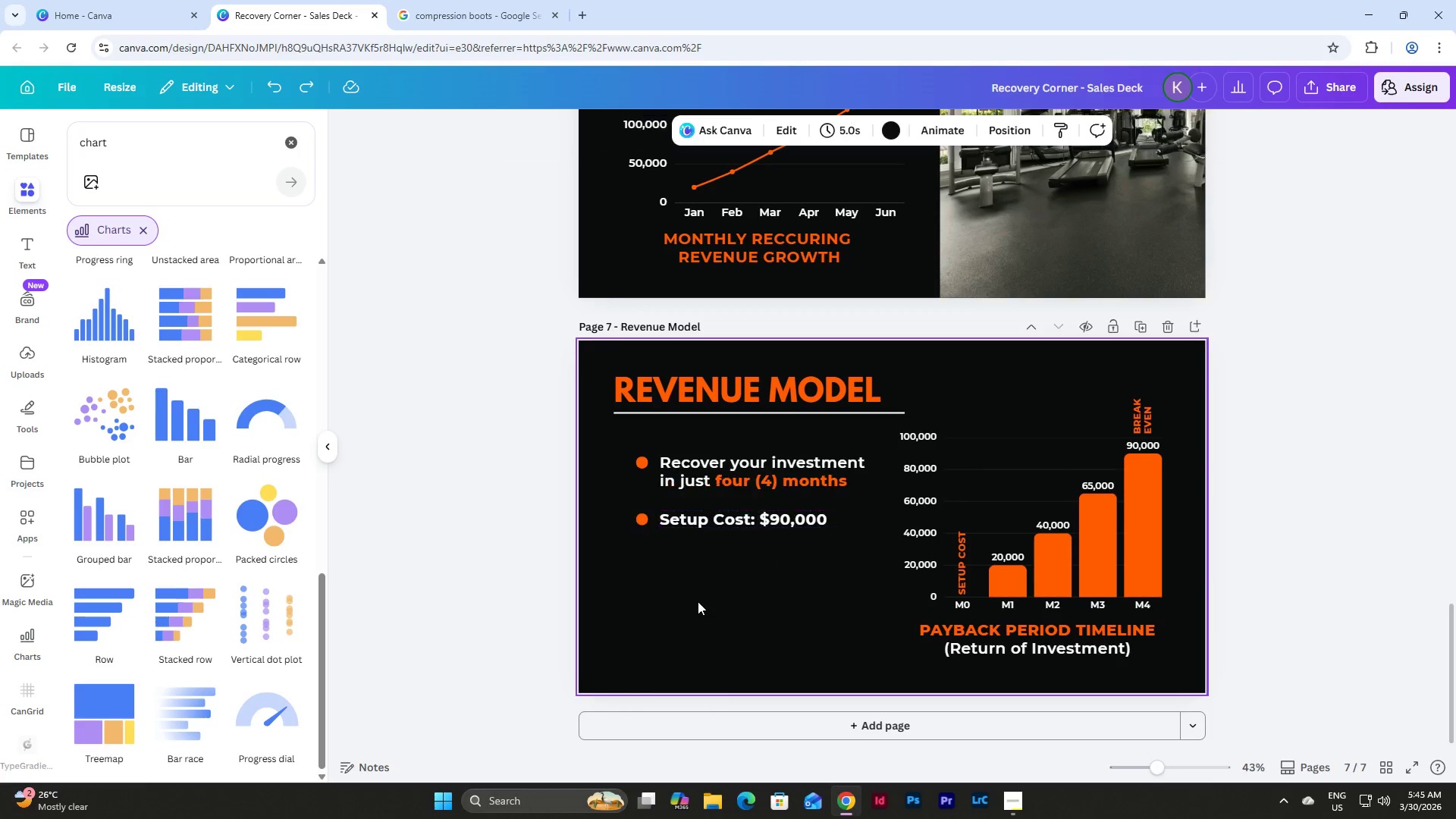 
key(Control+V)
 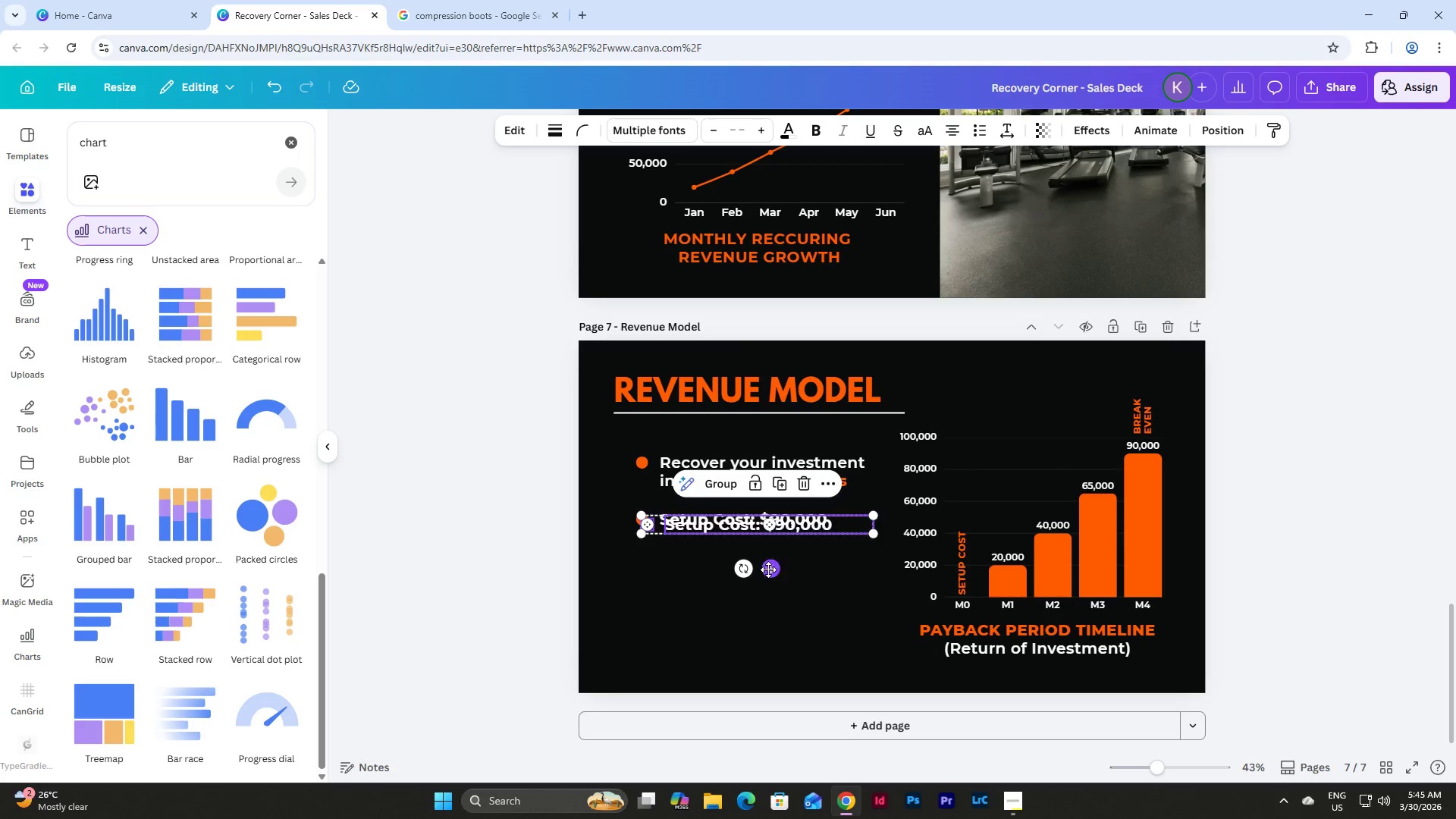 
left_click_drag(start_coordinate=[771, 570], to_coordinate=[765, 604])
 